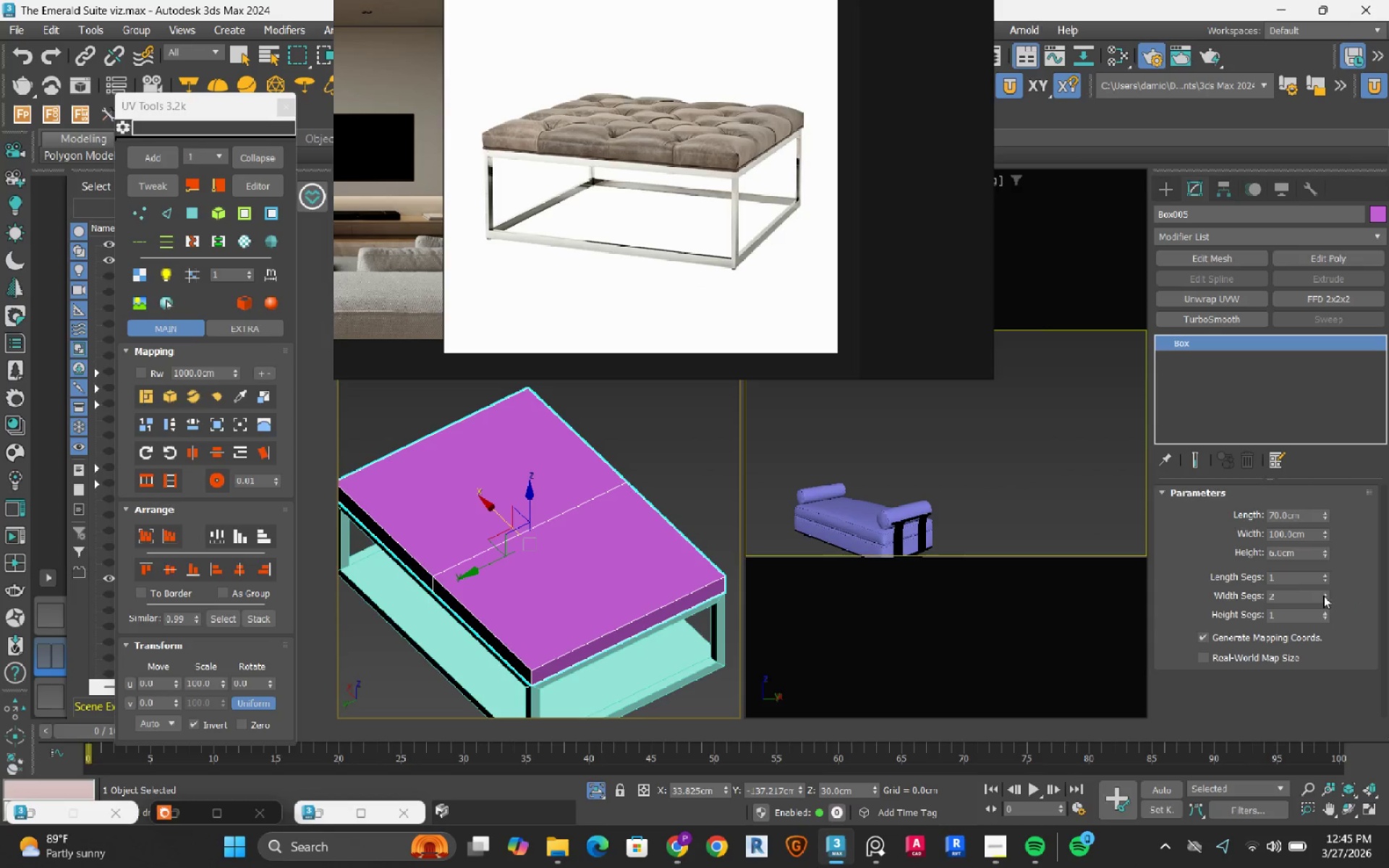 
double_click([1323, 595])
 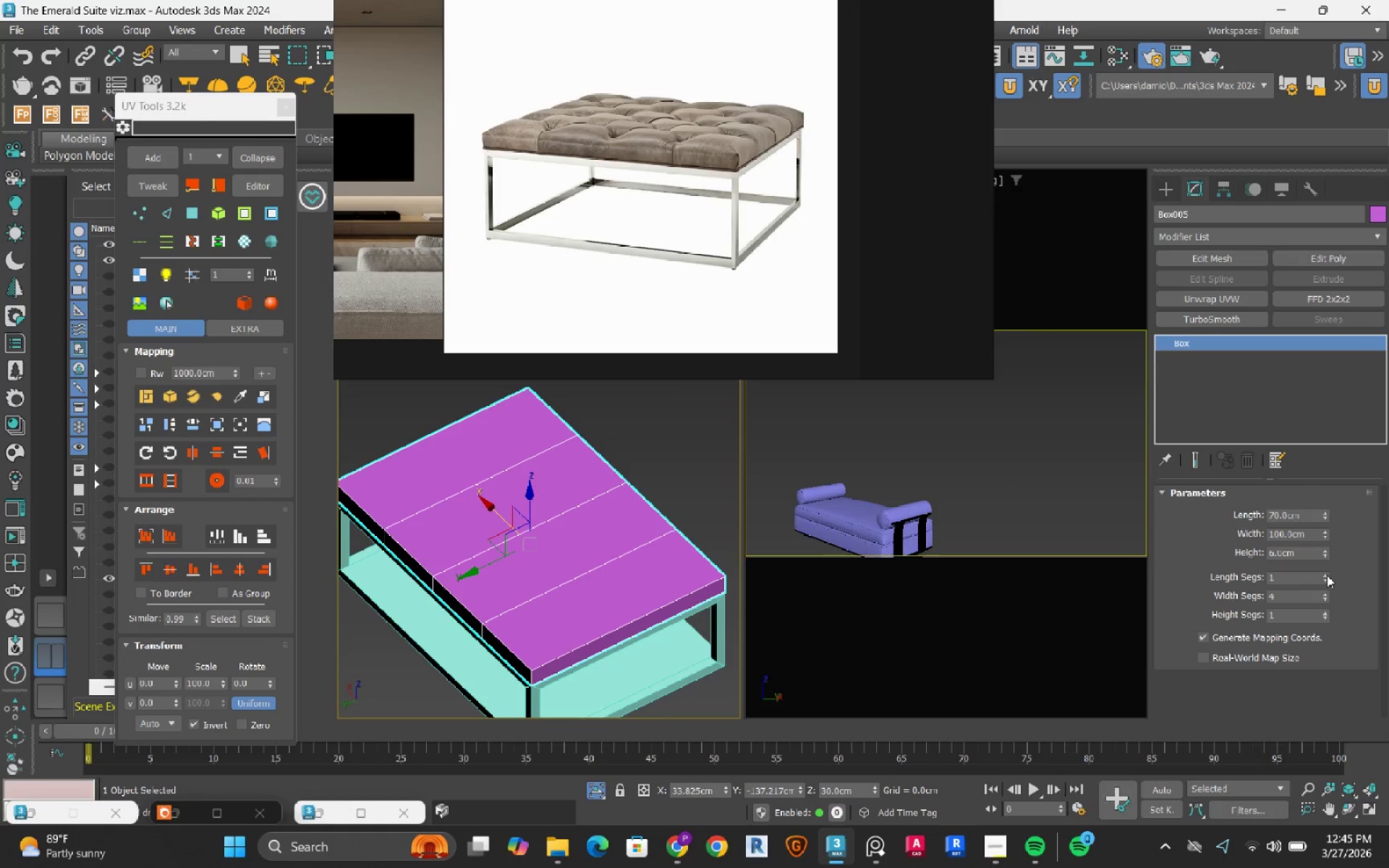 
double_click([1325, 575])
 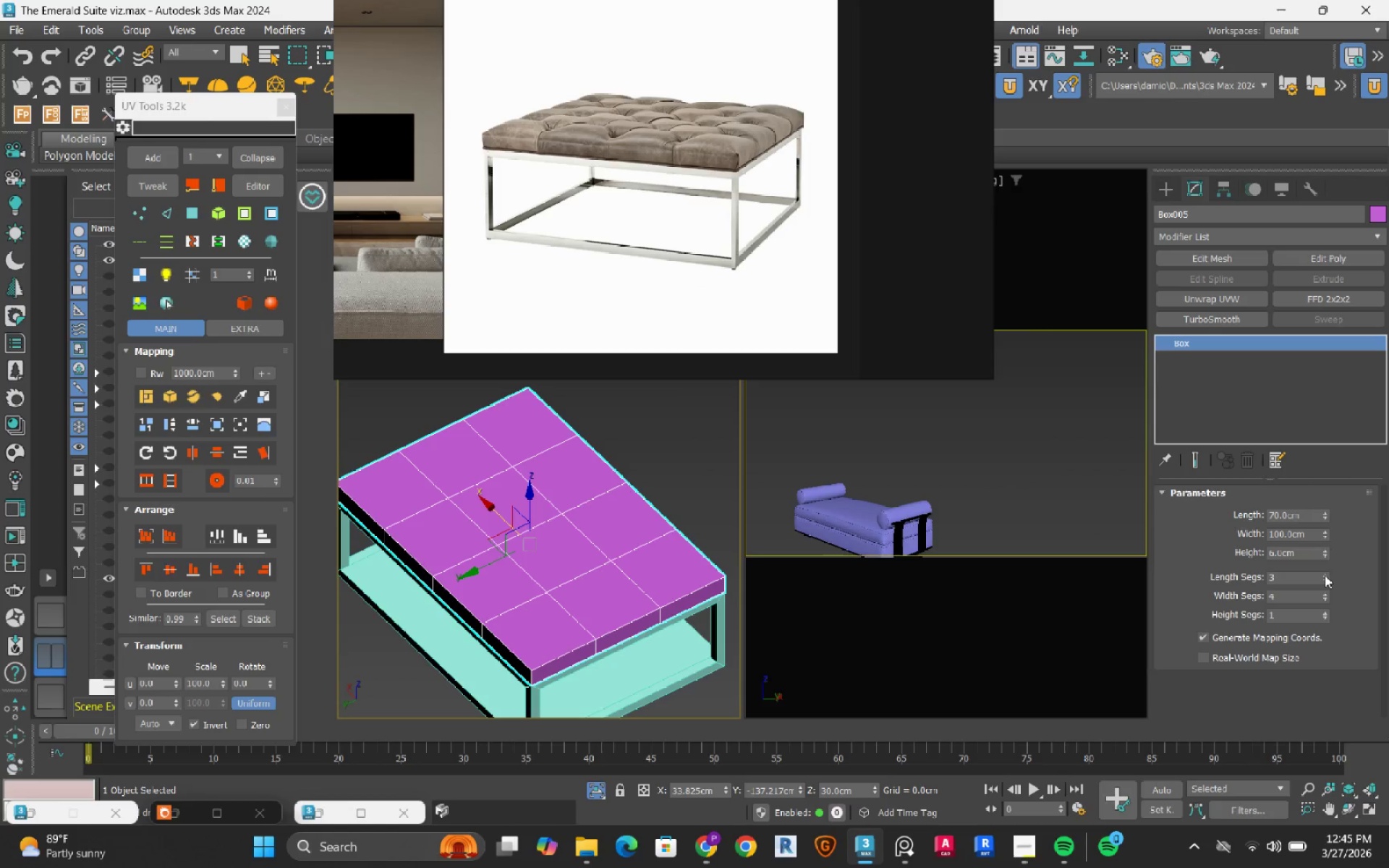 
left_click([1325, 575])
 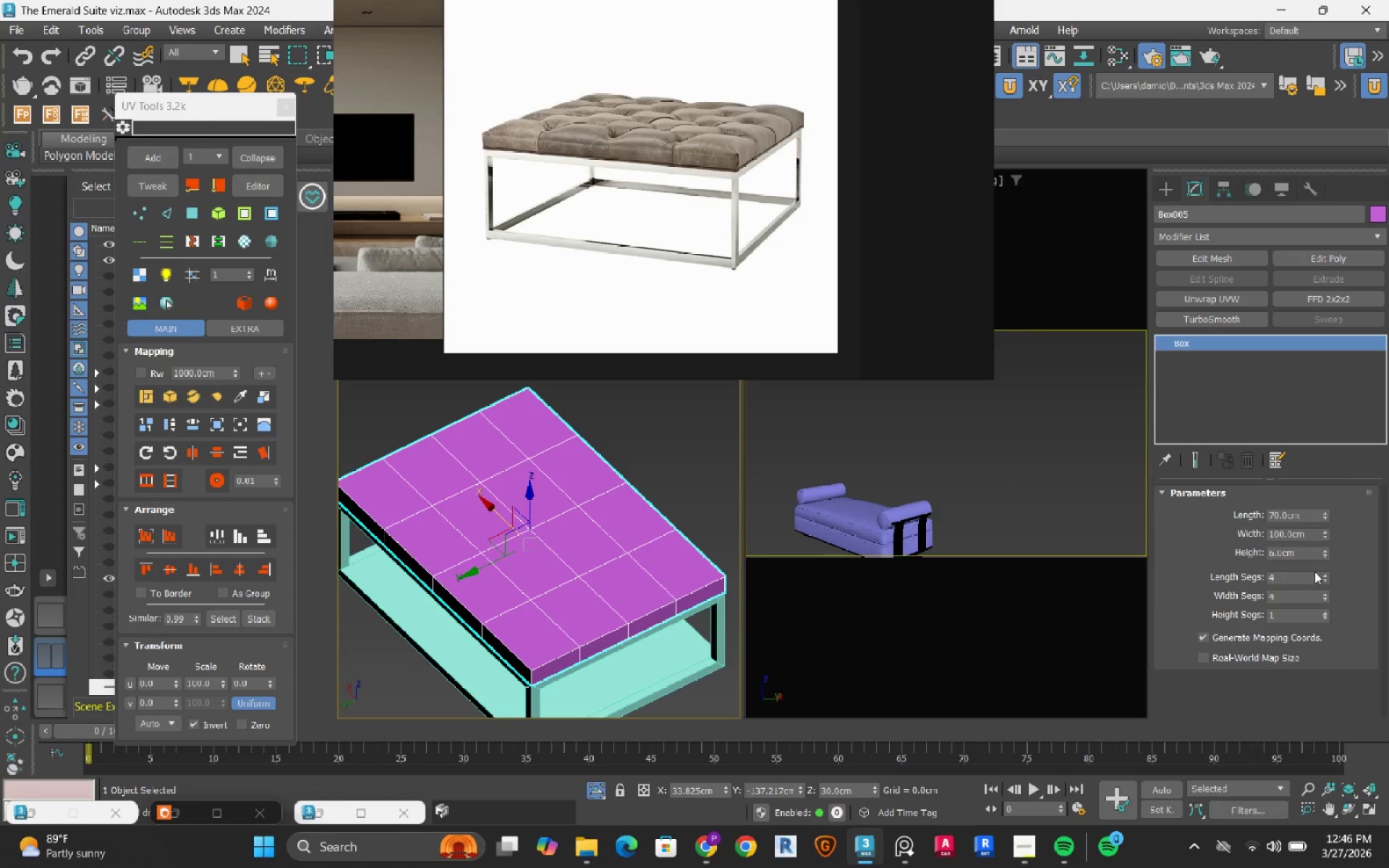 
wait(51.59)
 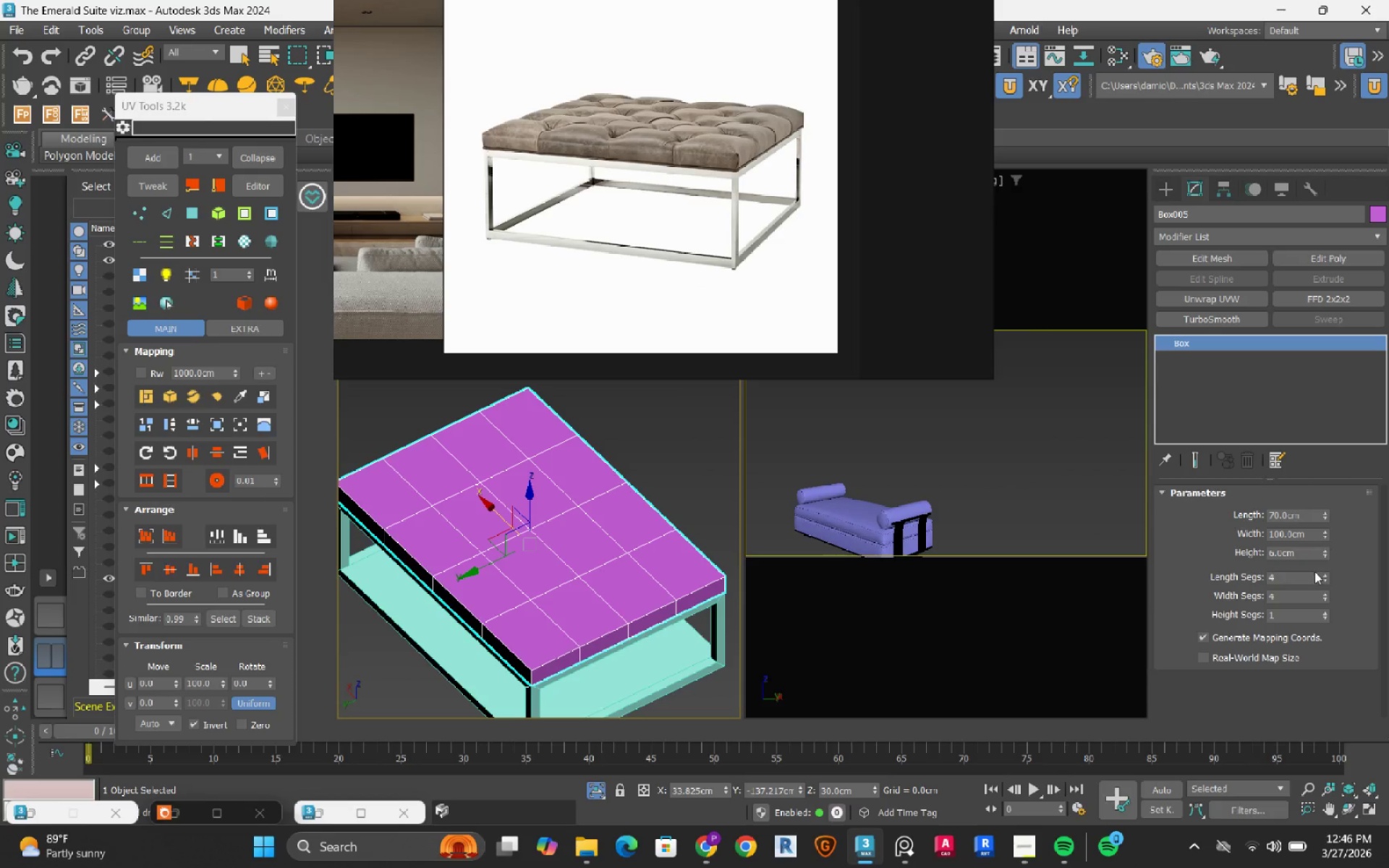 
scroll: coordinate [540, 548], scroll_direction: down, amount: 1.0
 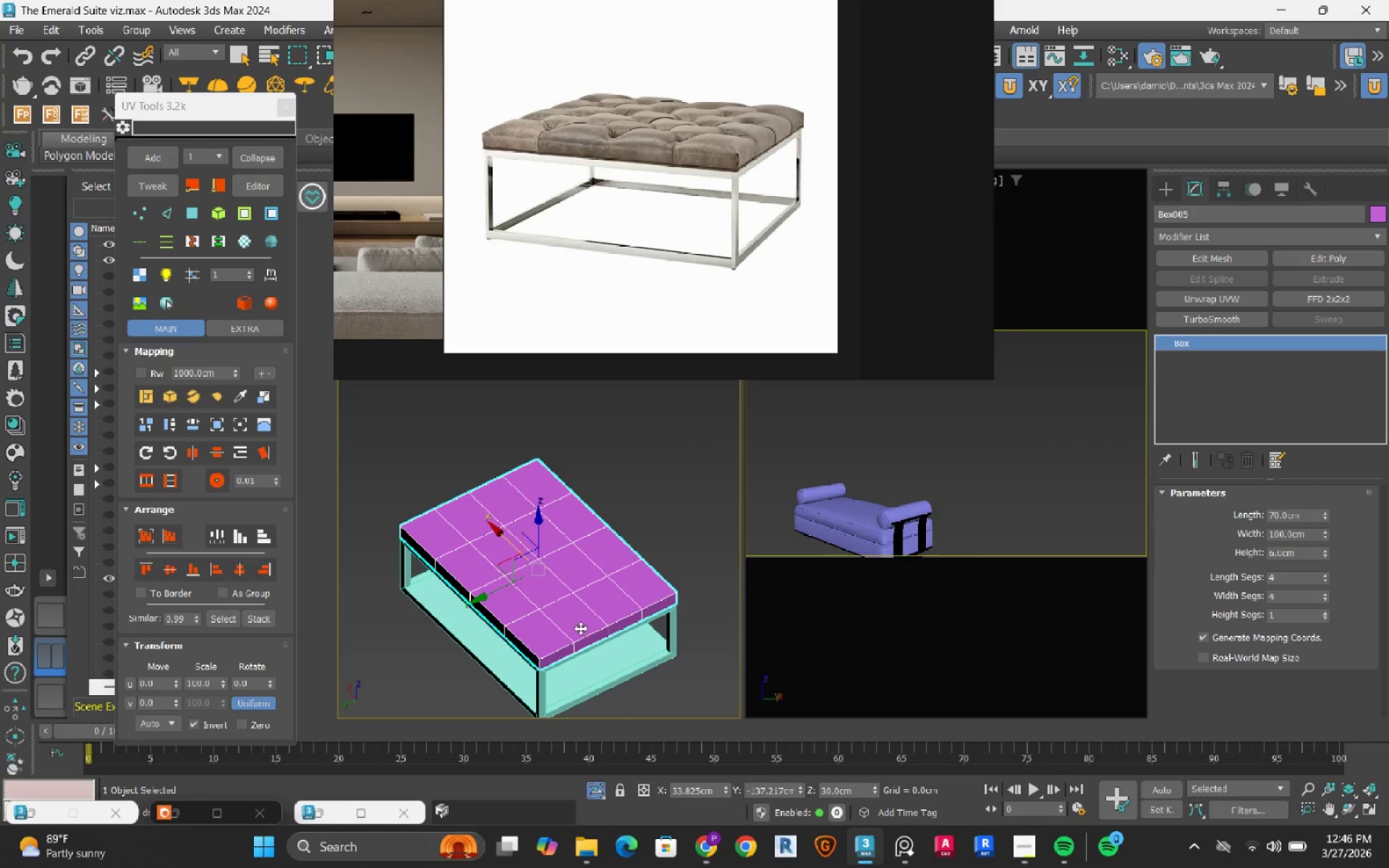 
scroll: coordinate [530, 612], scroll_direction: up, amount: 2.0
 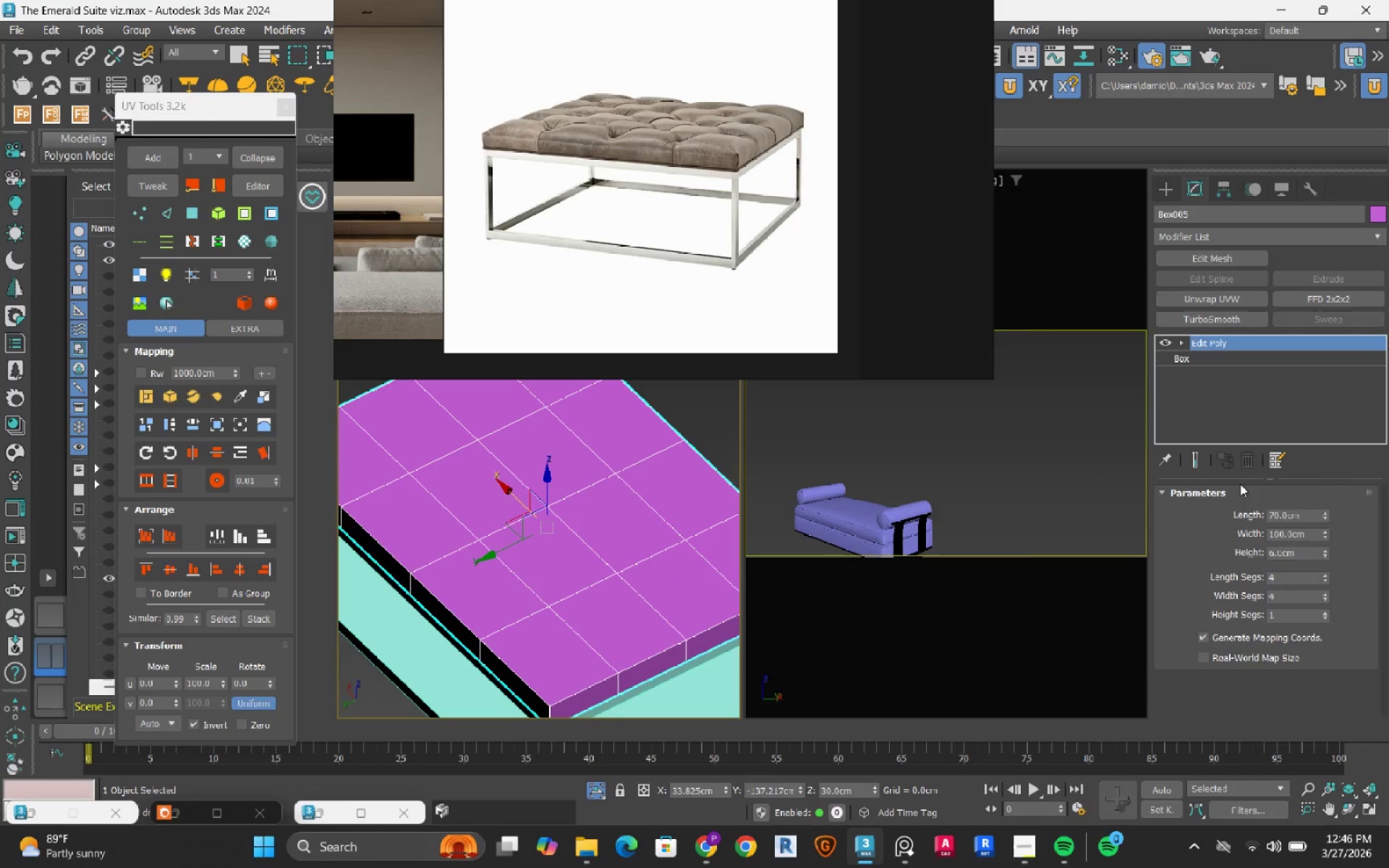 
left_click([1217, 633])
 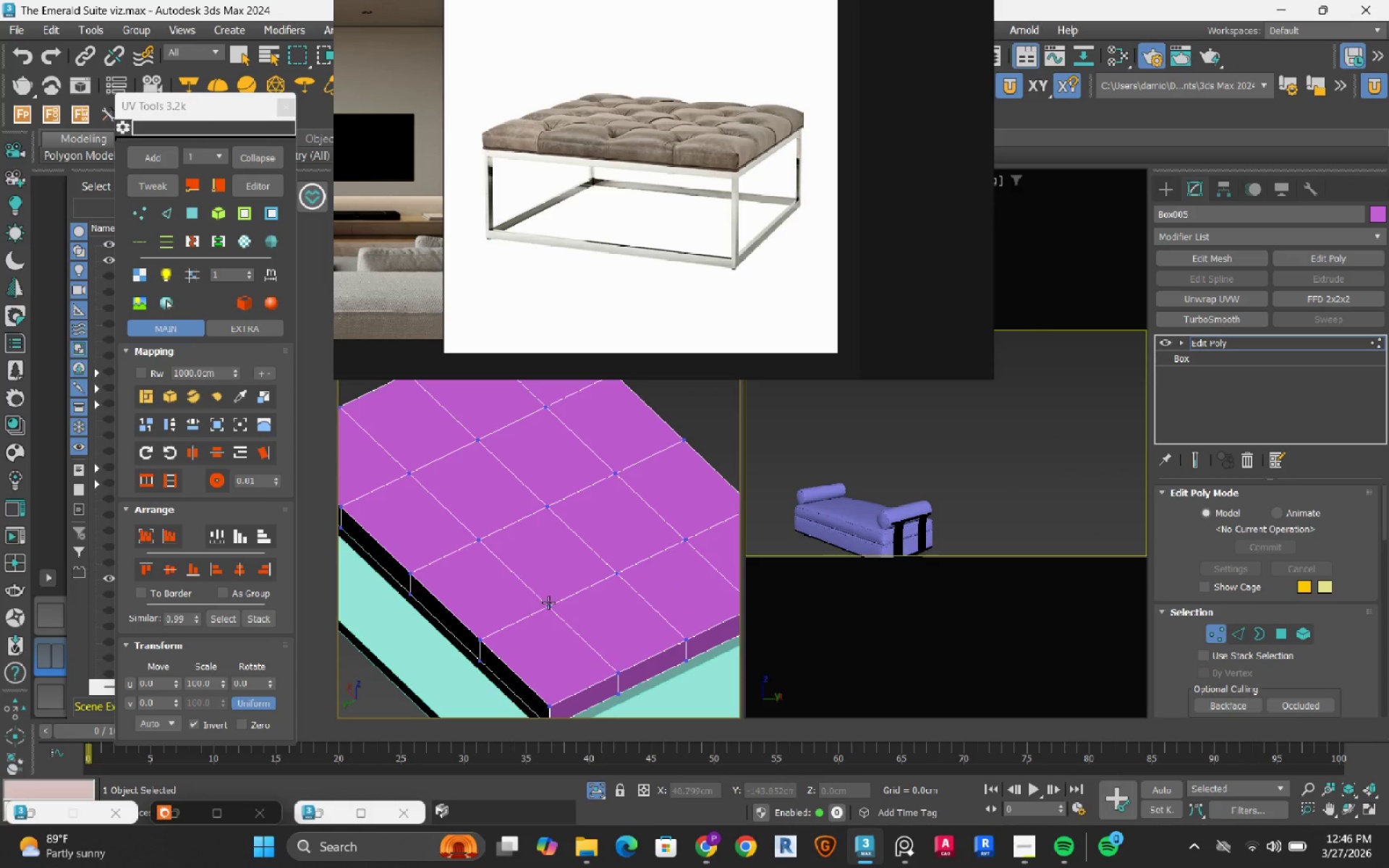 
left_click_drag(start_coordinate=[535, 595], to_coordinate=[565, 623])
 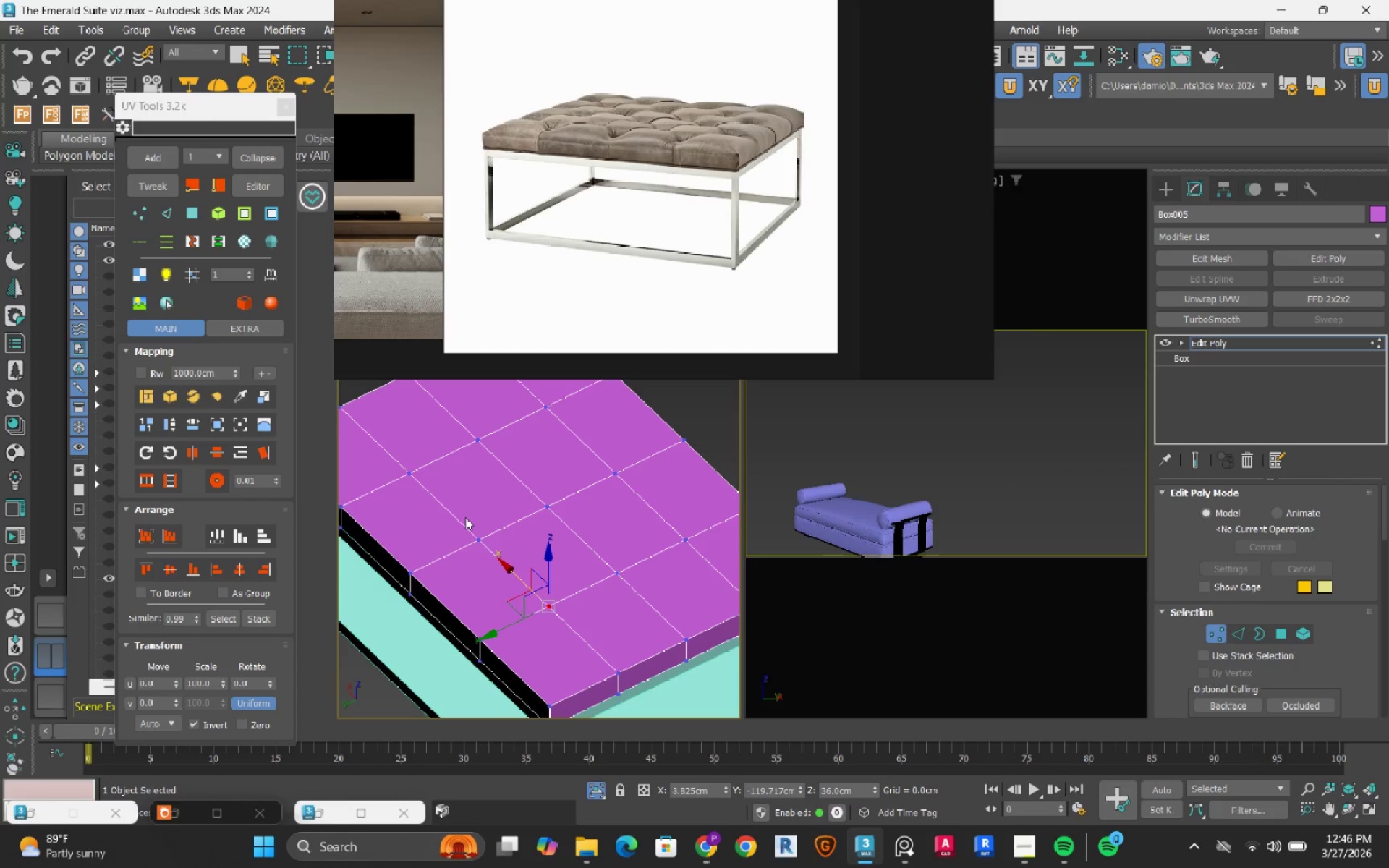 
hold_key(key=ControlLeft, duration=1.5)
left_click_drag(start_coordinate=[465, 517], to_coordinate=[489, 546])
 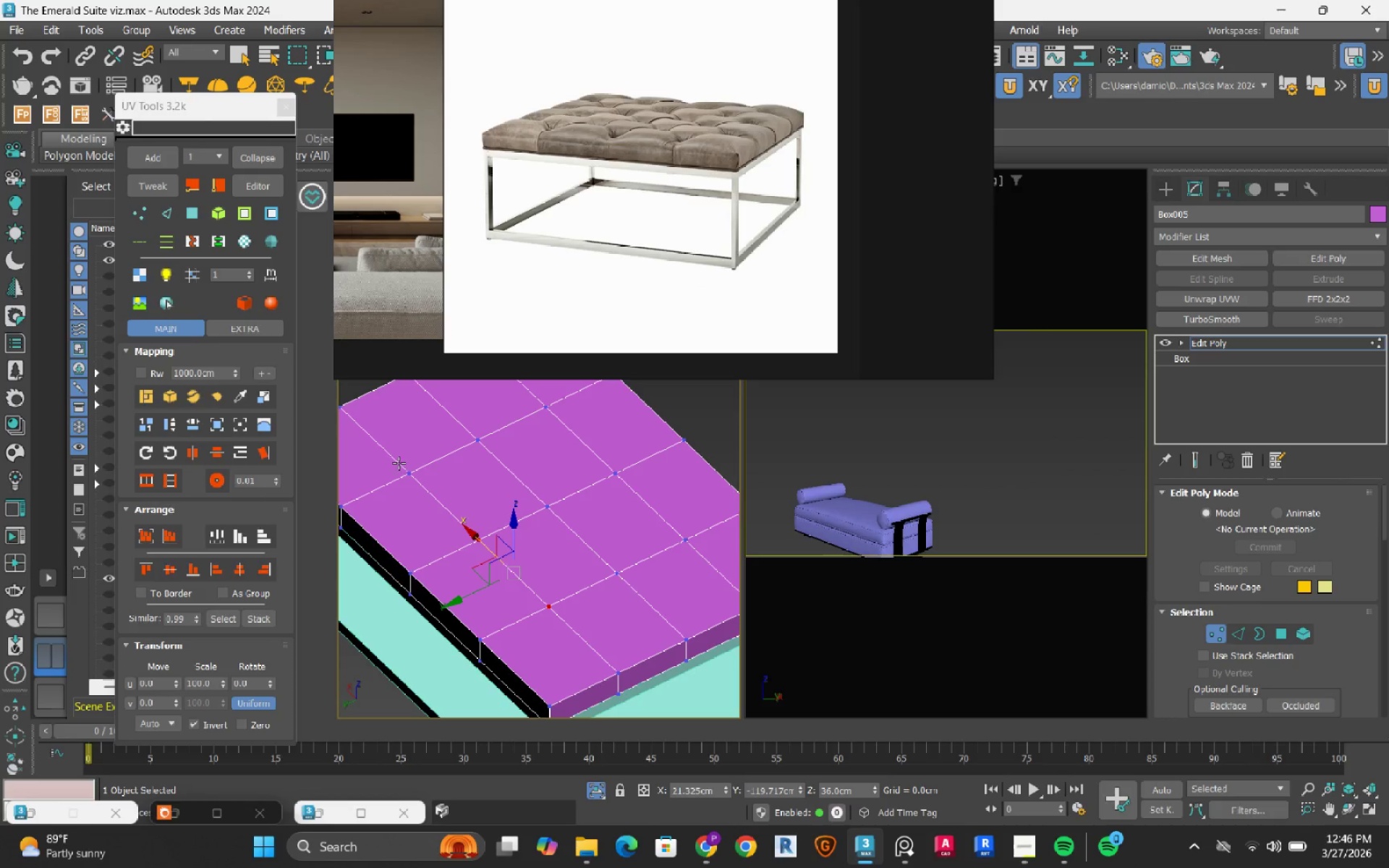 
left_click_drag(start_coordinate=[393, 456], to_coordinate=[453, 495])
 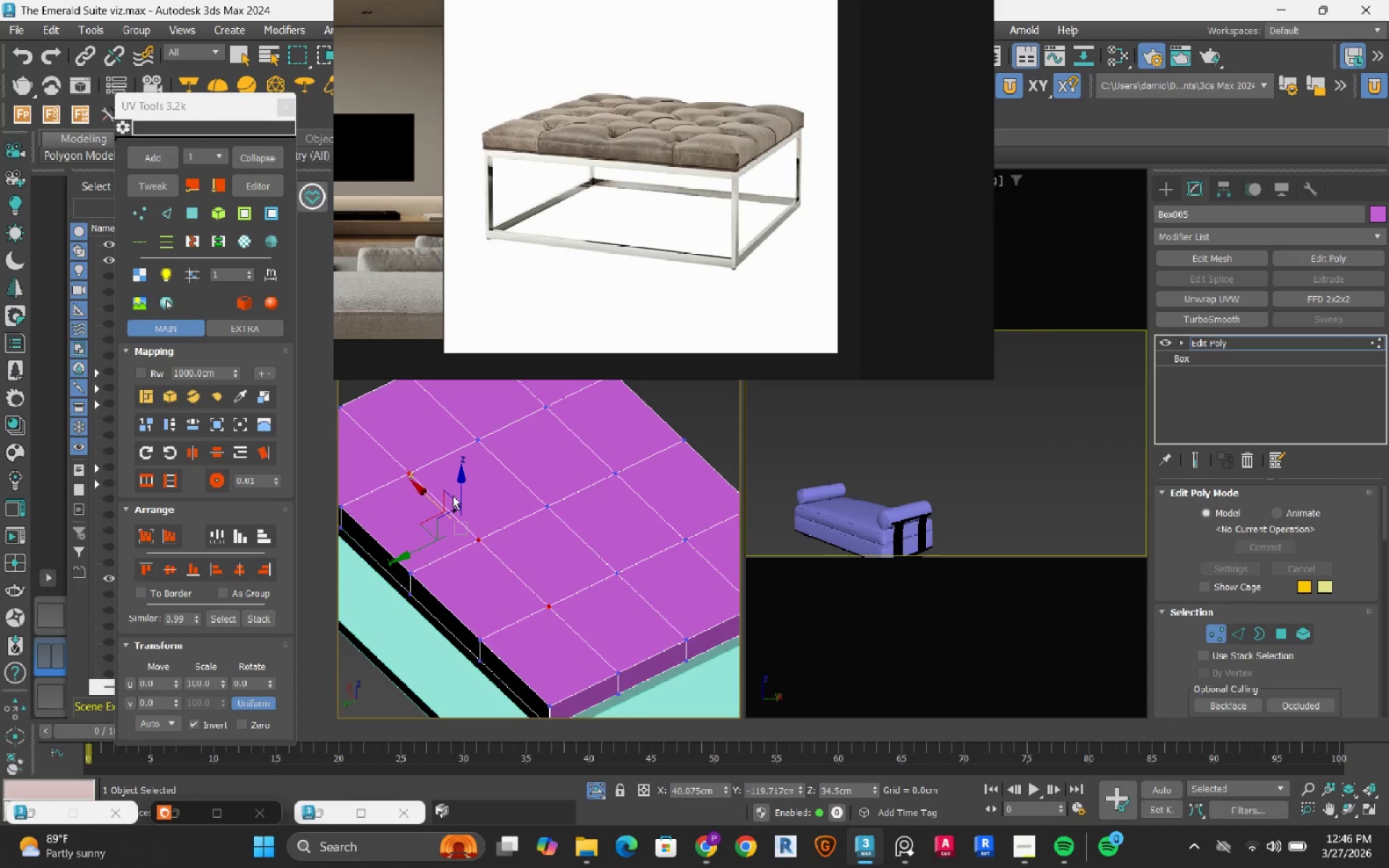 
hold_key(key=ControlLeft, duration=0.81)
 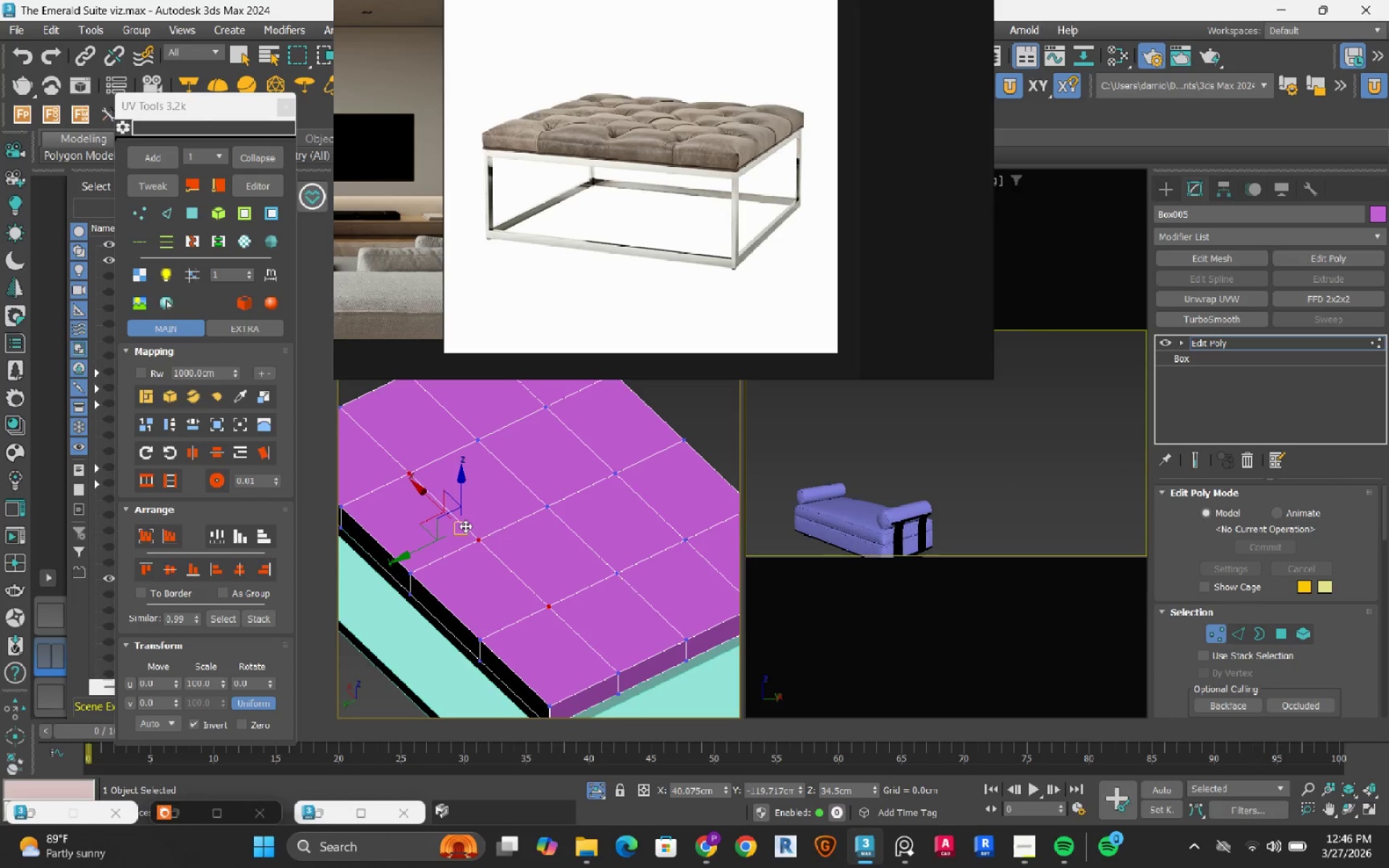 
key(F3)
 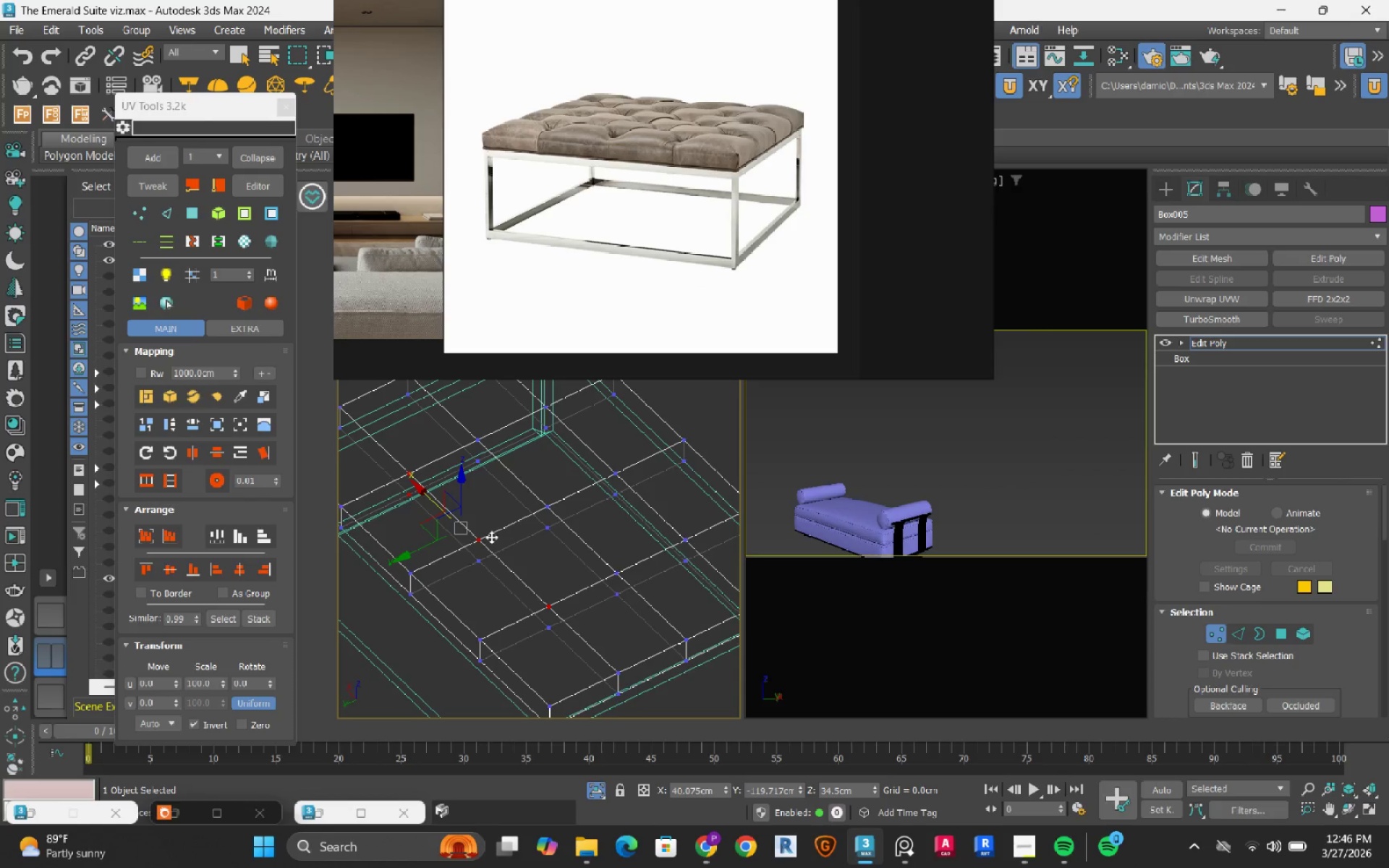 
hold_key(key=AltLeft, duration=0.62)
left_click_drag(start_coordinate=[397, 483], to_coordinate=[436, 509])
 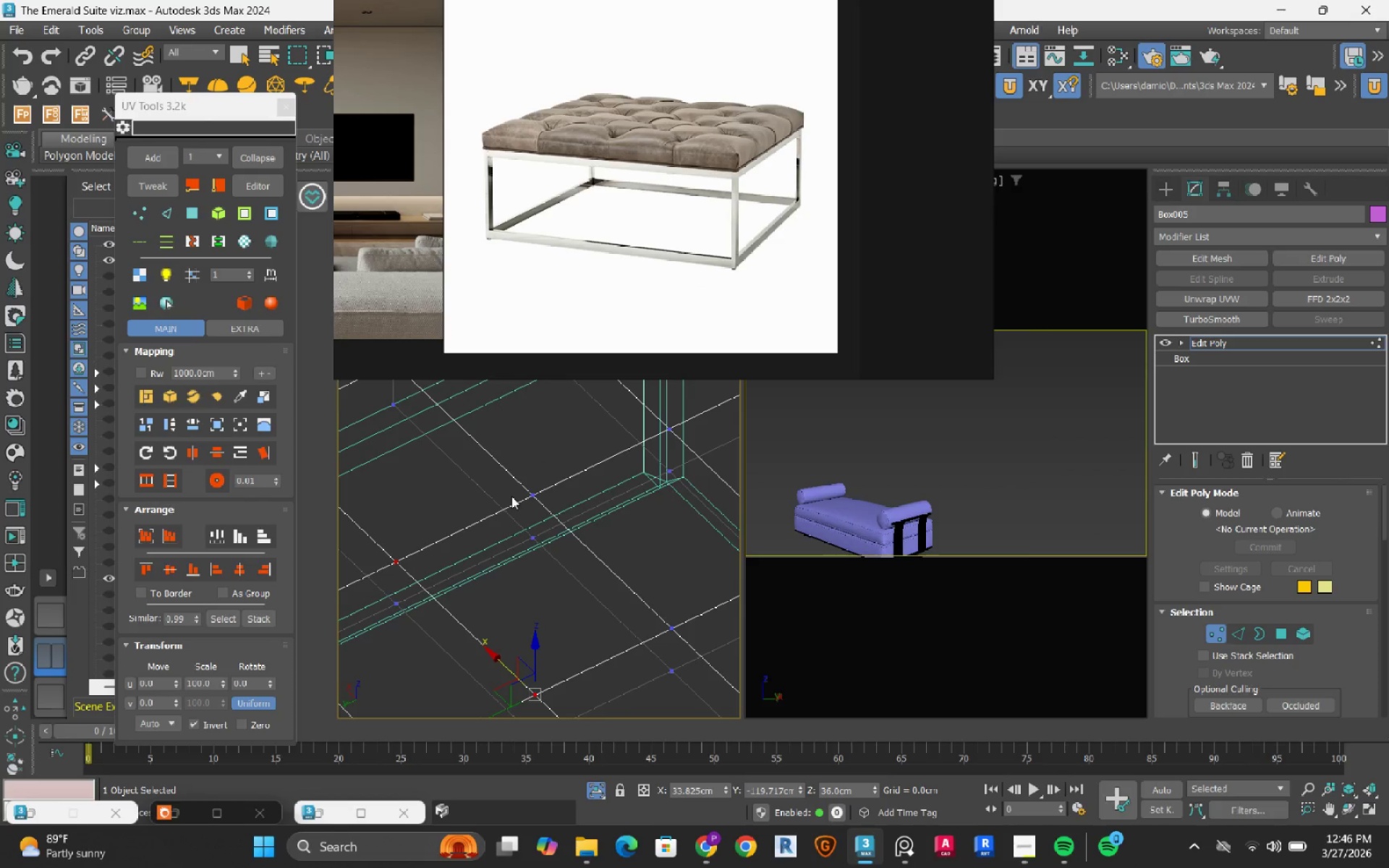 
scroll: coordinate [390, 494], scroll_direction: up, amount: 3.0
 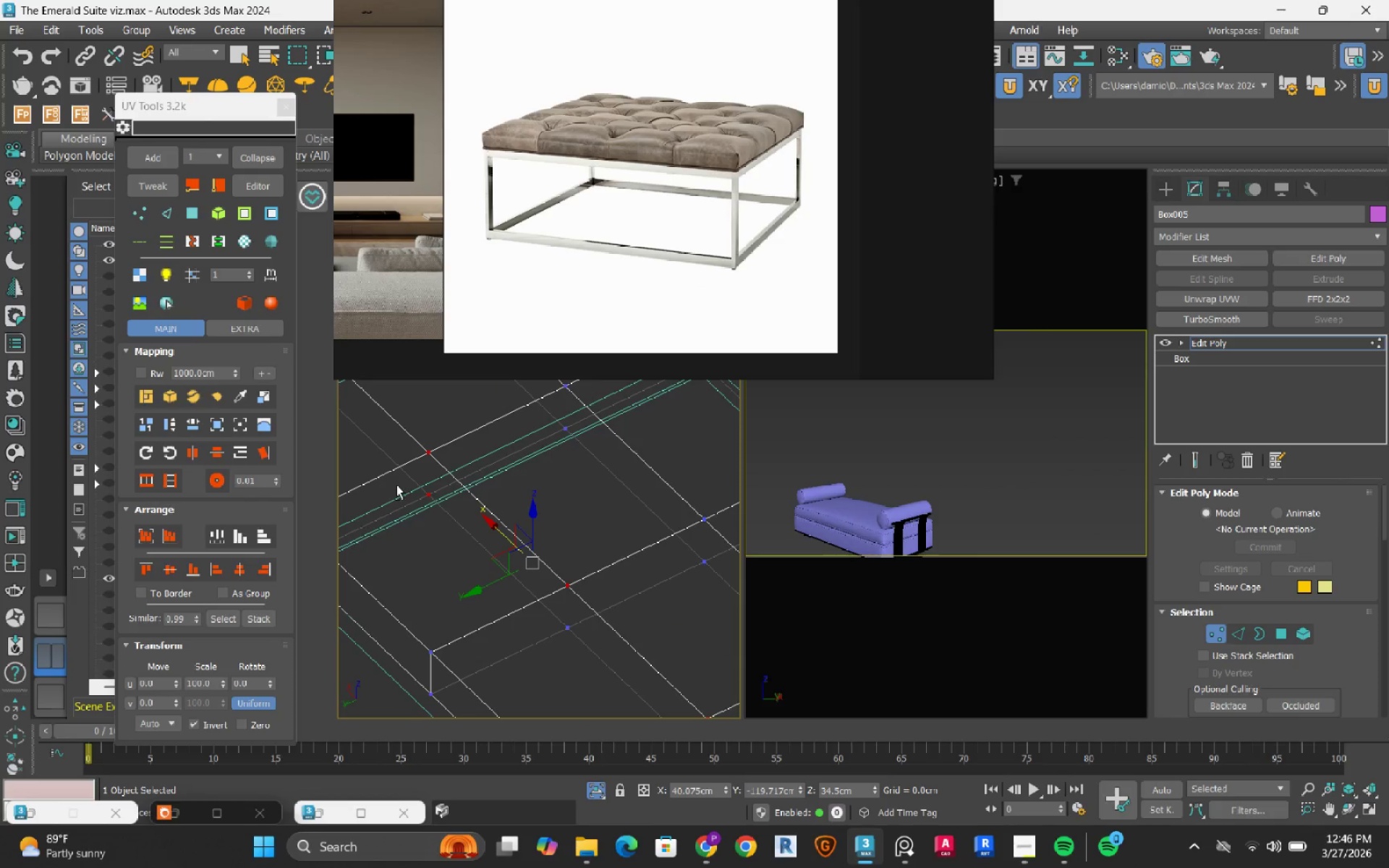 
hold_key(key=ControlLeft, duration=1.5)
left_click([537, 497])
 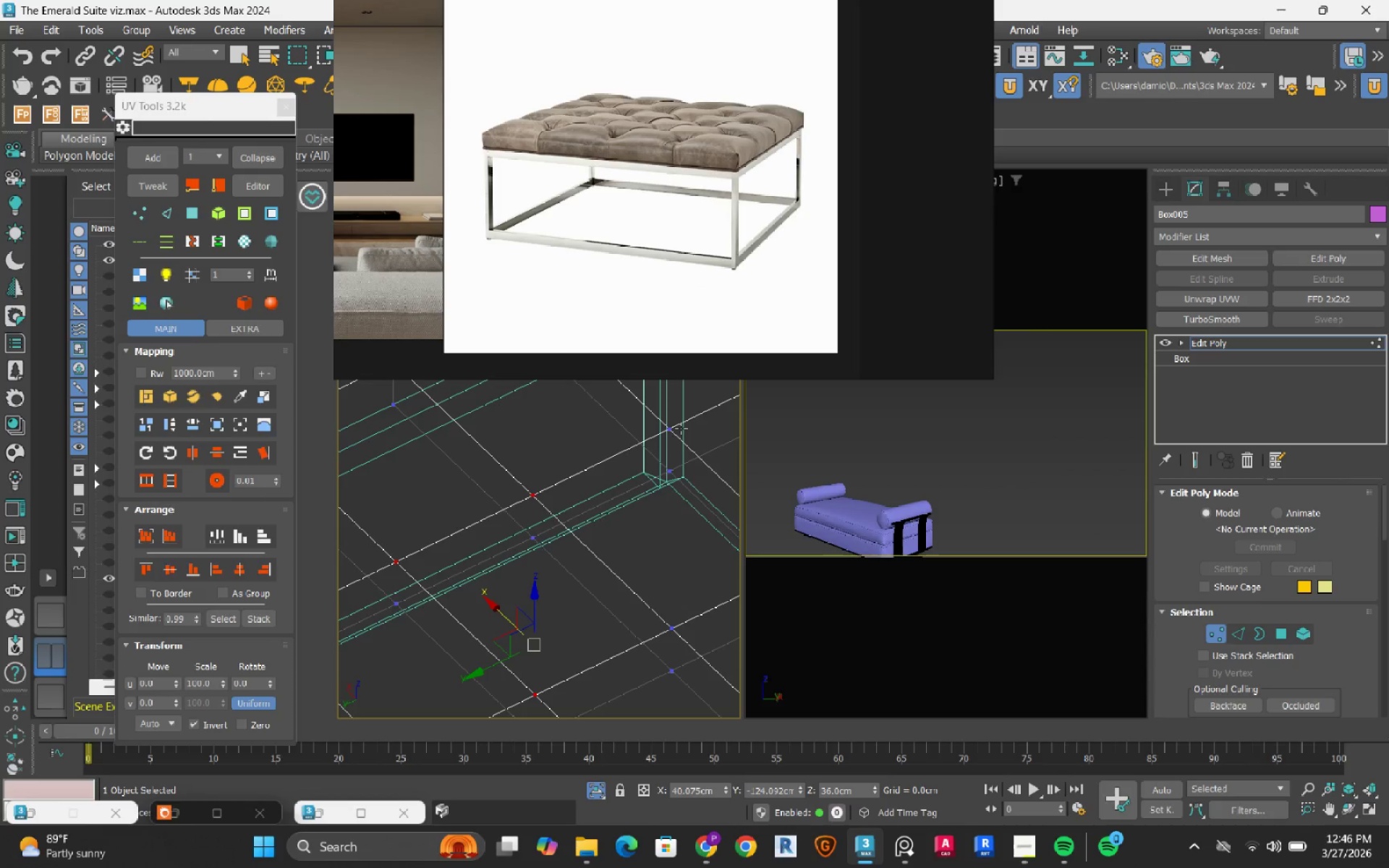 
hold_key(key=ControlLeft, duration=0.33)
left_click([676, 428])
 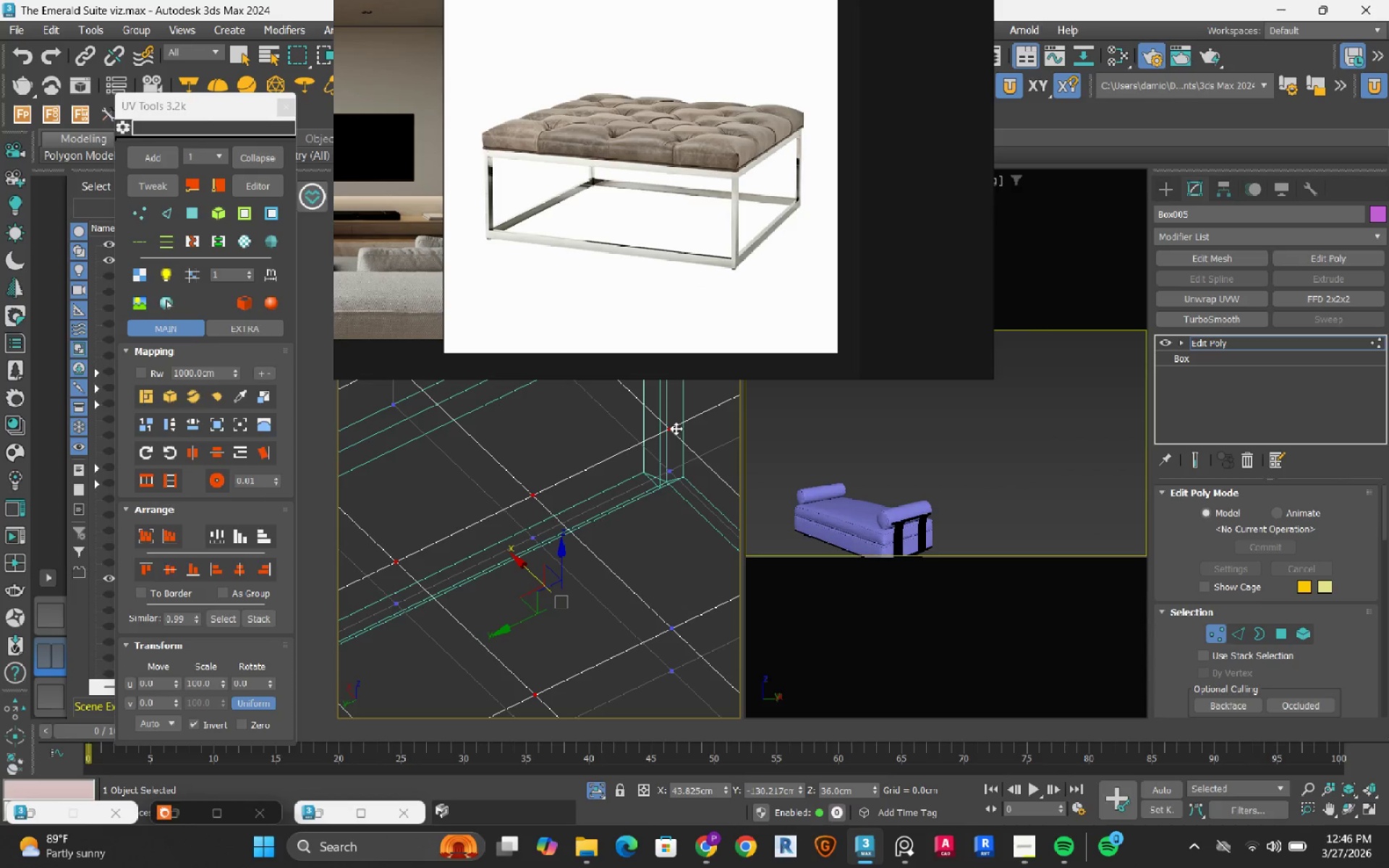 
scroll: coordinate [676, 429], scroll_direction: down, amount: 2.0
 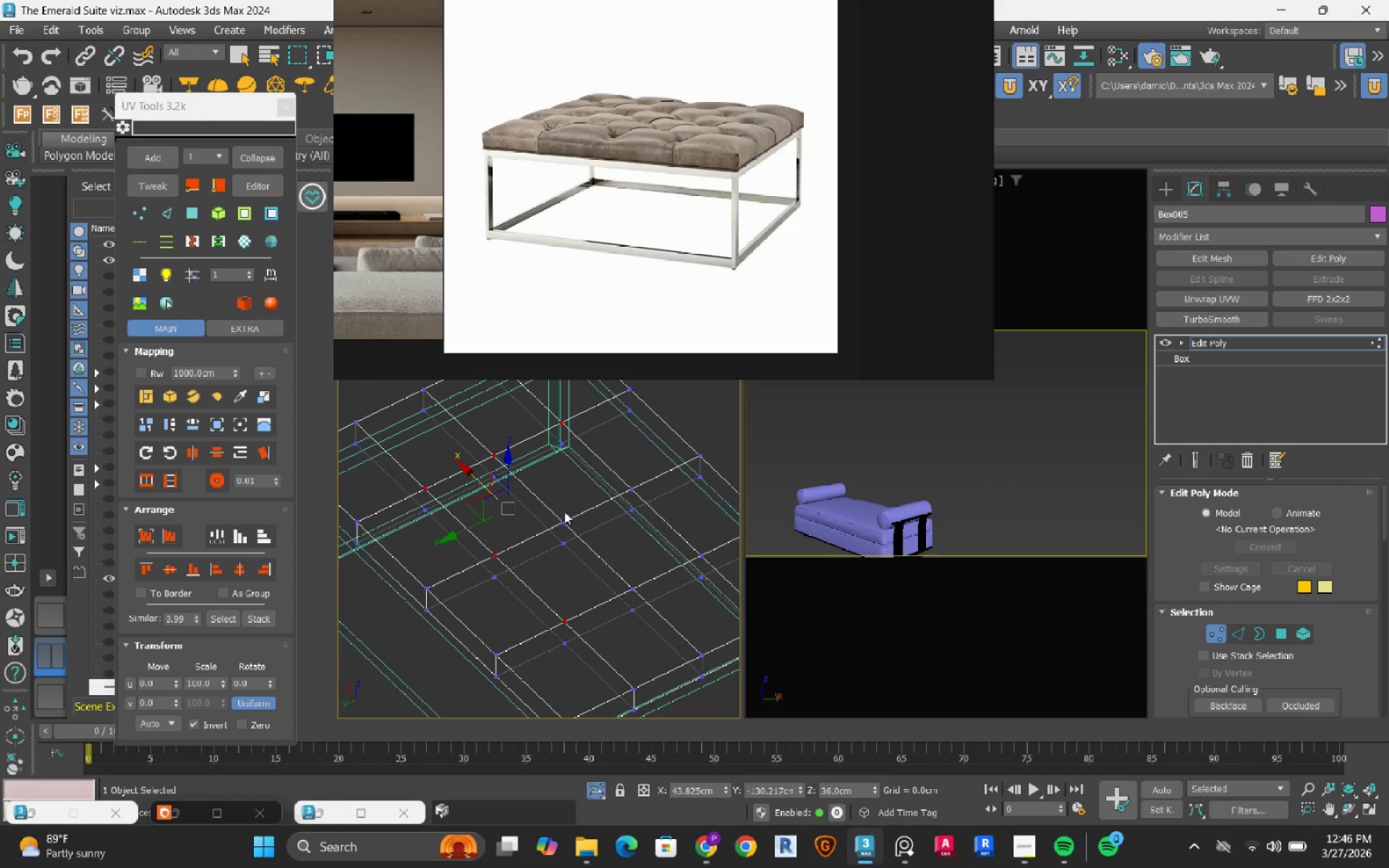 
hold_key(key=ControlLeft, duration=1.52)
left_click([560, 518])
 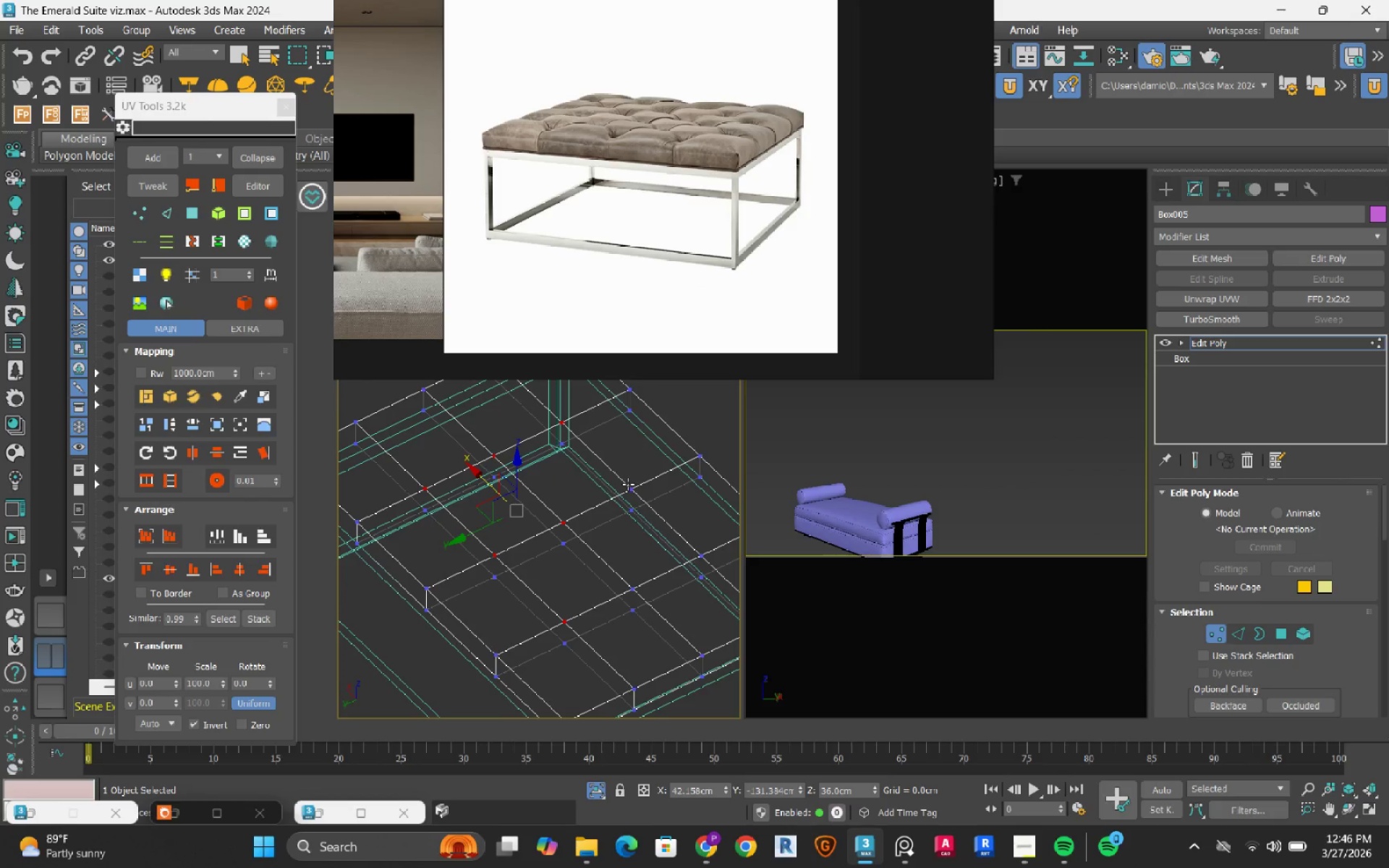 
left_click([628, 484])
 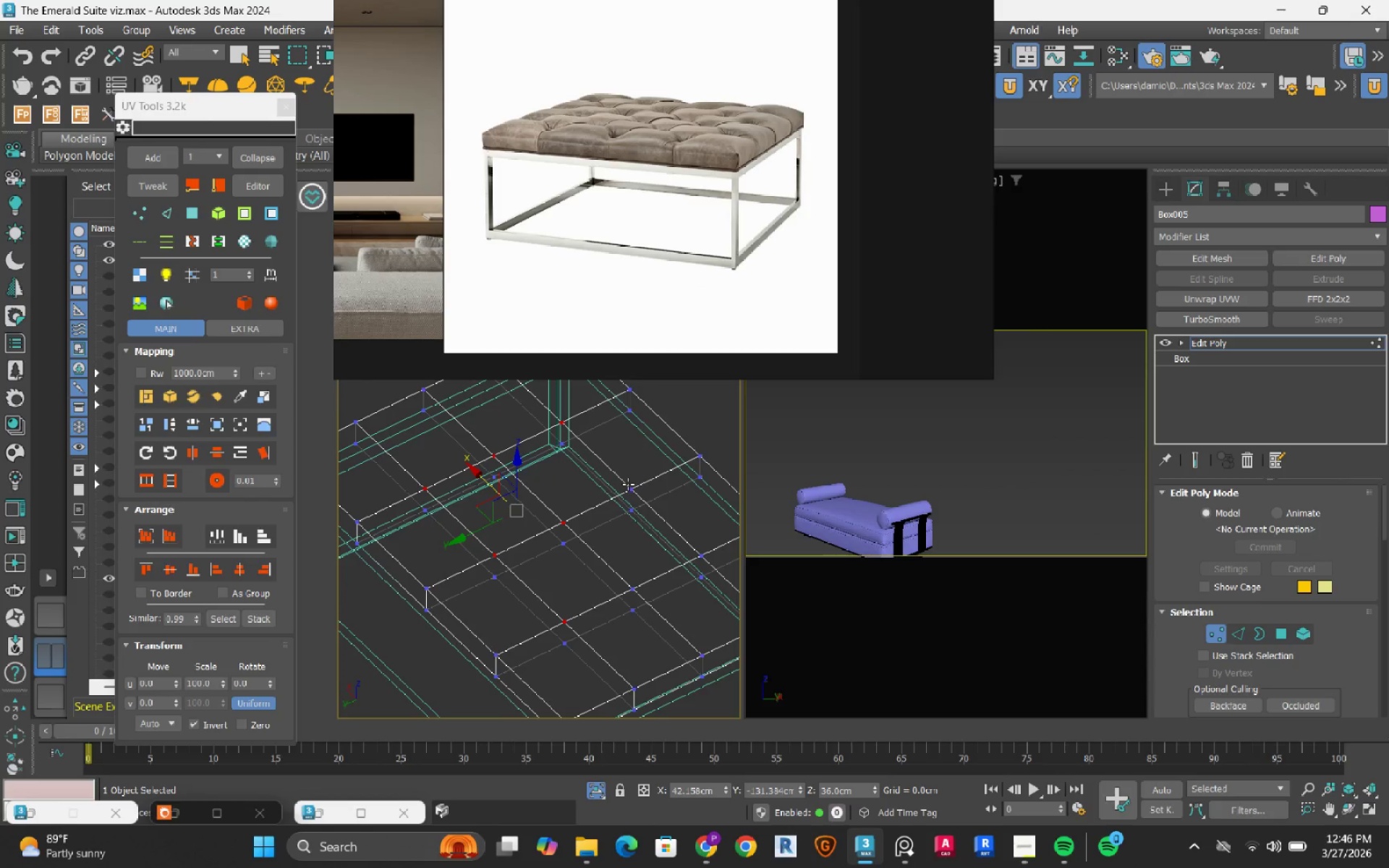 
hold_key(key=ControlLeft, duration=1.51)
left_click([639, 589])
 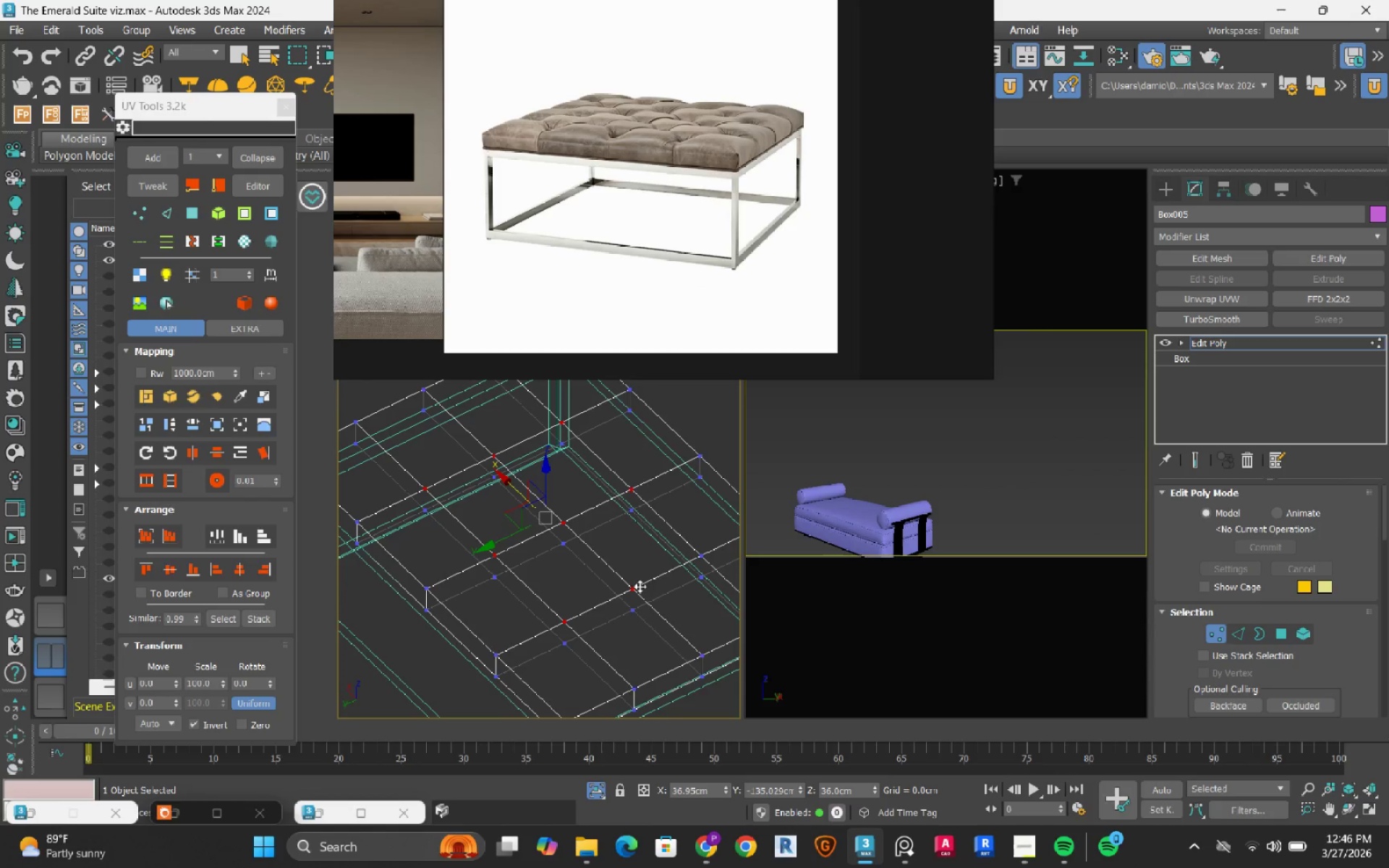 
hold_key(key=ControlLeft, duration=1.03)
left_click([705, 553])
 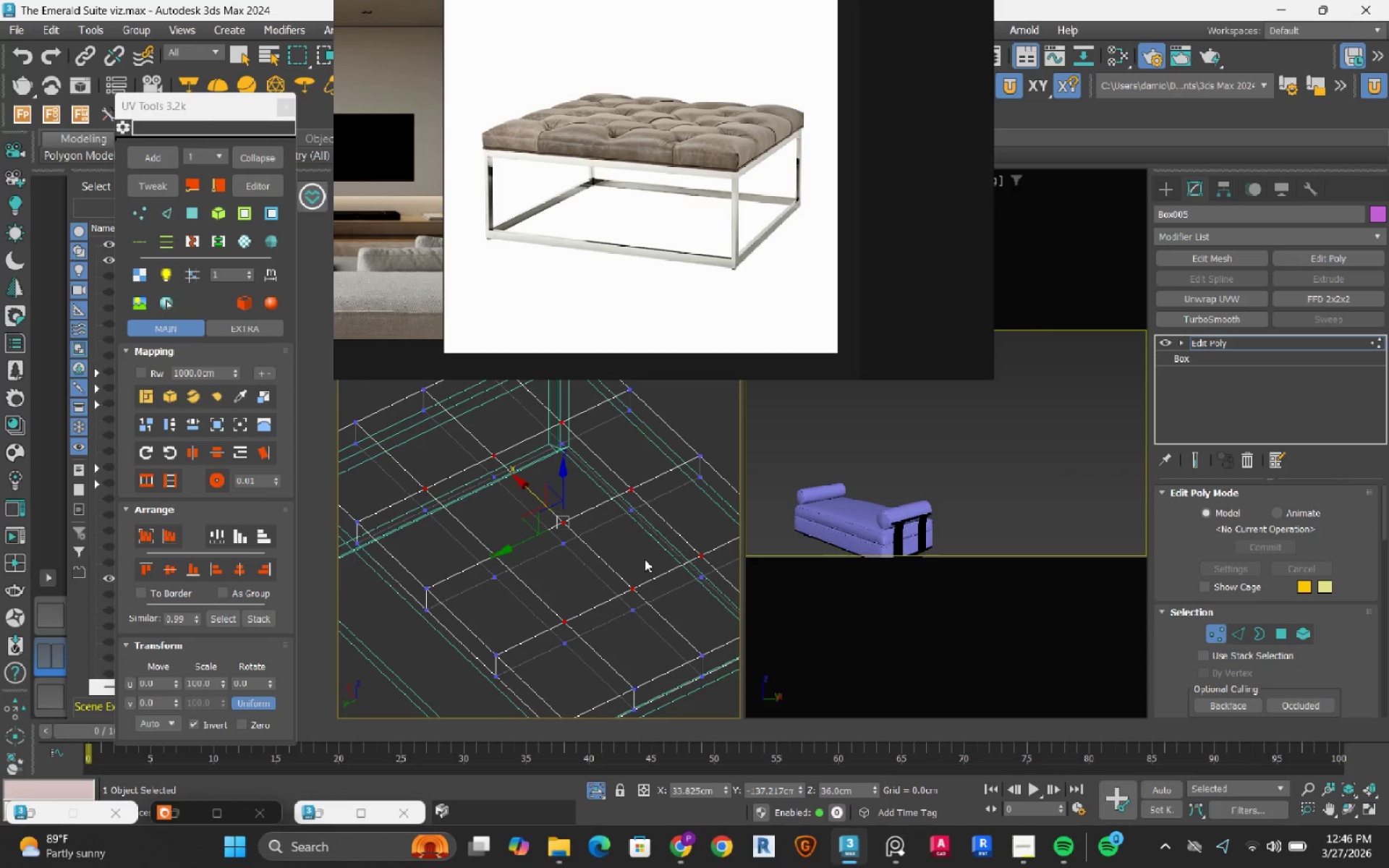 
key(F3)
 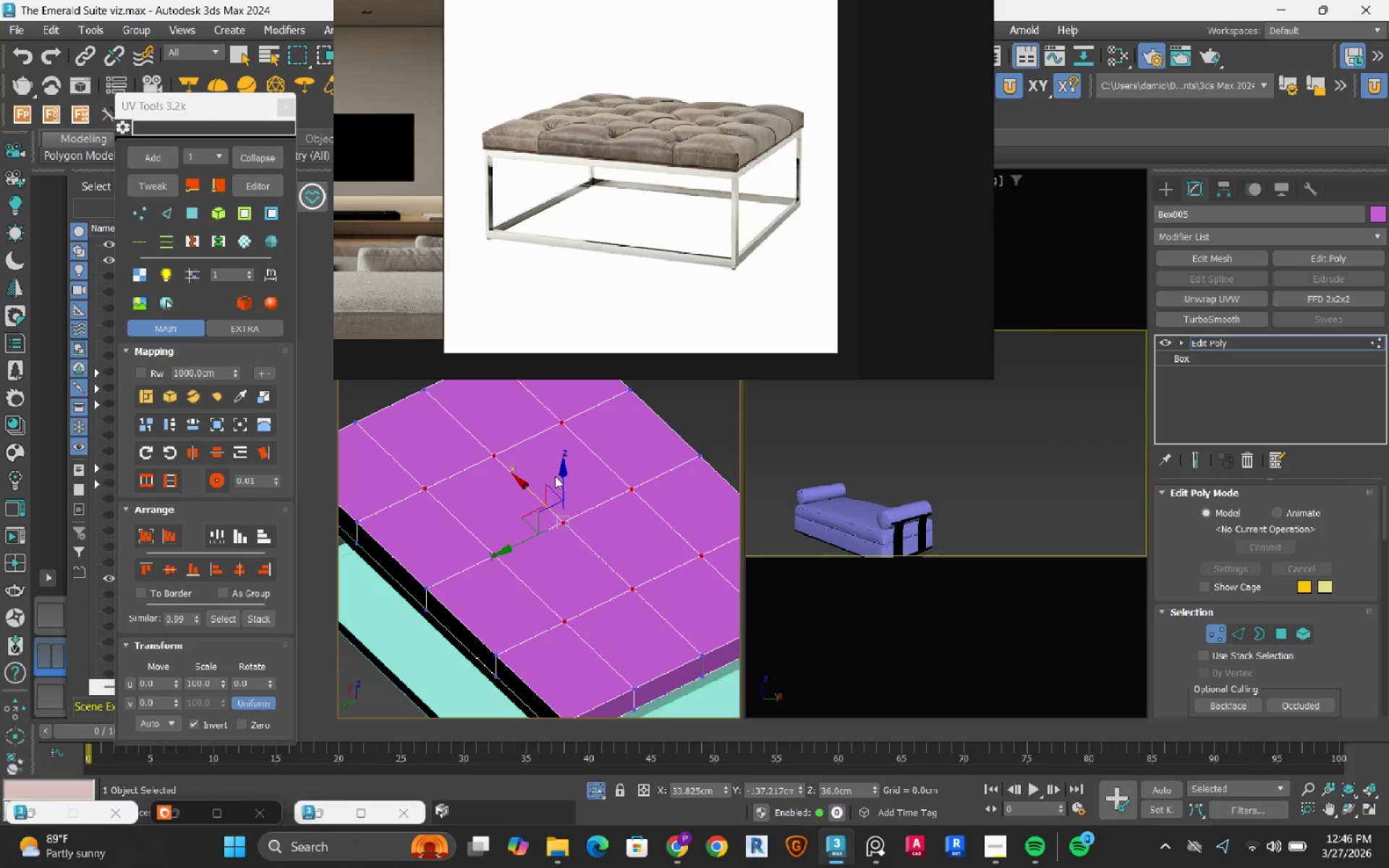 
left_click_drag(start_coordinate=[563, 469], to_coordinate=[563, 477])
 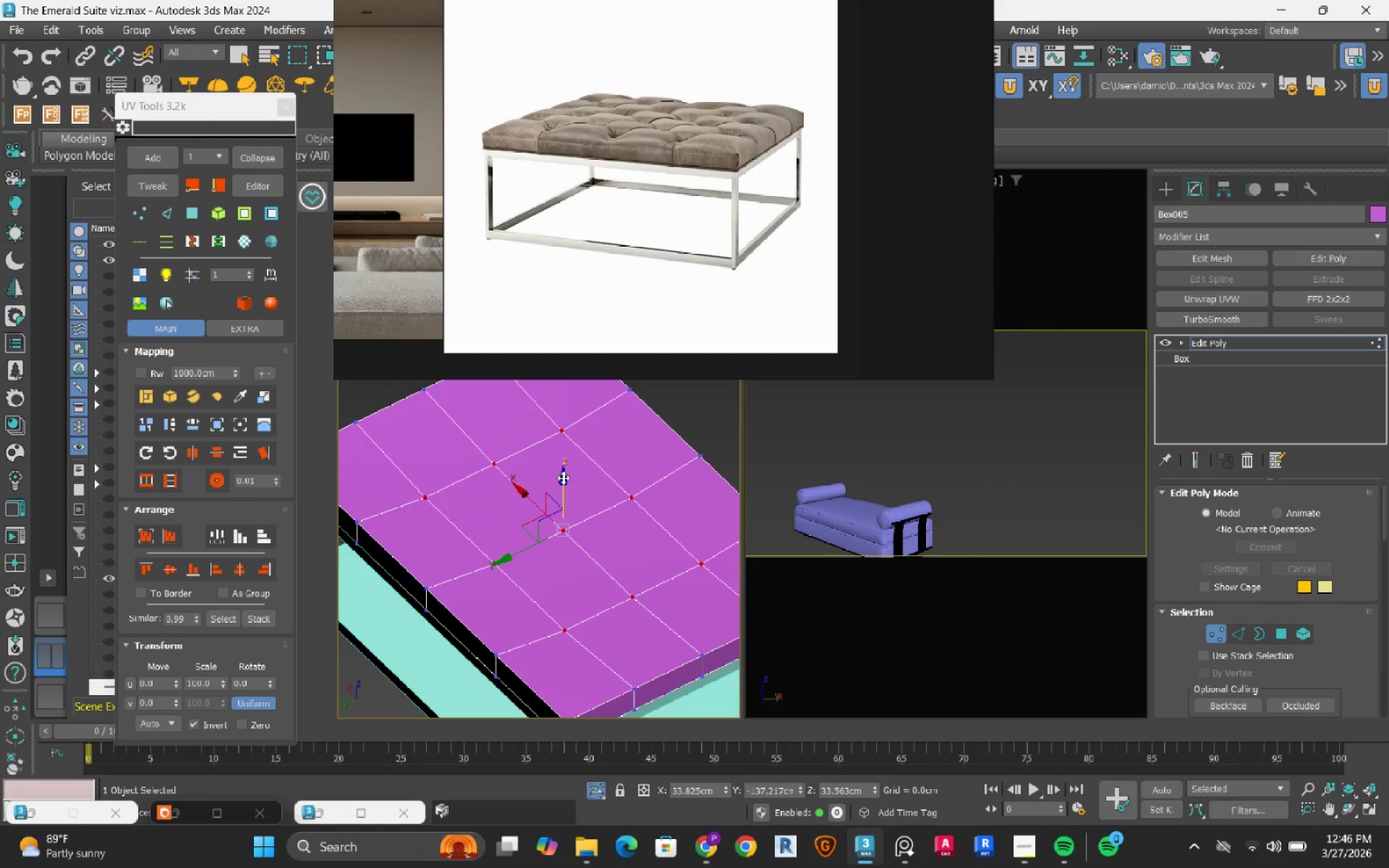 
wait(6.89)
 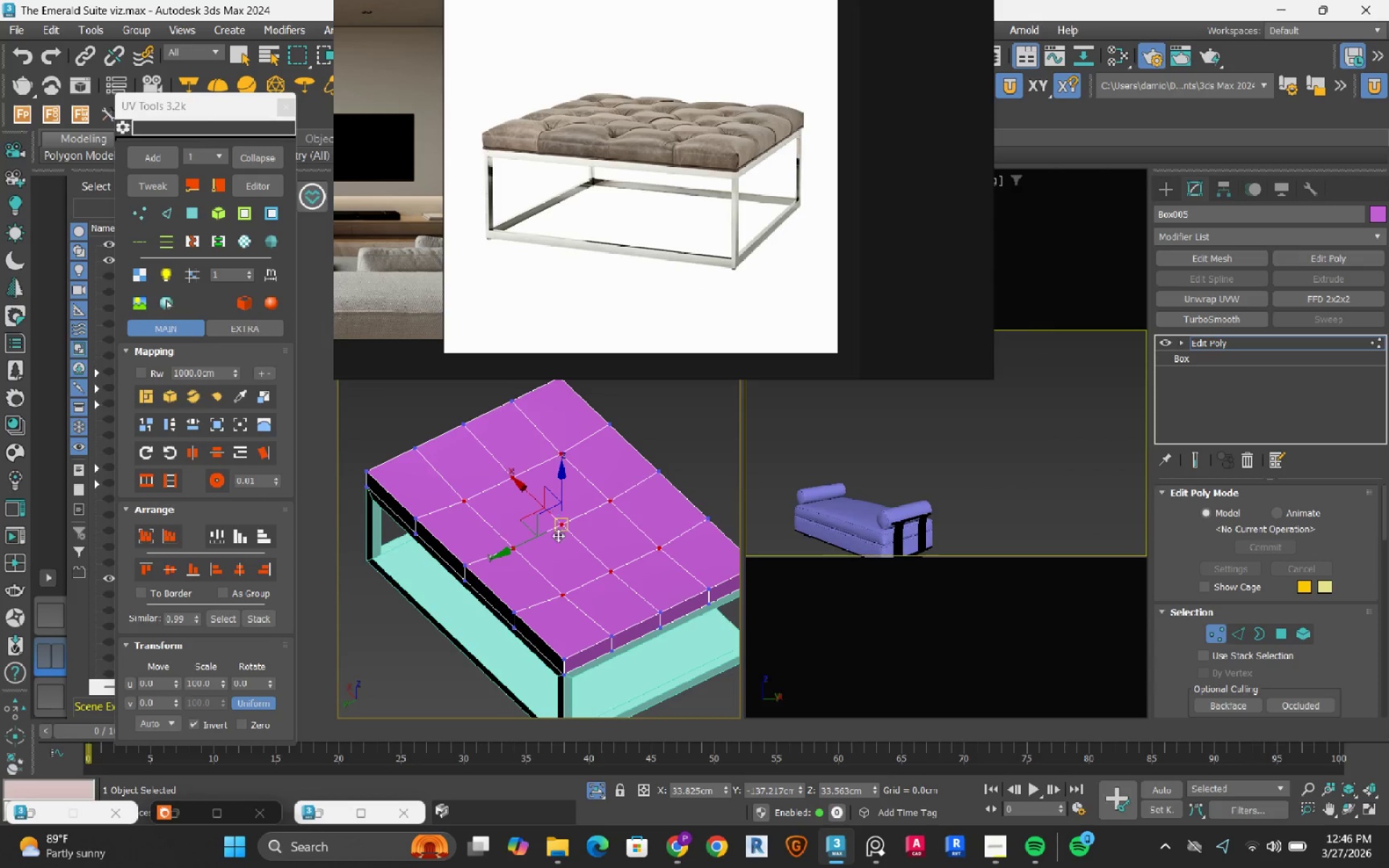 
hold_key(key=AltLeft, duration=1.09)
 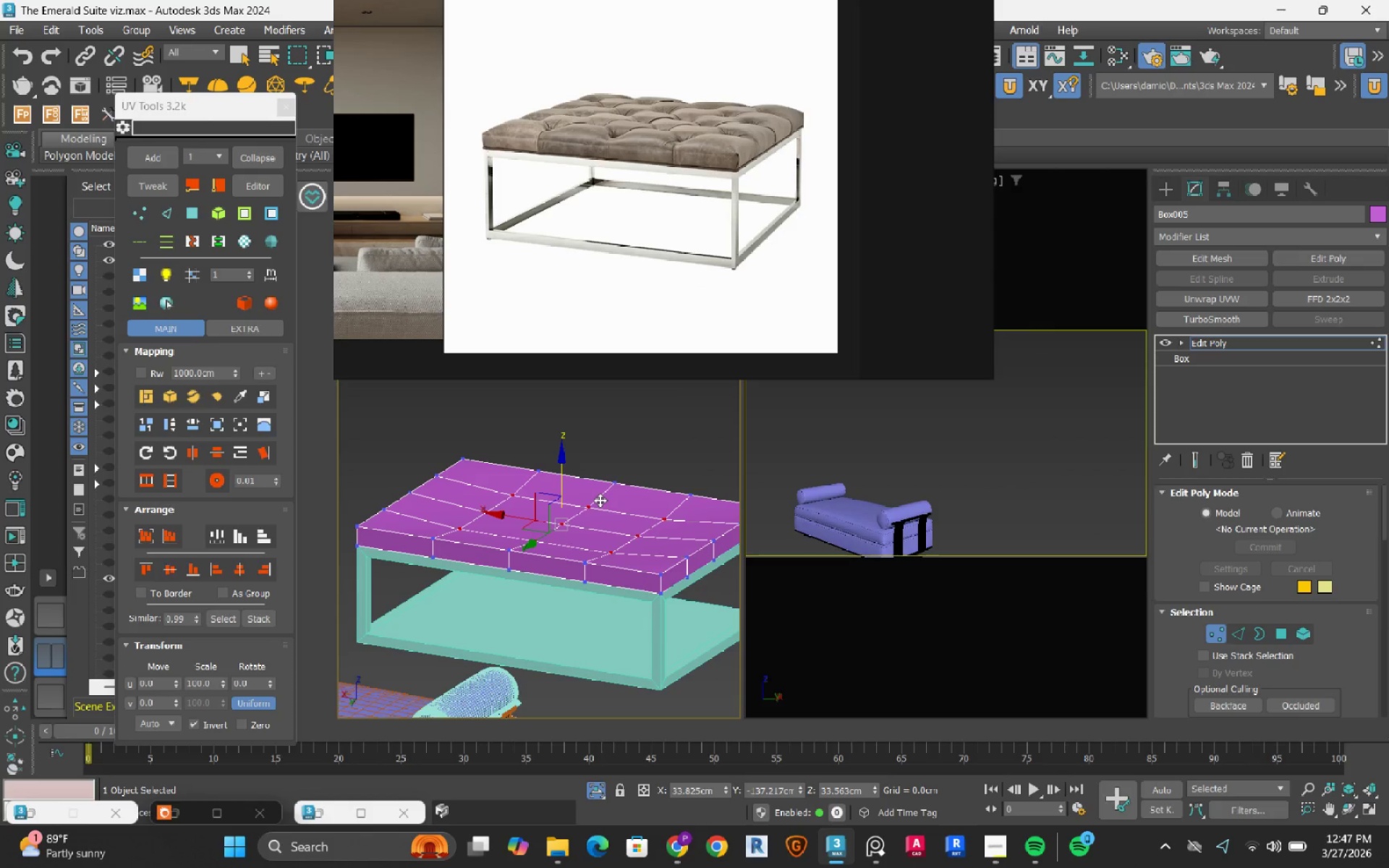 
scroll: coordinate [558, 509], scroll_direction: down, amount: 1.0
 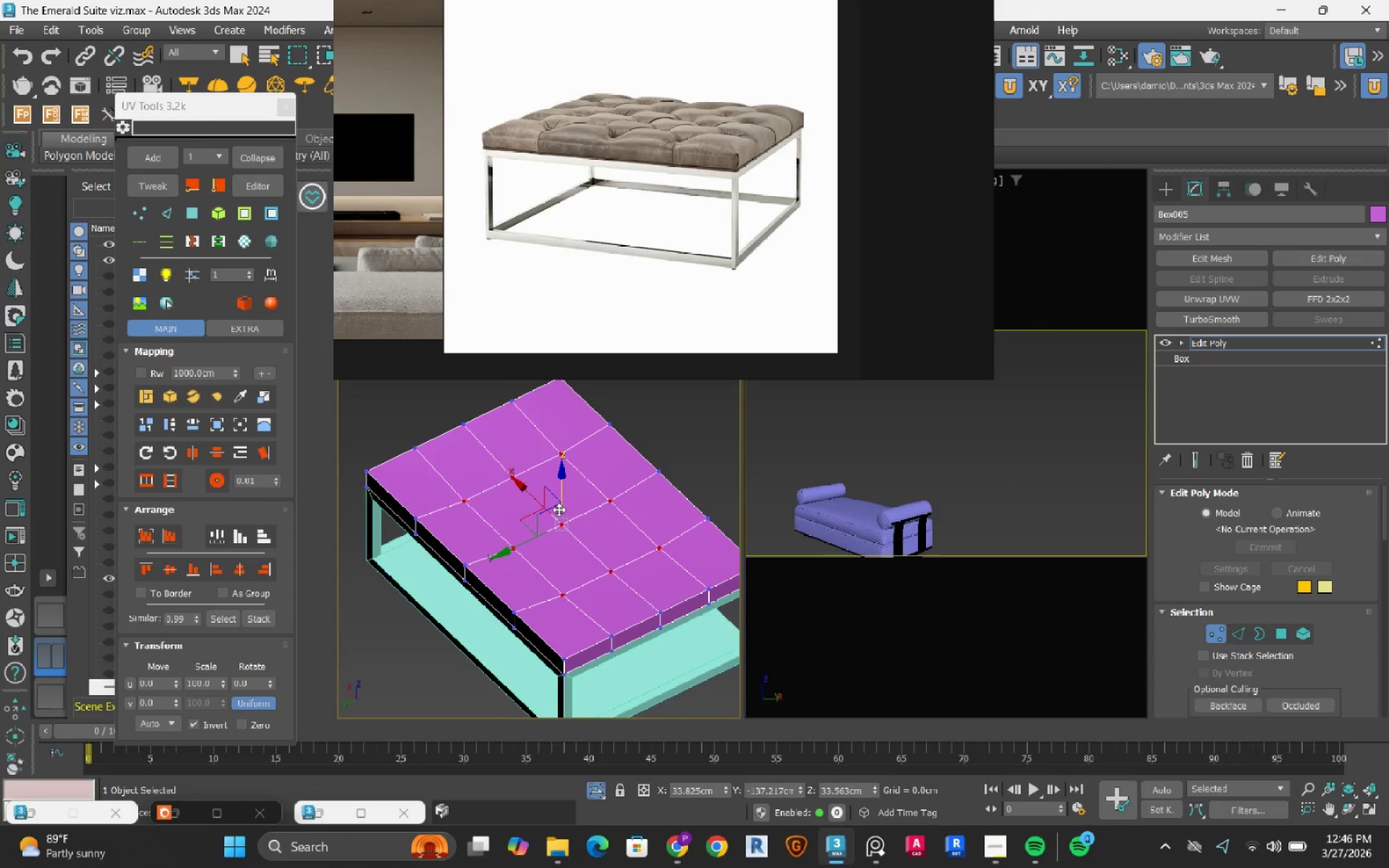 
key(Alt+Control+ControlLeft)
 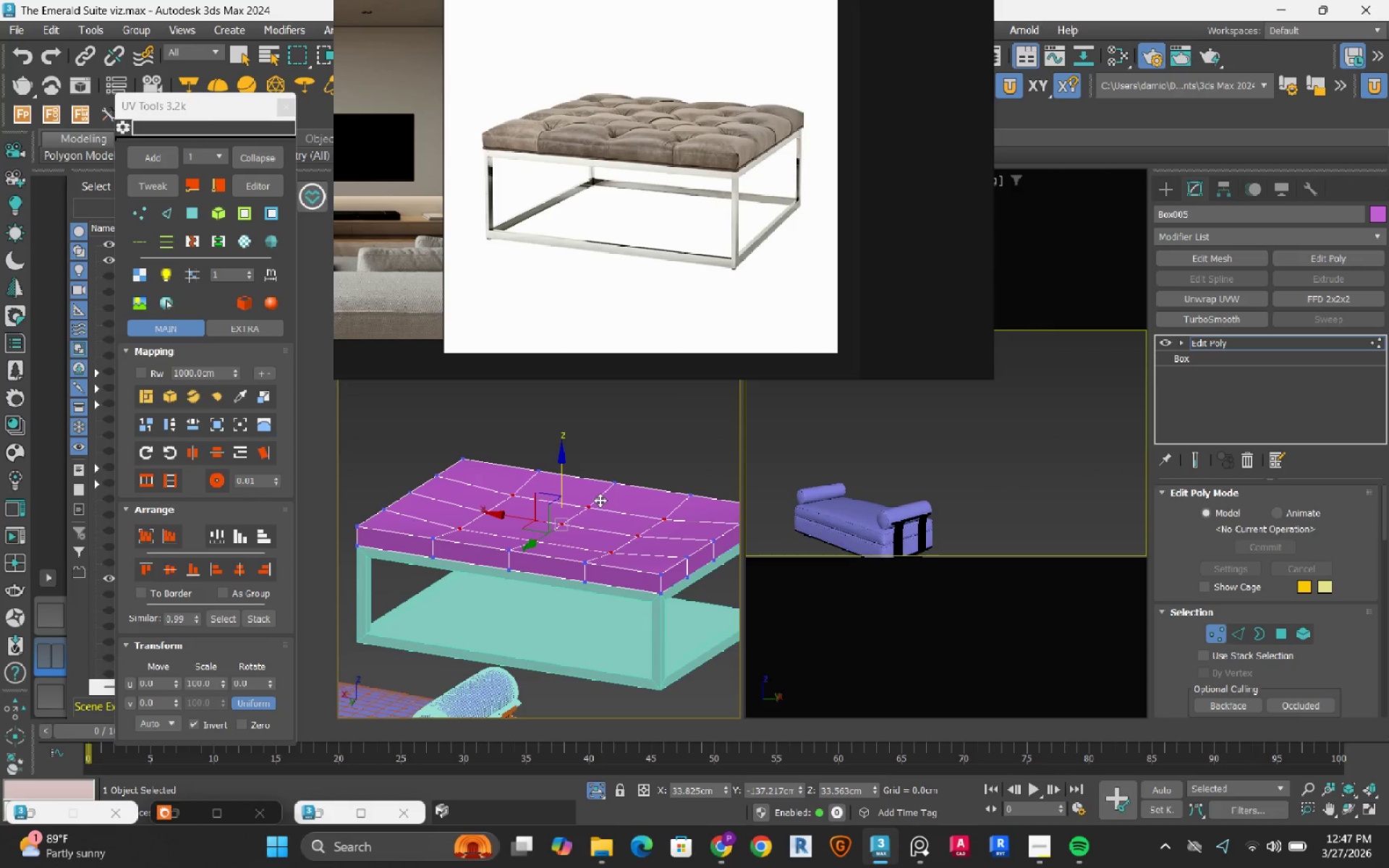 
key(Alt+Control+Z)
 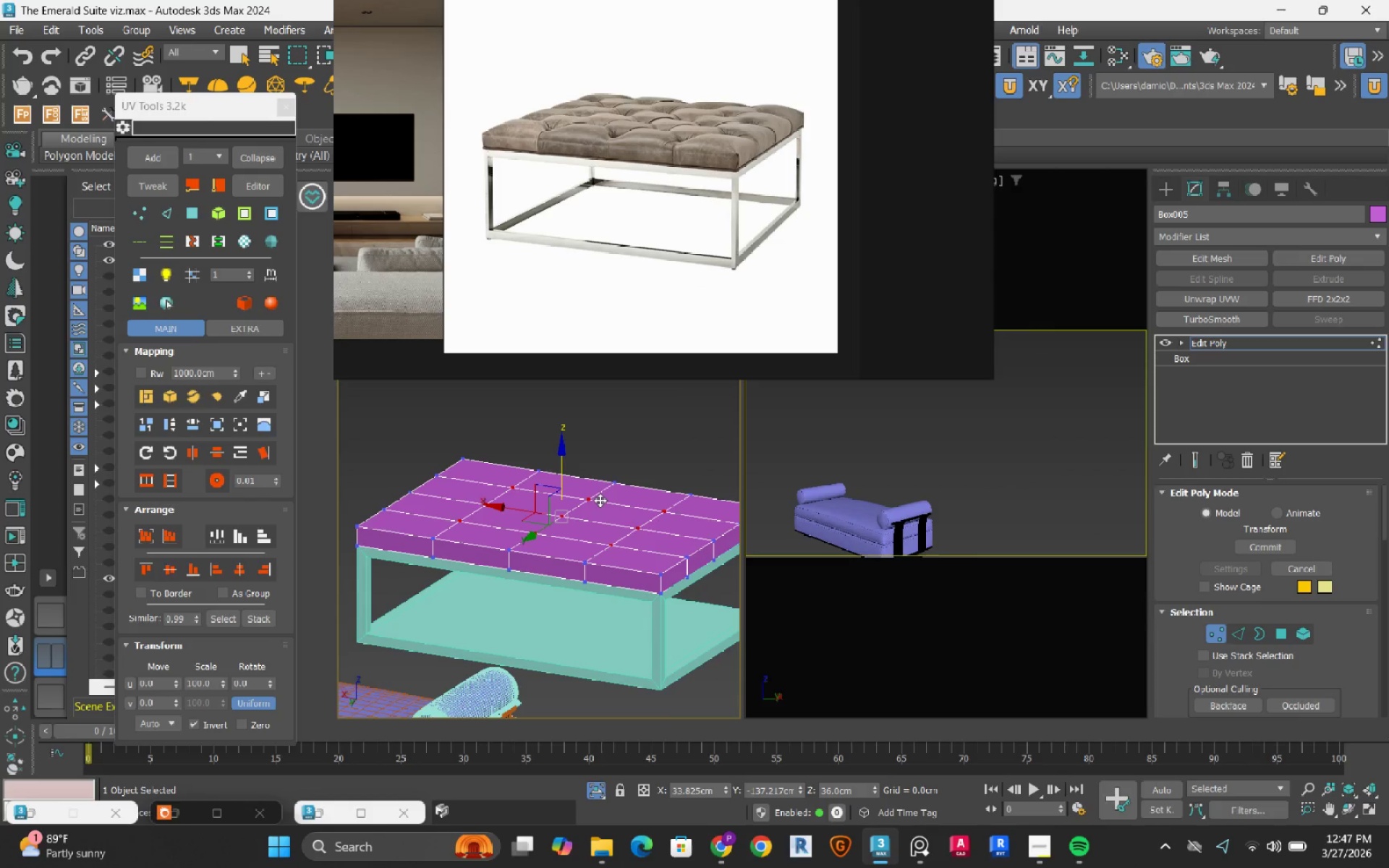 
hold_key(key=AltLeft, duration=0.89)
 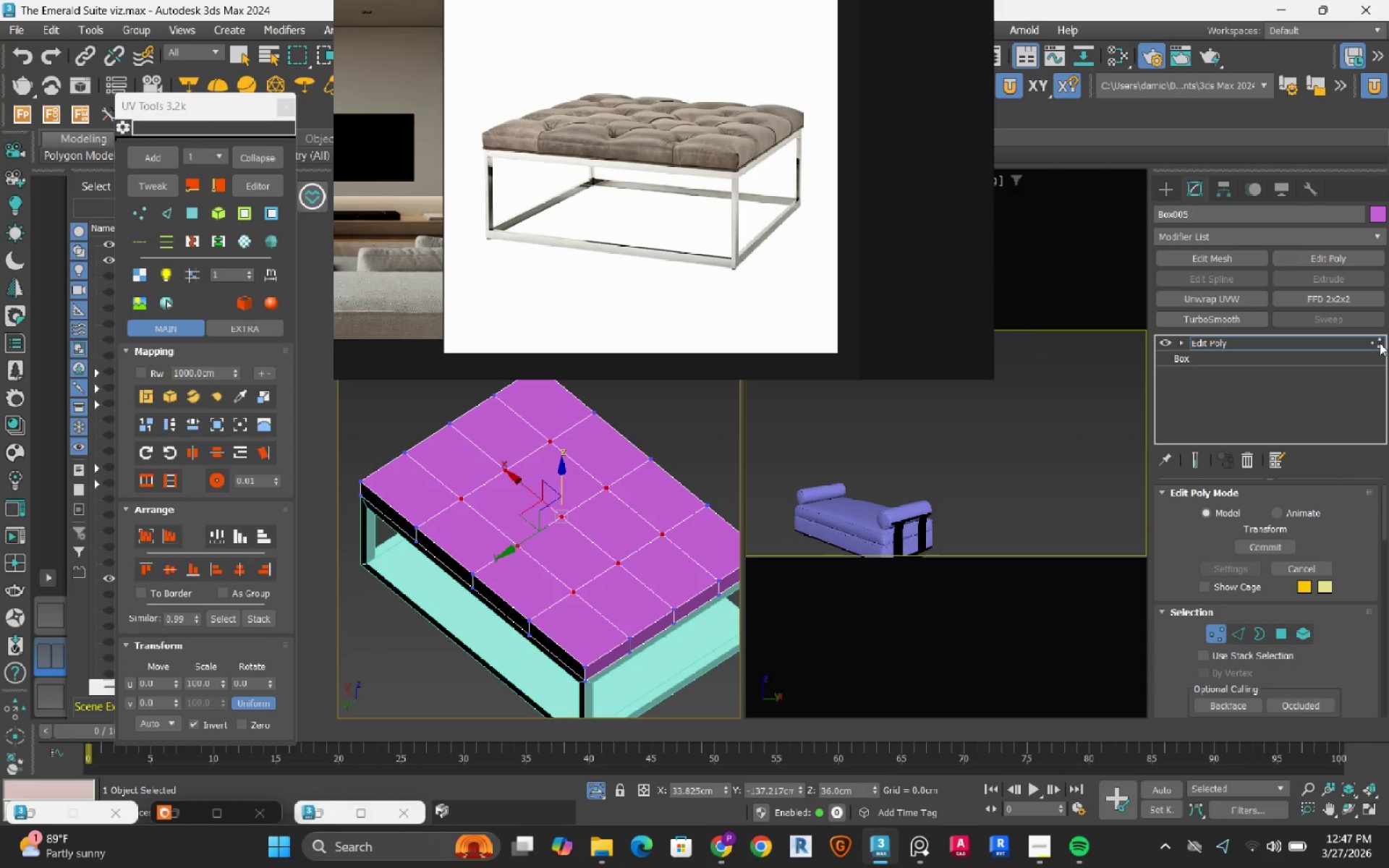 
left_click([1380, 343])
 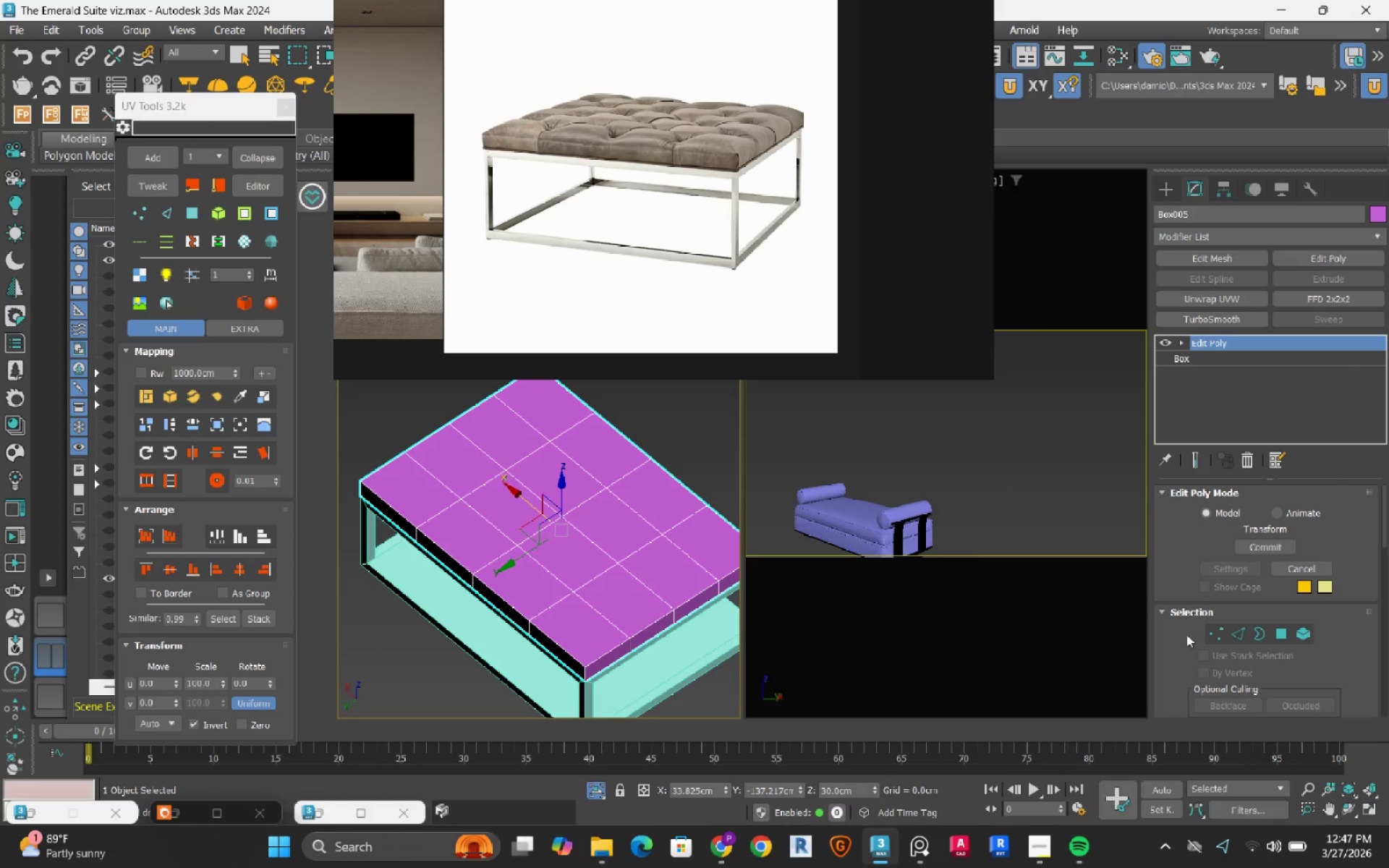 
scroll: coordinate [1186, 642], scroll_direction: down, amount: 3.0
 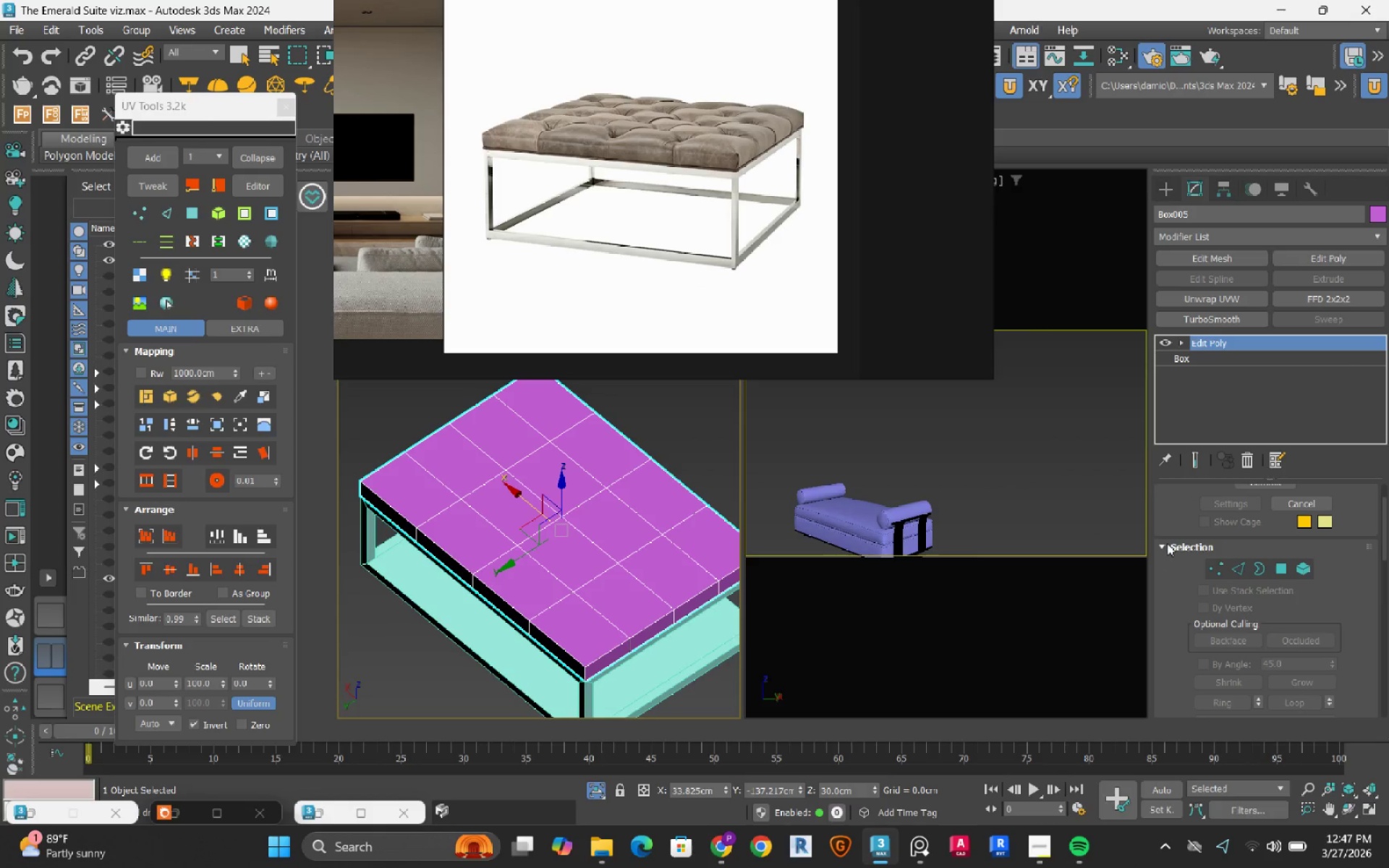 
left_click([1167, 543])
 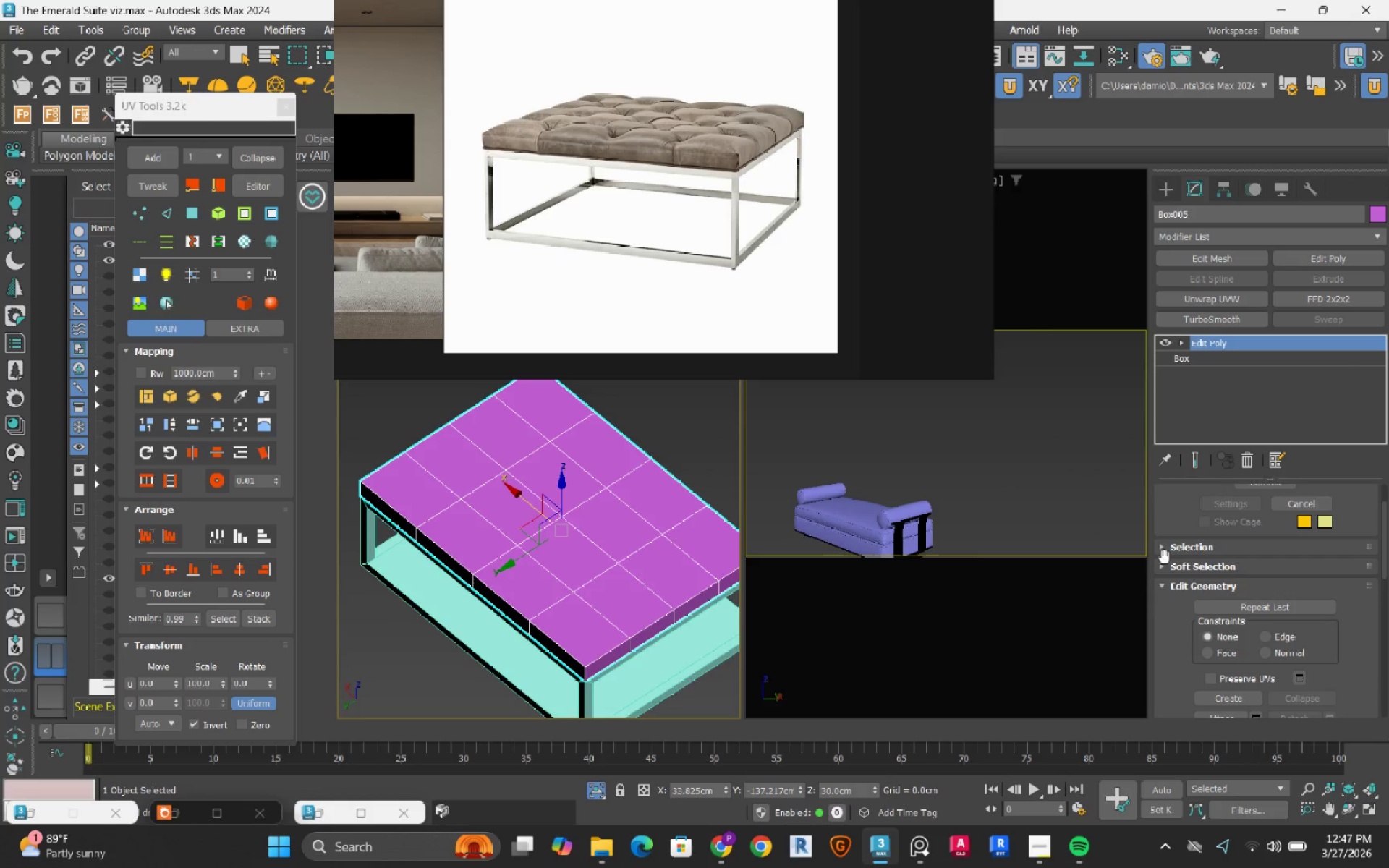 
scroll: coordinate [1164, 558], scroll_direction: down, amount: 1.0
 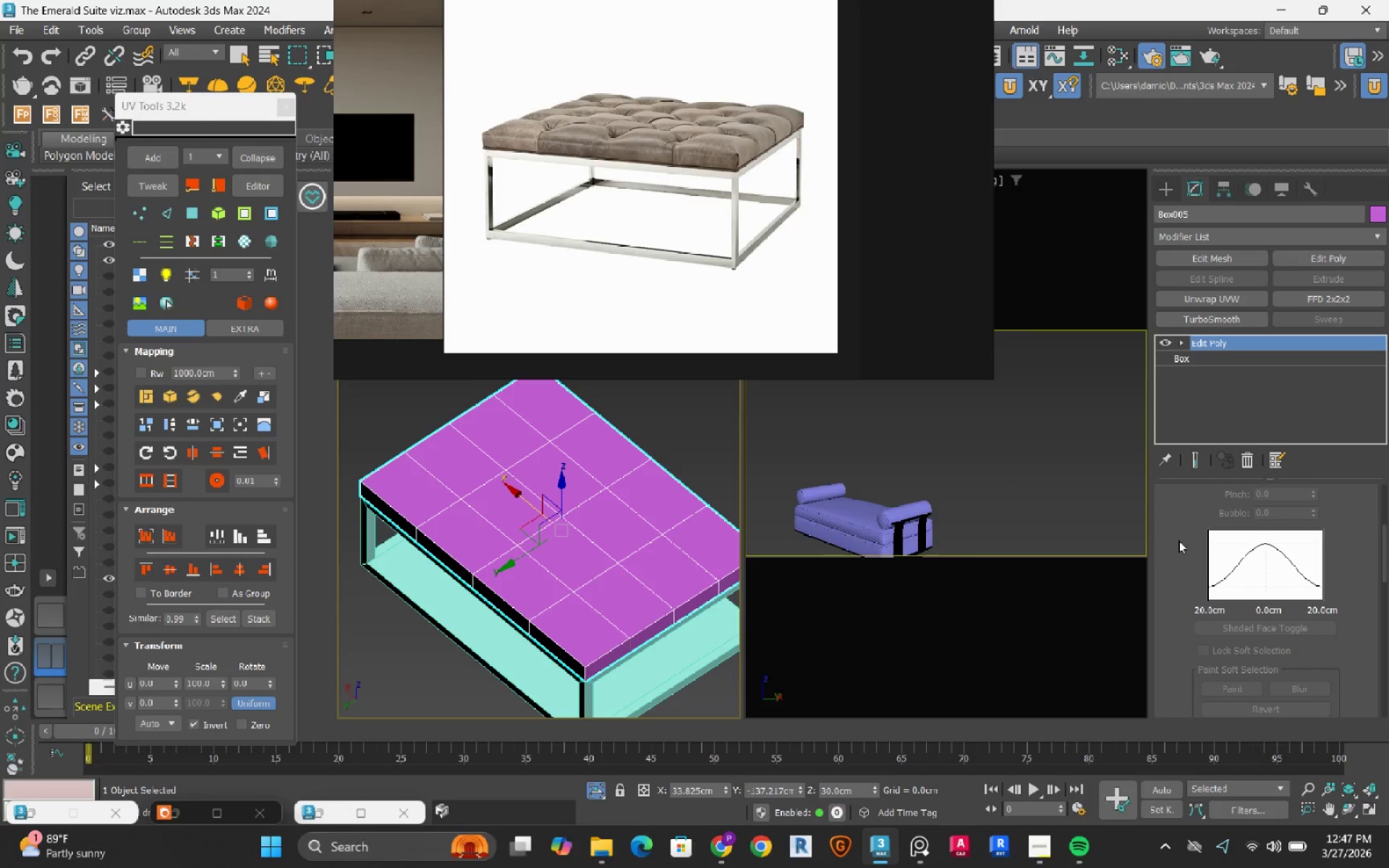 
scroll: coordinate [1210, 527], scroll_direction: up, amount: 6.0
 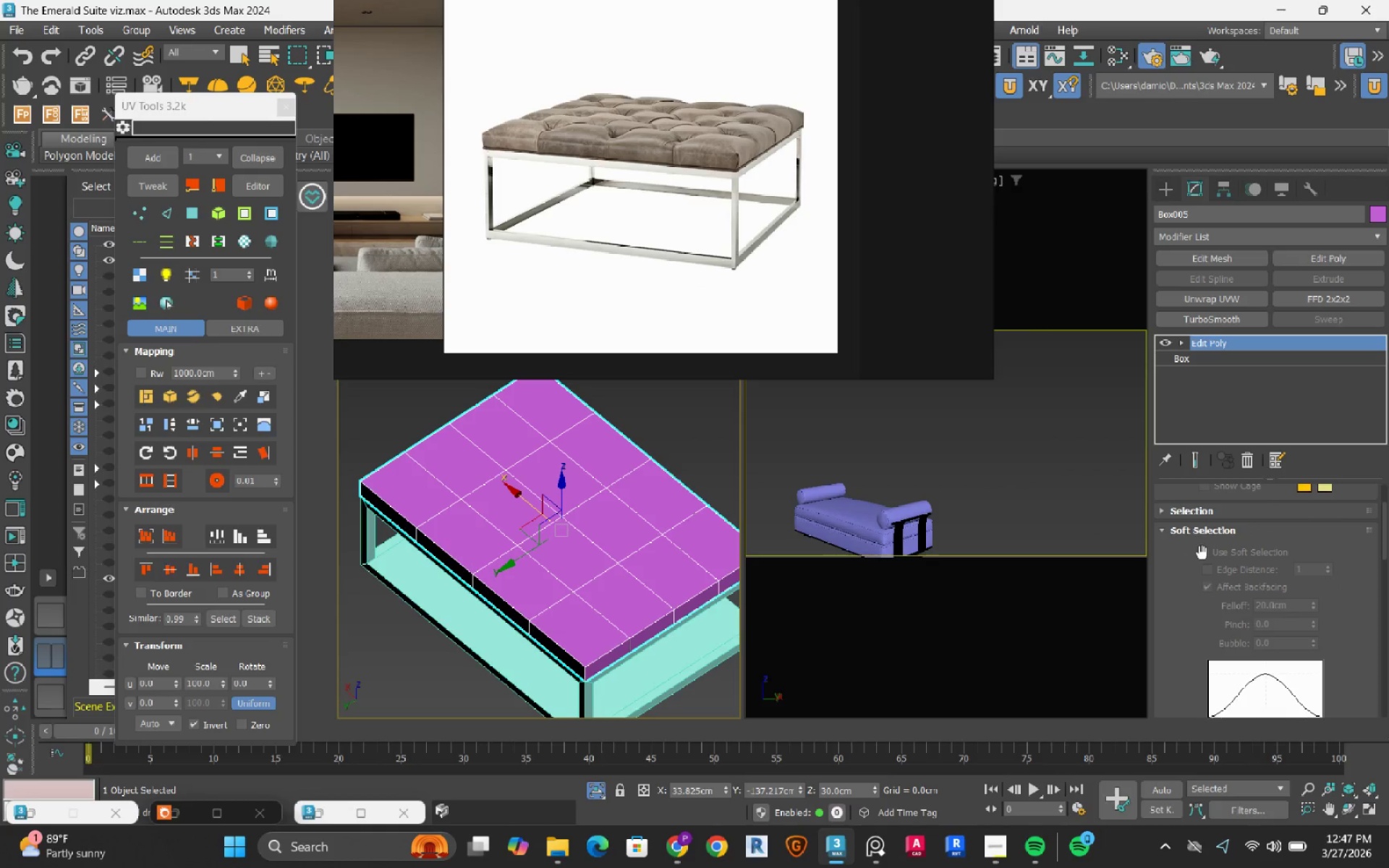 
key(1)
 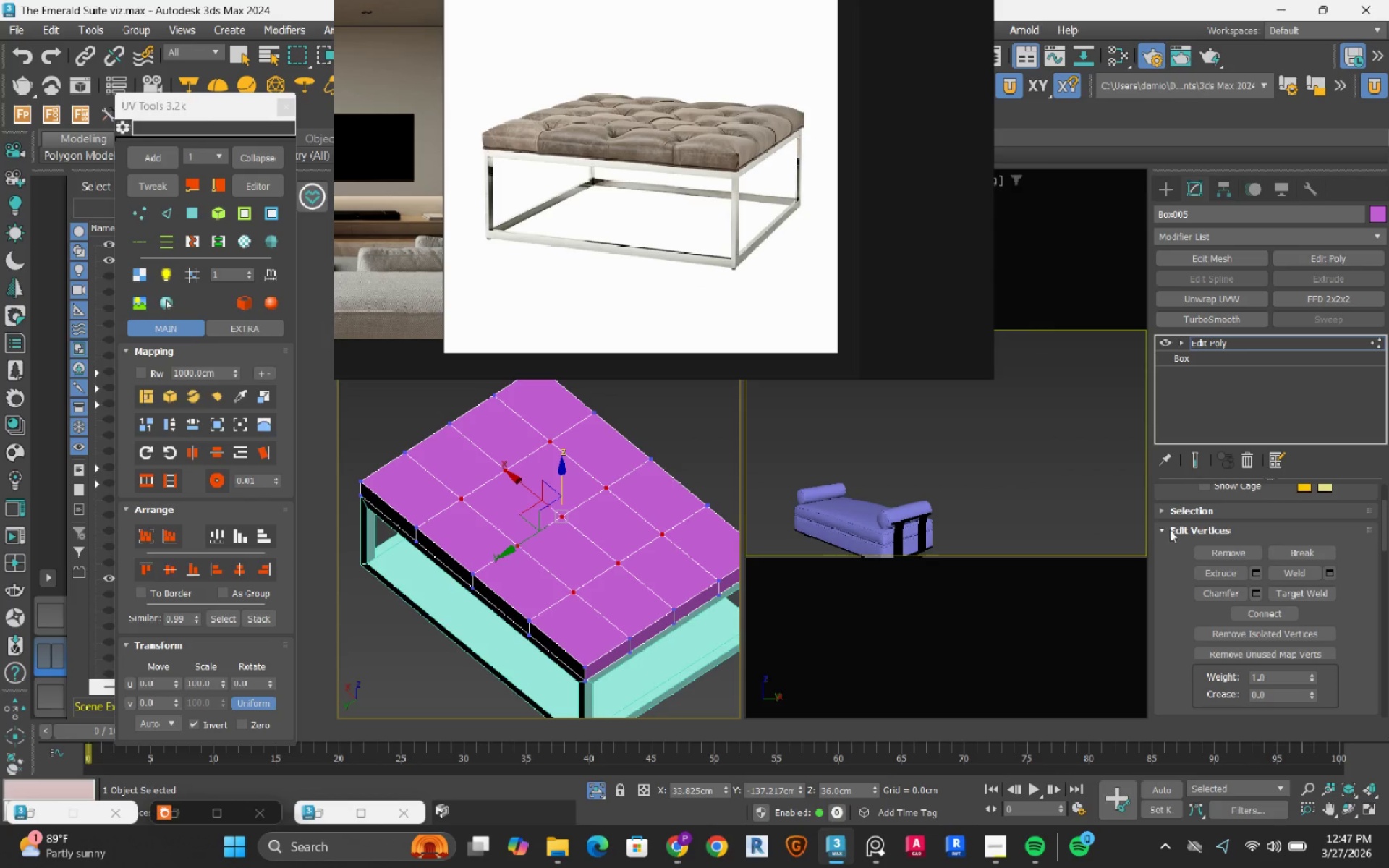 
left_click([1169, 531])
 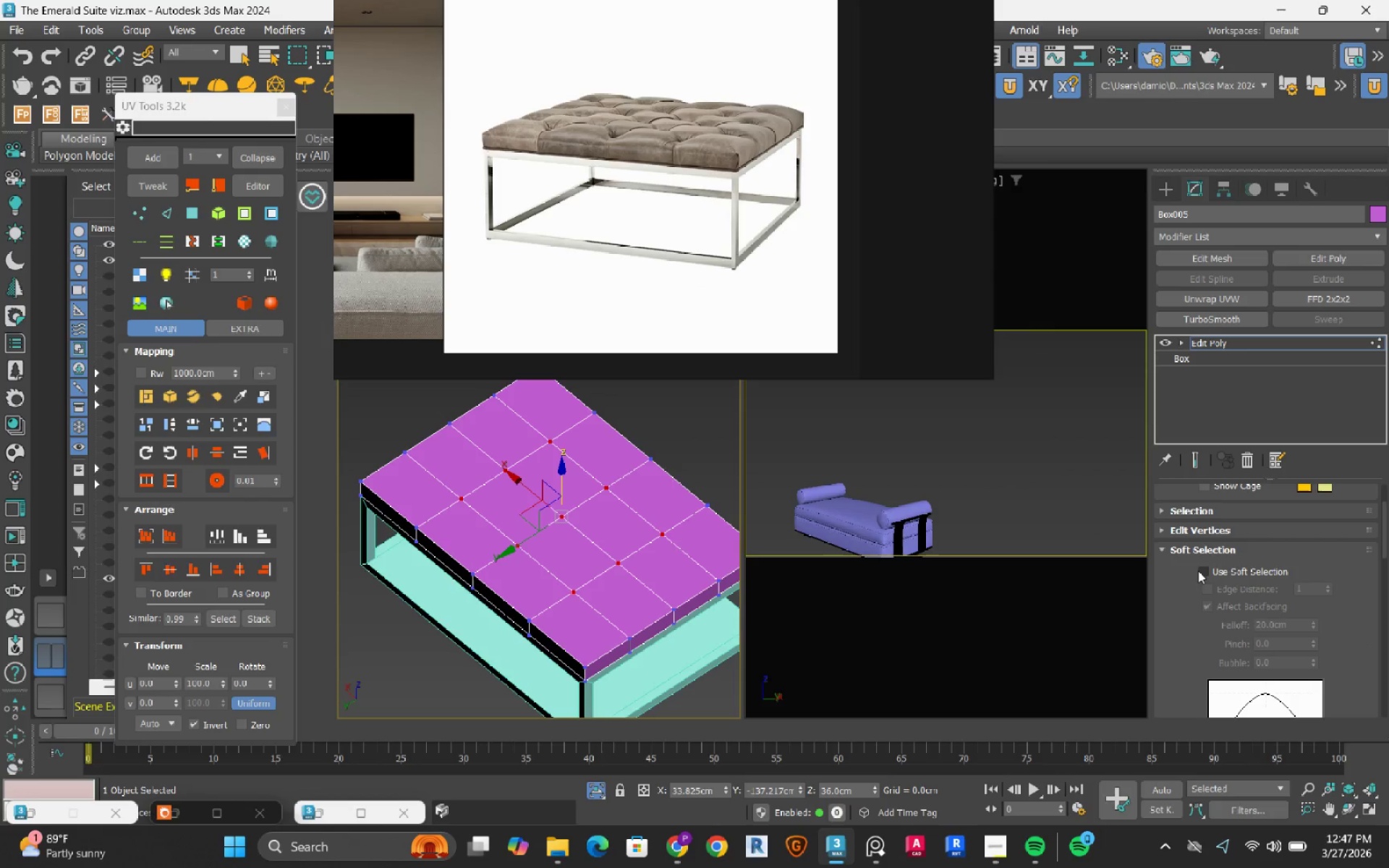 
left_click([1199, 571])
 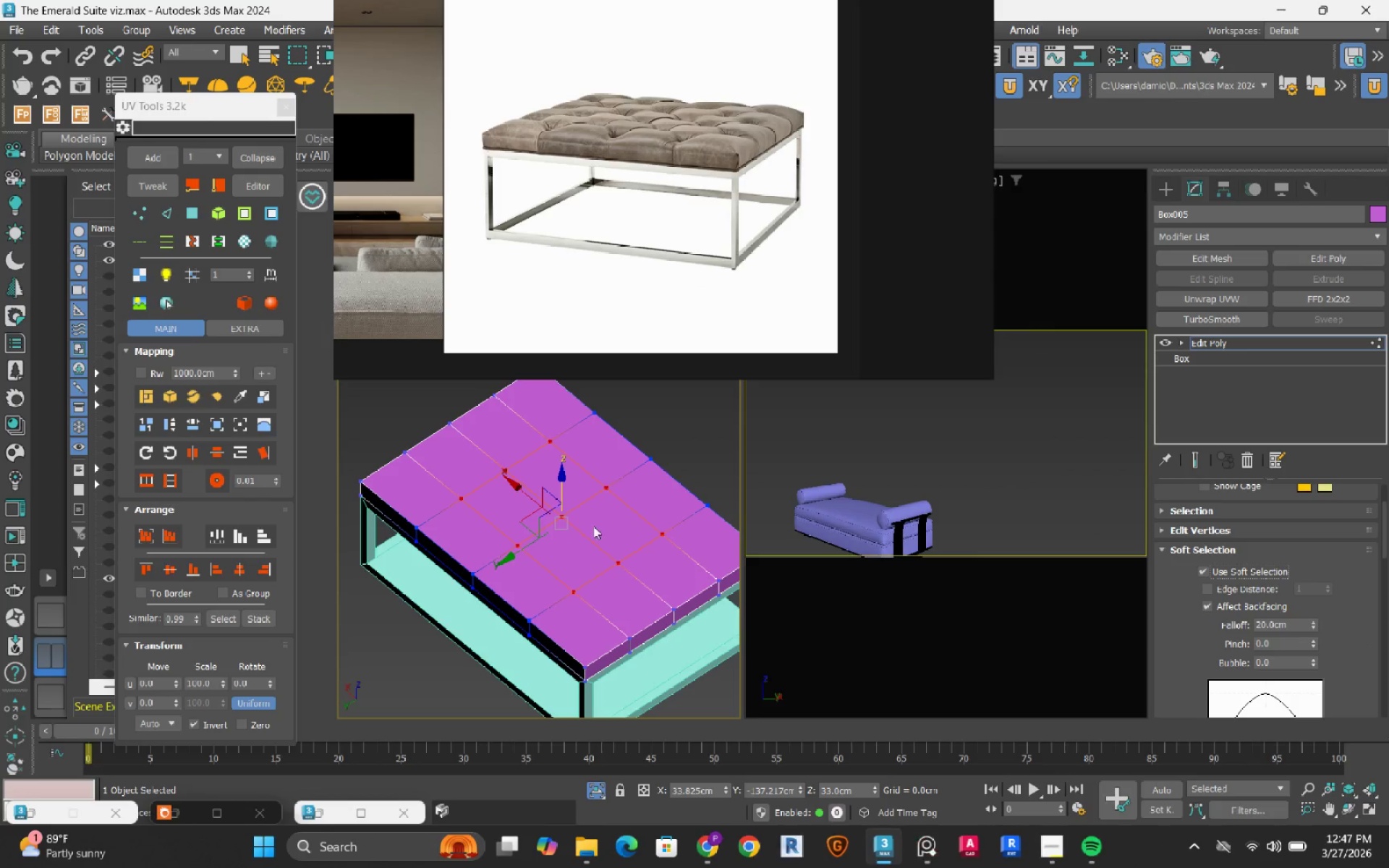 
scroll: coordinate [517, 509], scroll_direction: up, amount: 1.0
 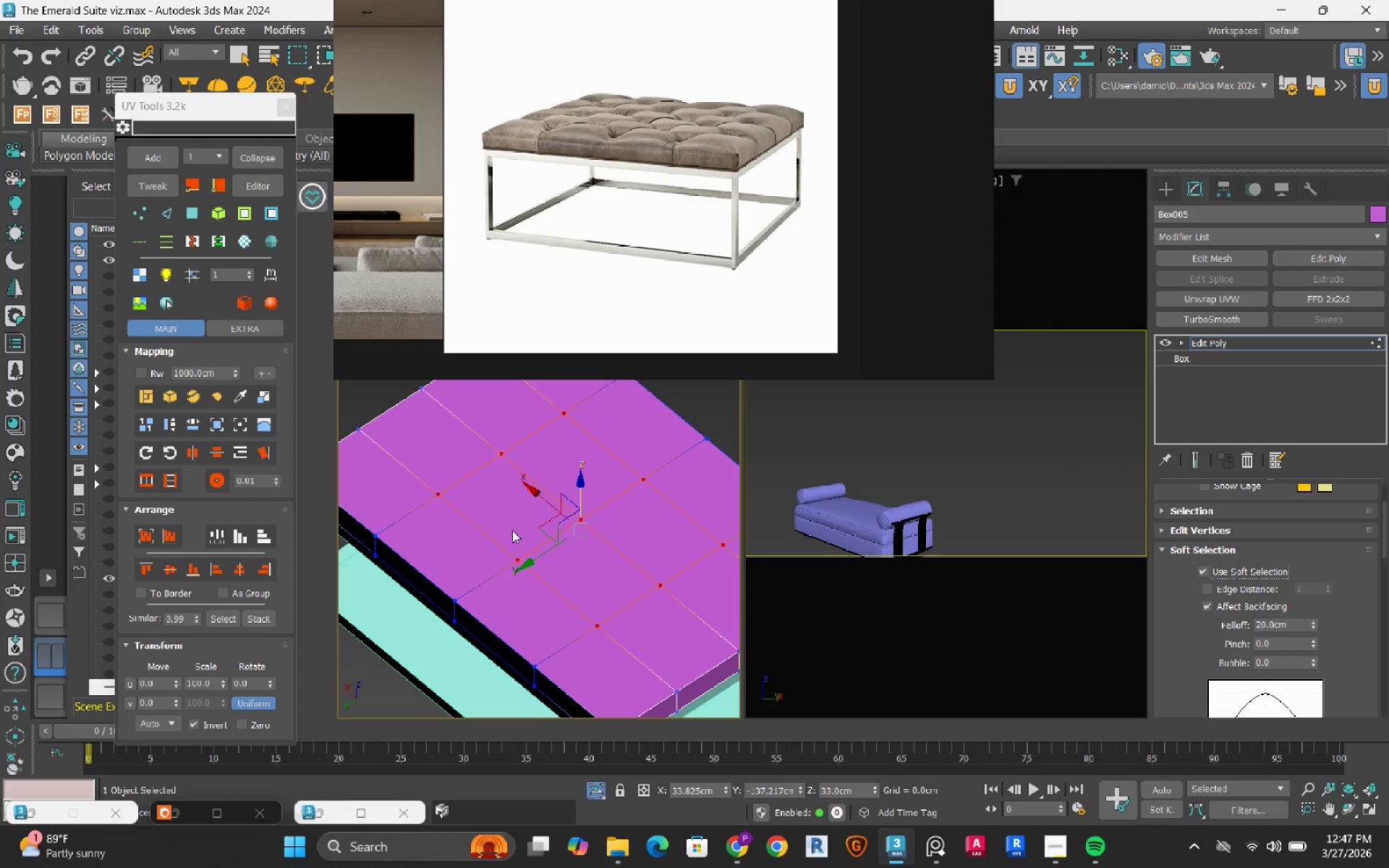 
hold_key(key=AltLeft, duration=0.88)
 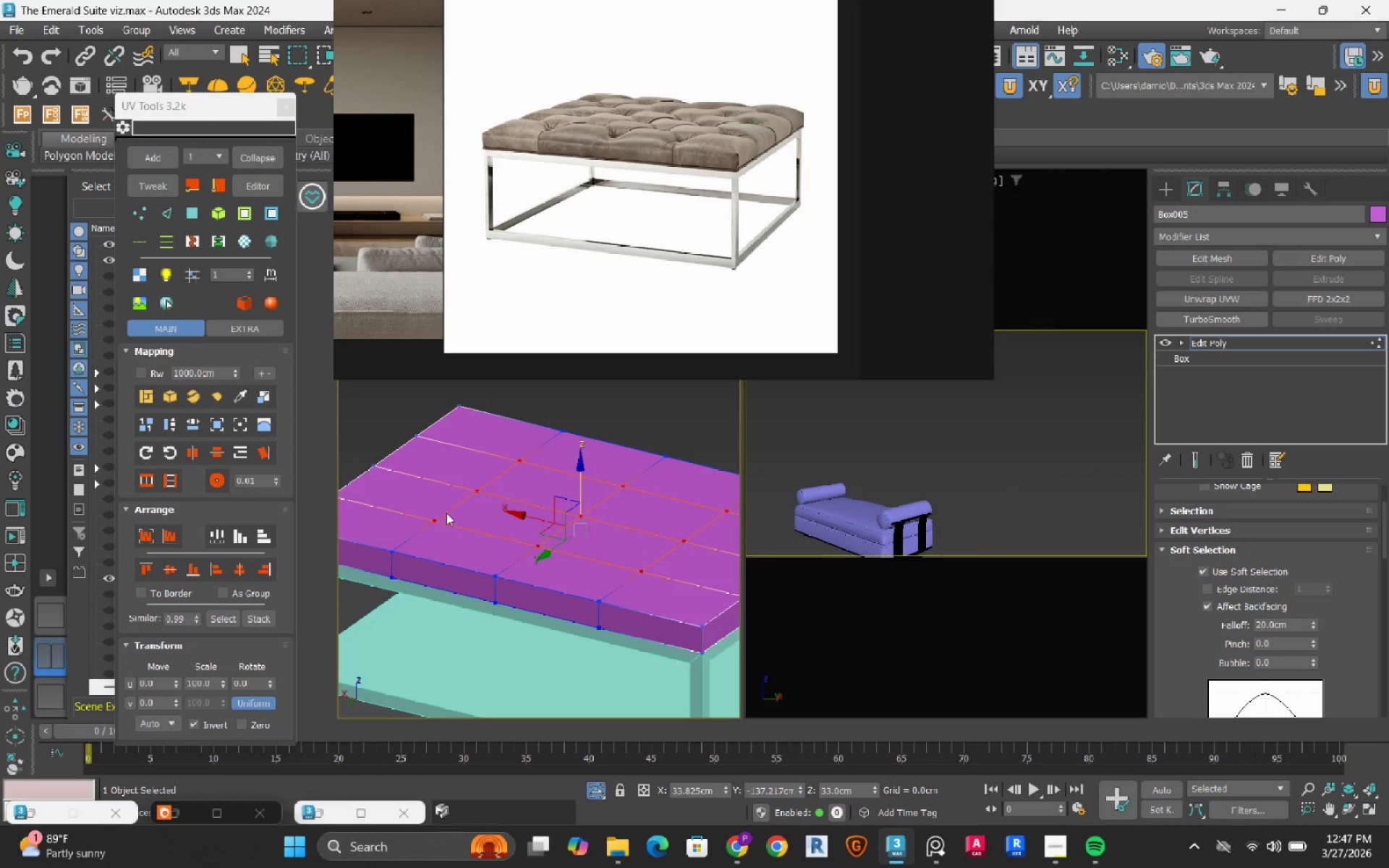 
scroll: coordinate [446, 512], scroll_direction: up, amount: 2.0
 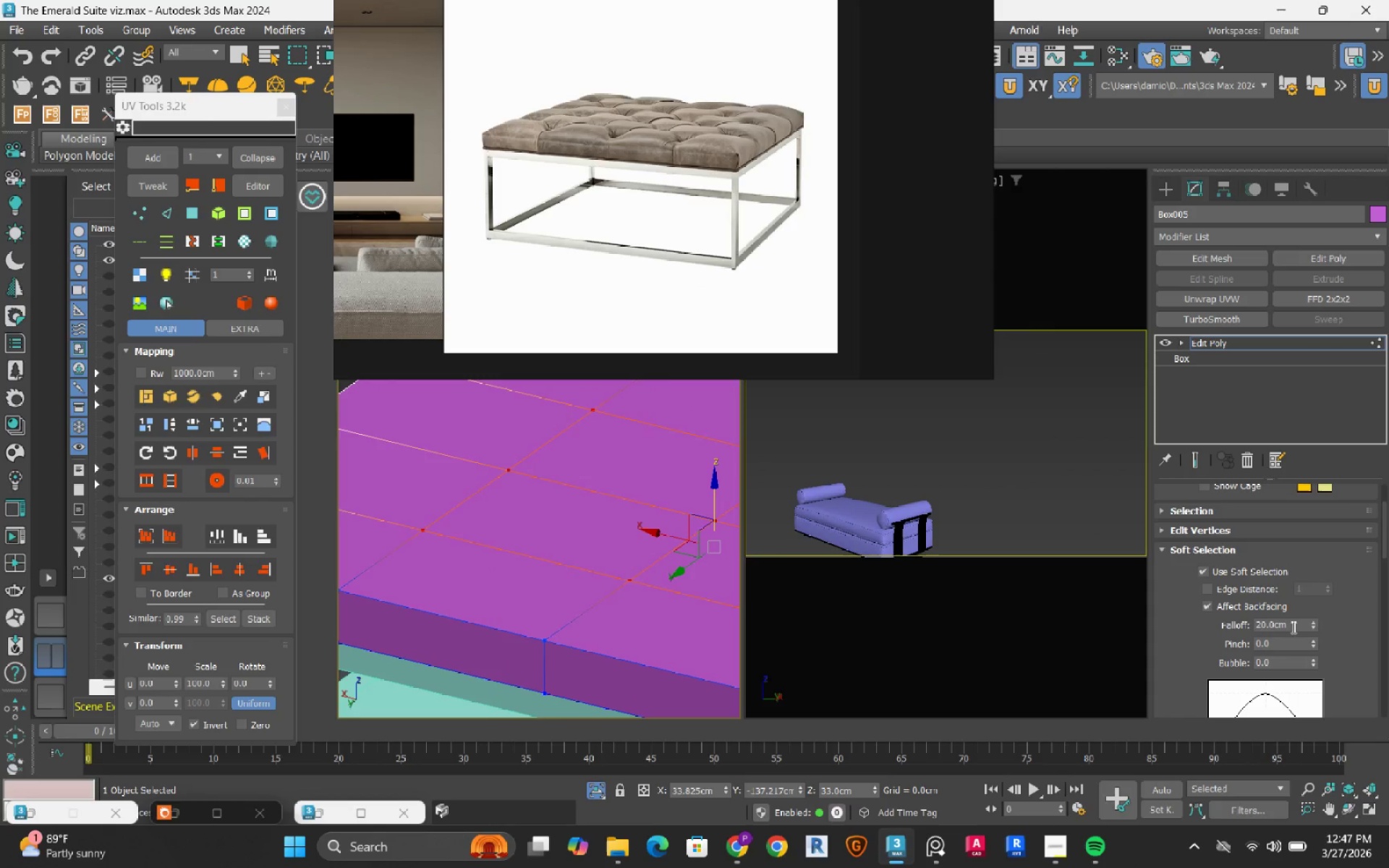 
wait(6.3)
 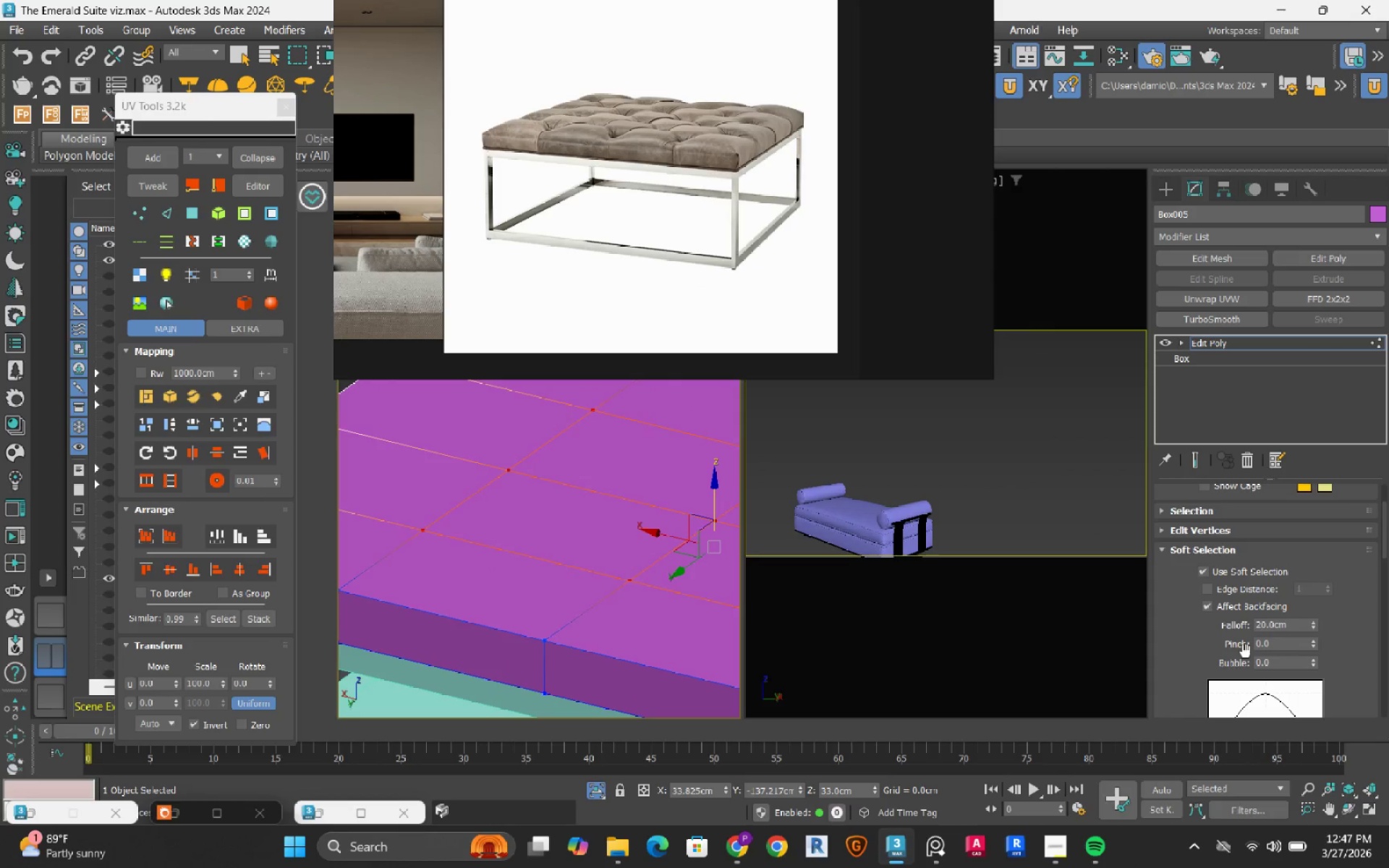 
left_click([1214, 325])
 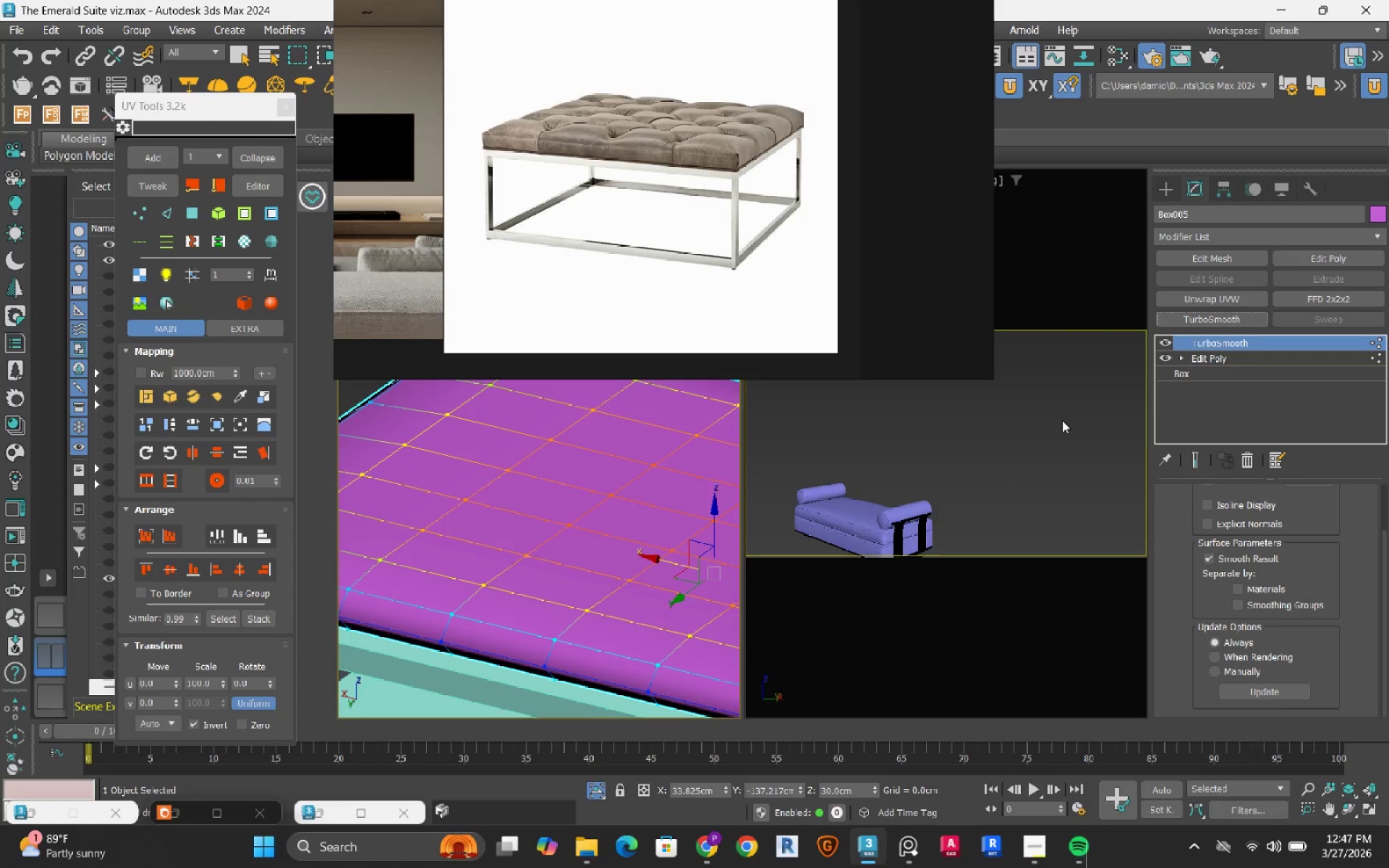 
scroll: coordinate [522, 605], scroll_direction: down, amount: 2.0
 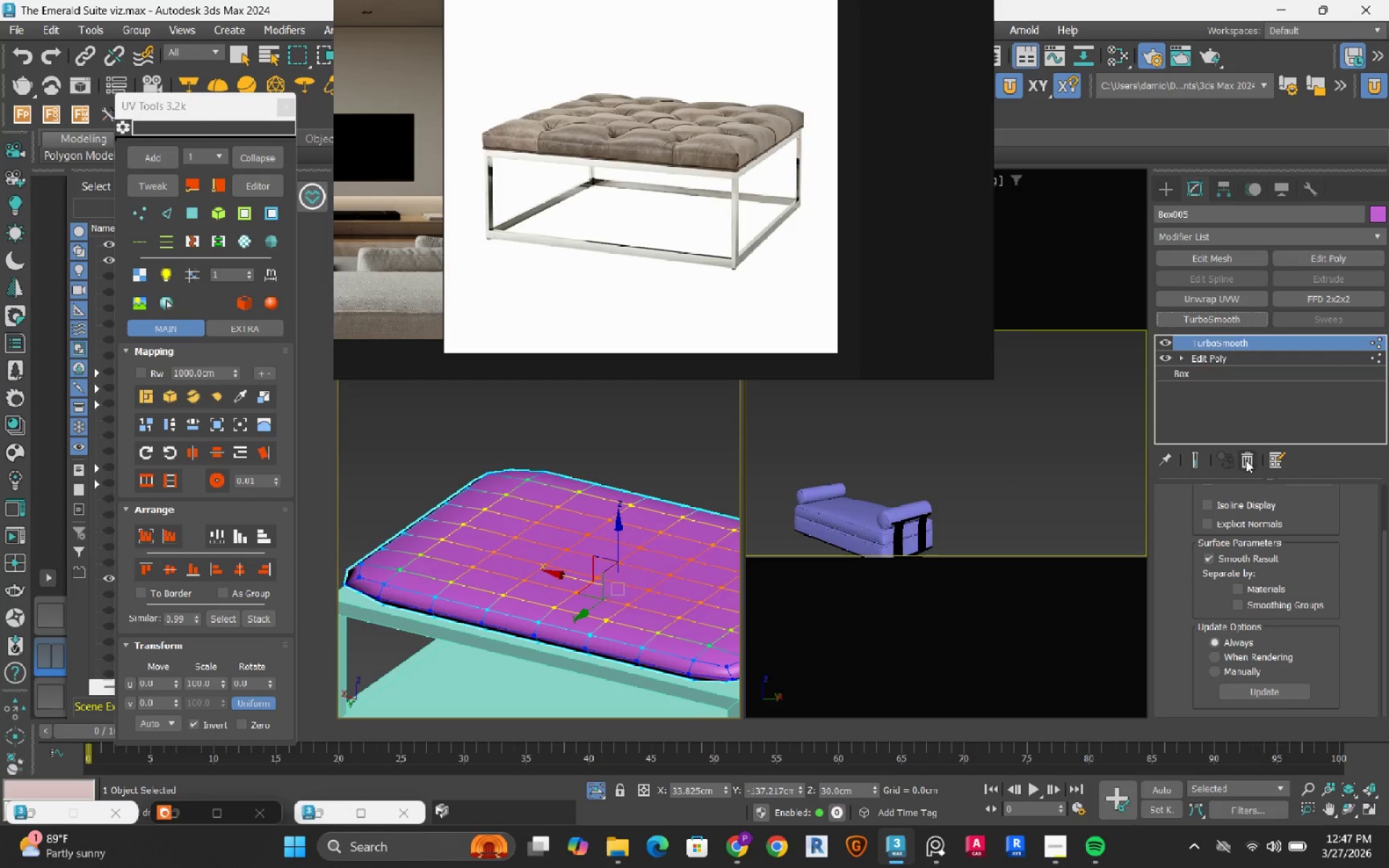 
wait(8.65)
 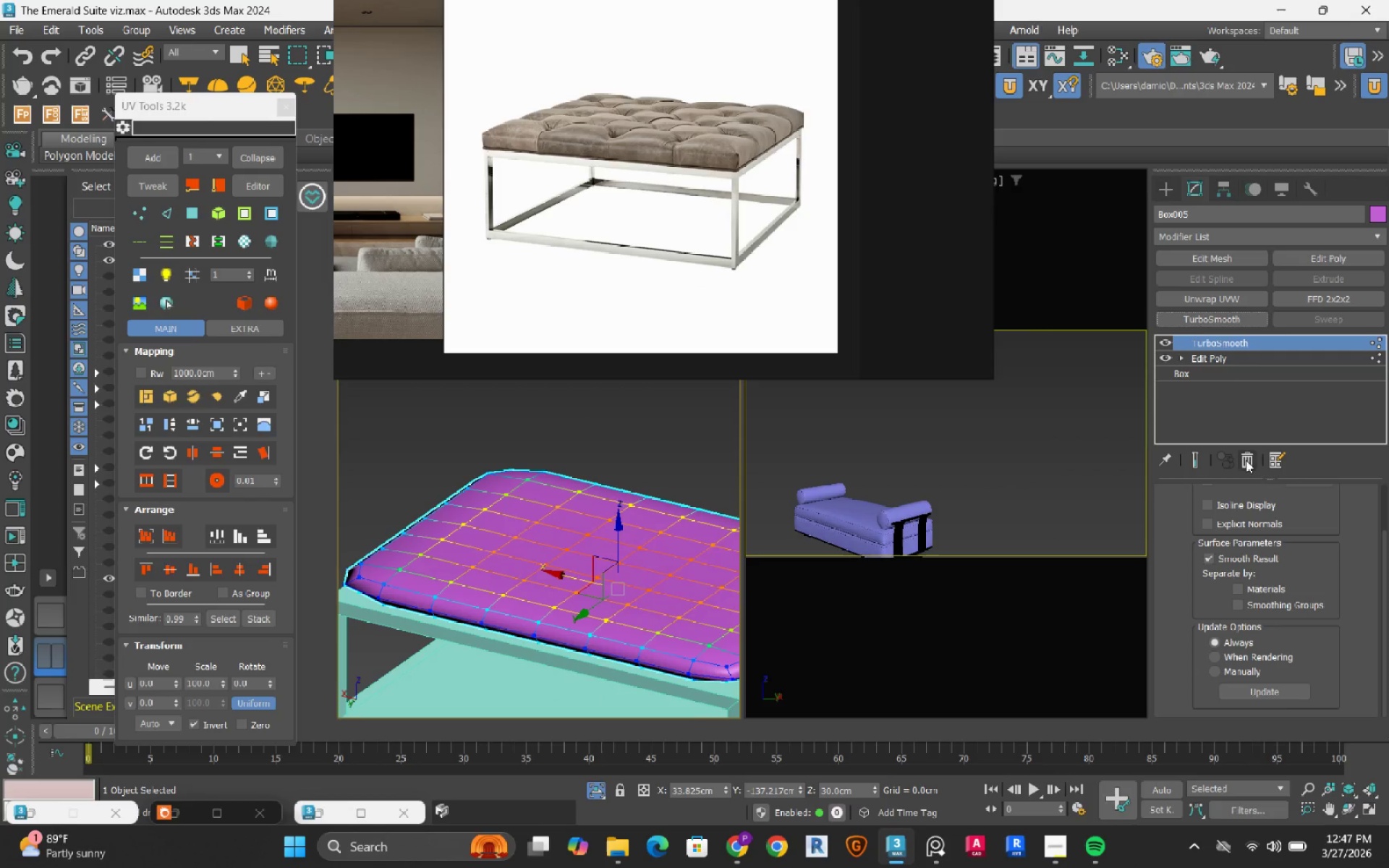 
left_click_drag(start_coordinate=[1312, 660], to_coordinate=[1301, 730])
 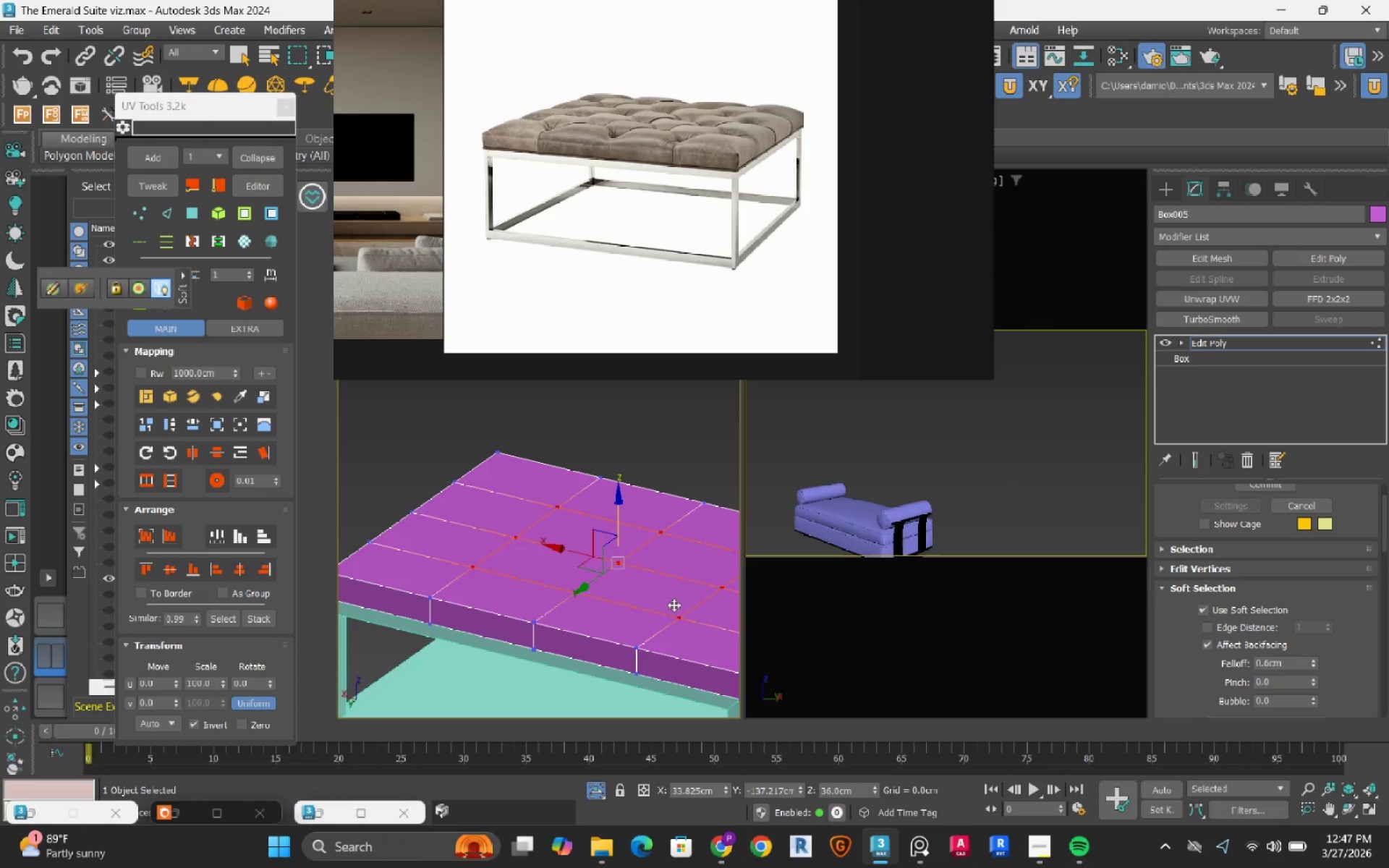 
hold_key(key=AltLeft, duration=0.72)
 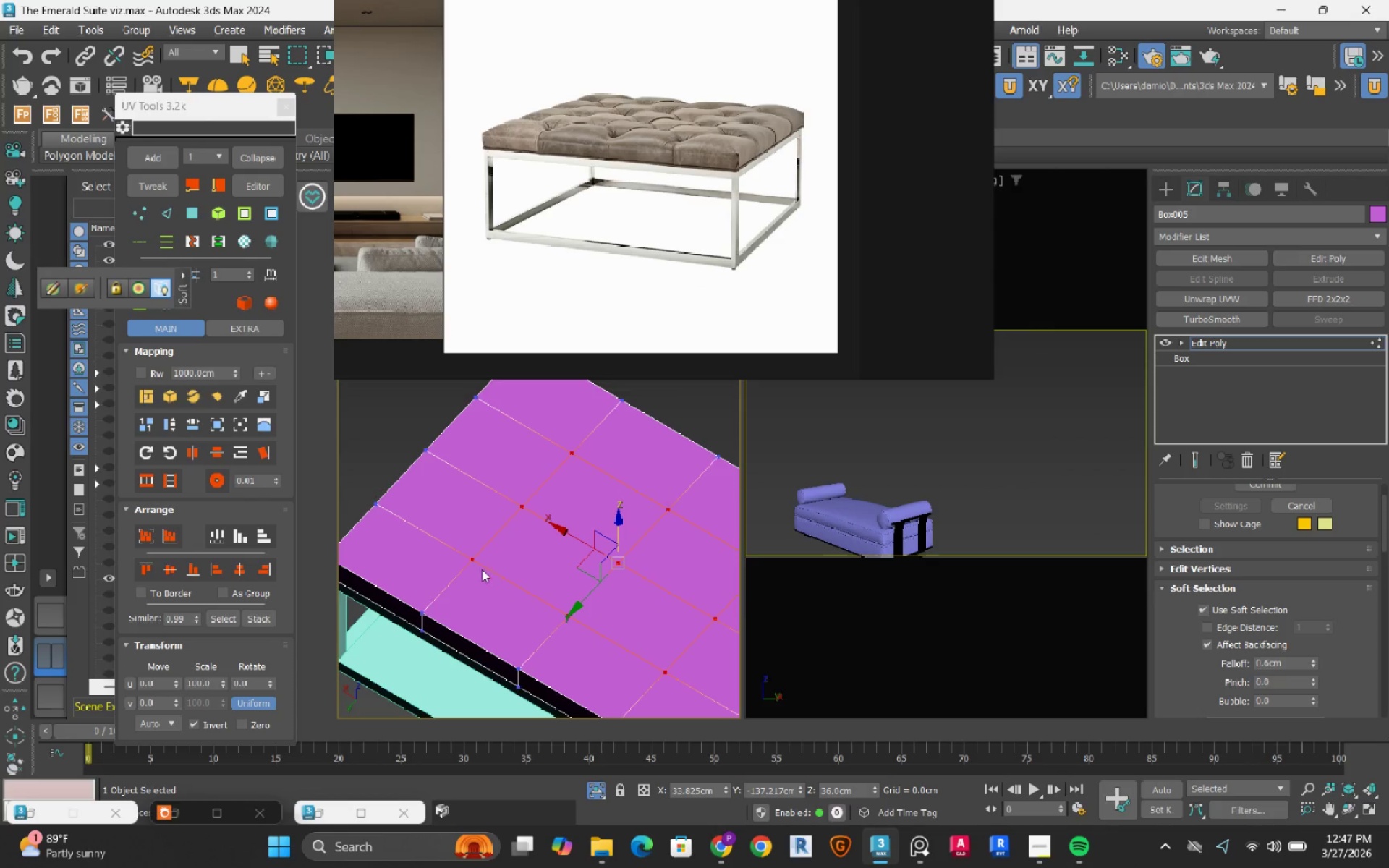 
scroll: coordinate [466, 557], scroll_direction: up, amount: 1.0
 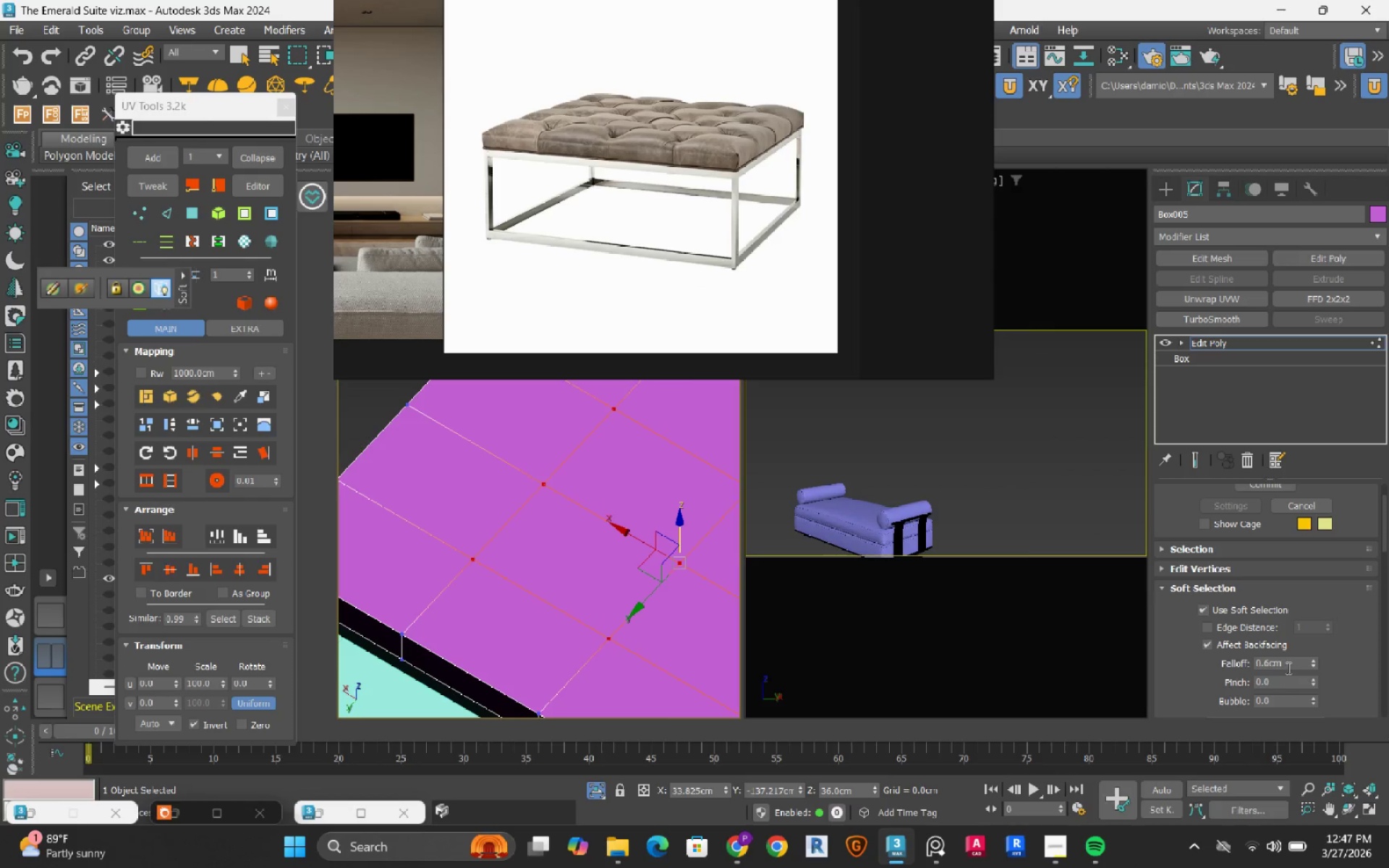 
double_click([1286, 666])
 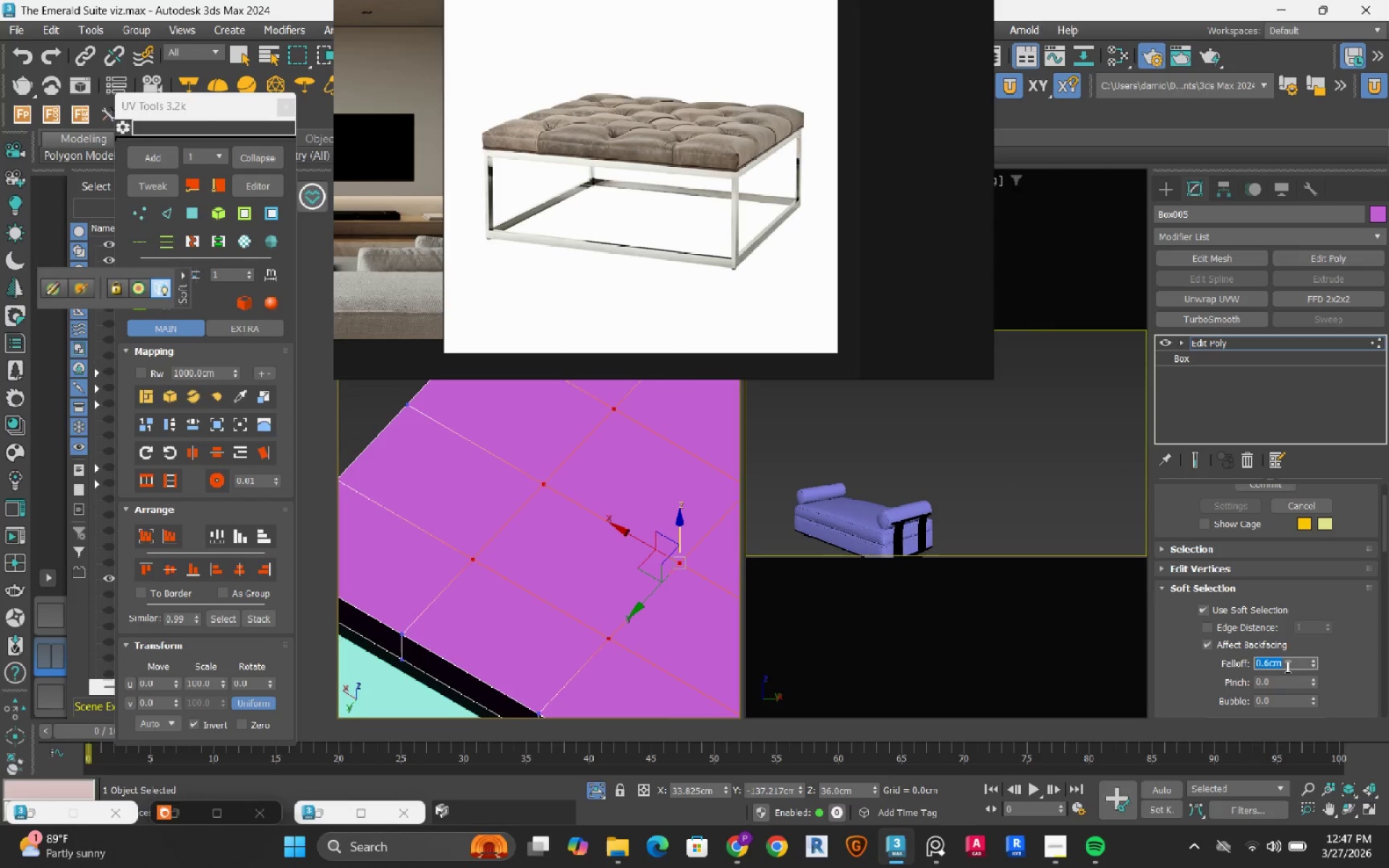 
key(NumpadDecimal)
 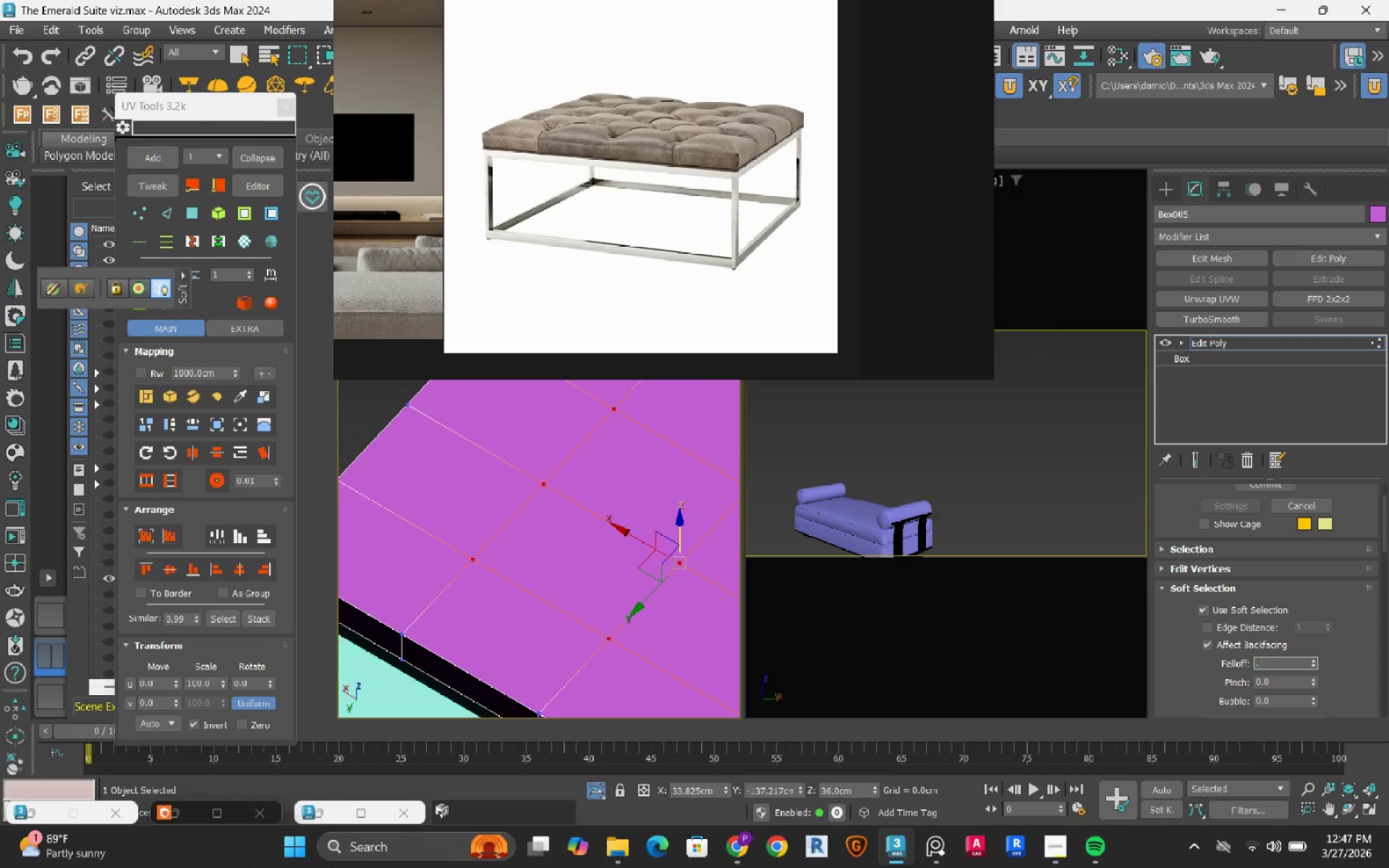 
key(Numpad1)
 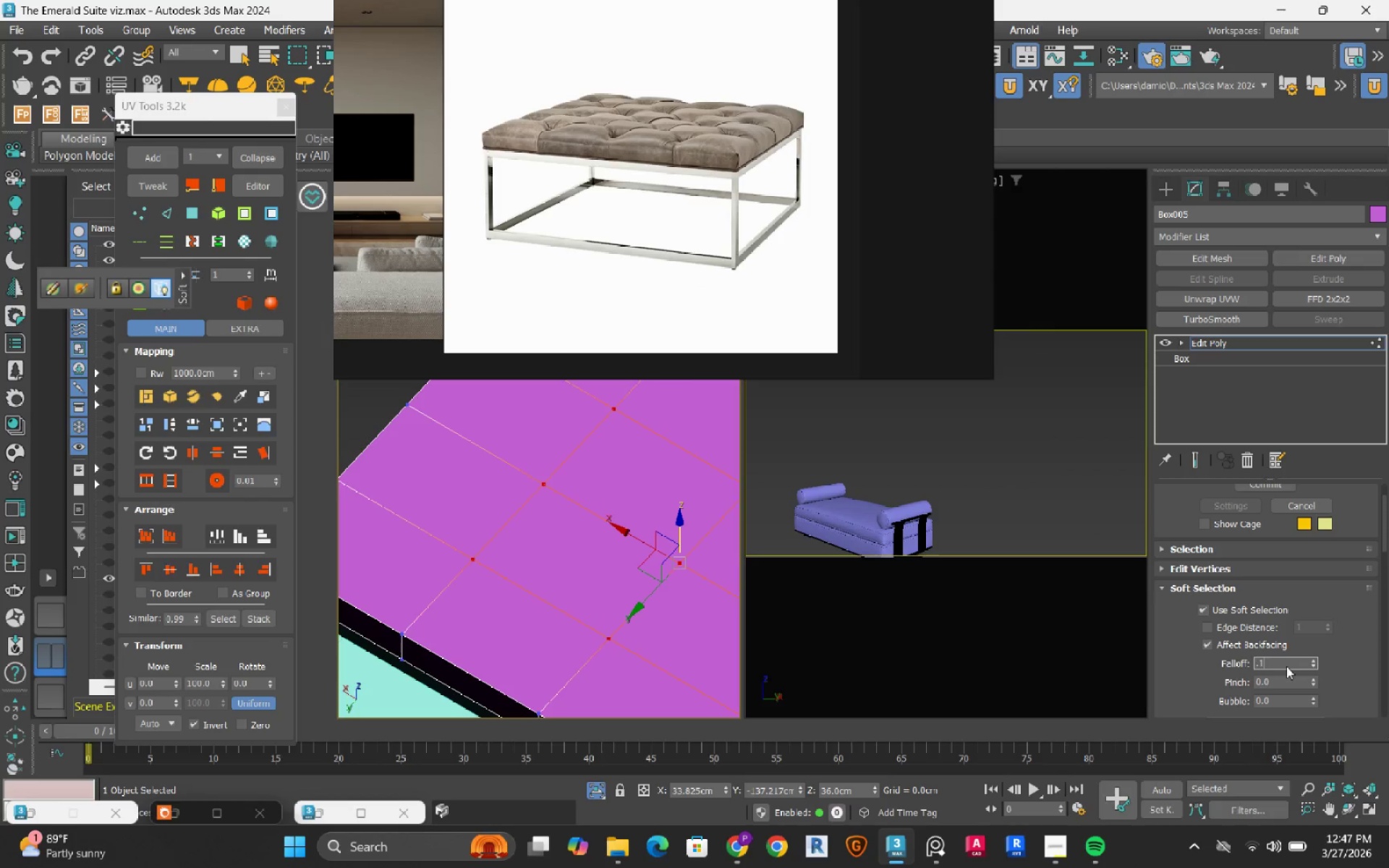 
key(NumpadEnter)
 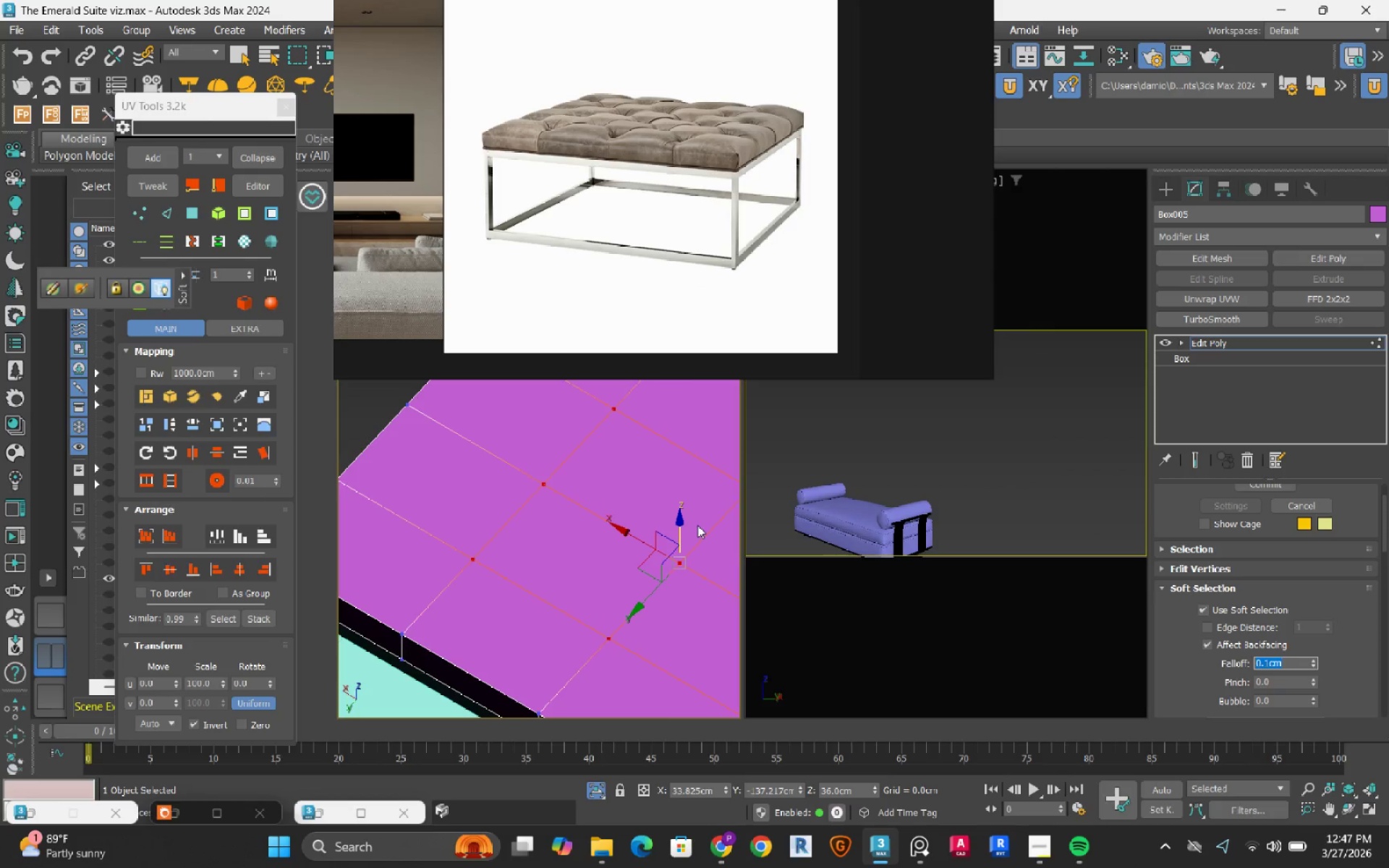 
left_click_drag(start_coordinate=[678, 534], to_coordinate=[671, 519])
 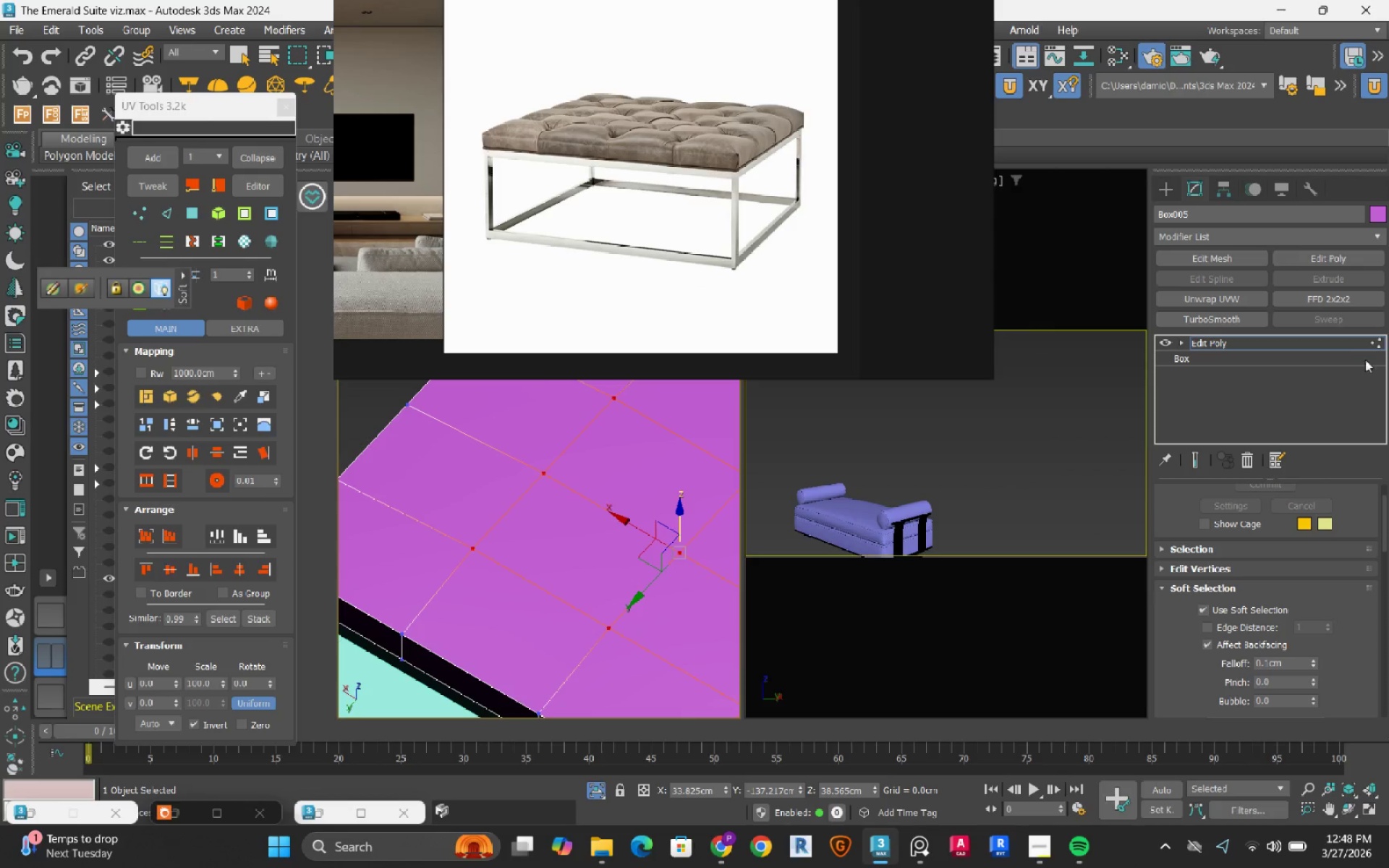 
left_click([1377, 341])
 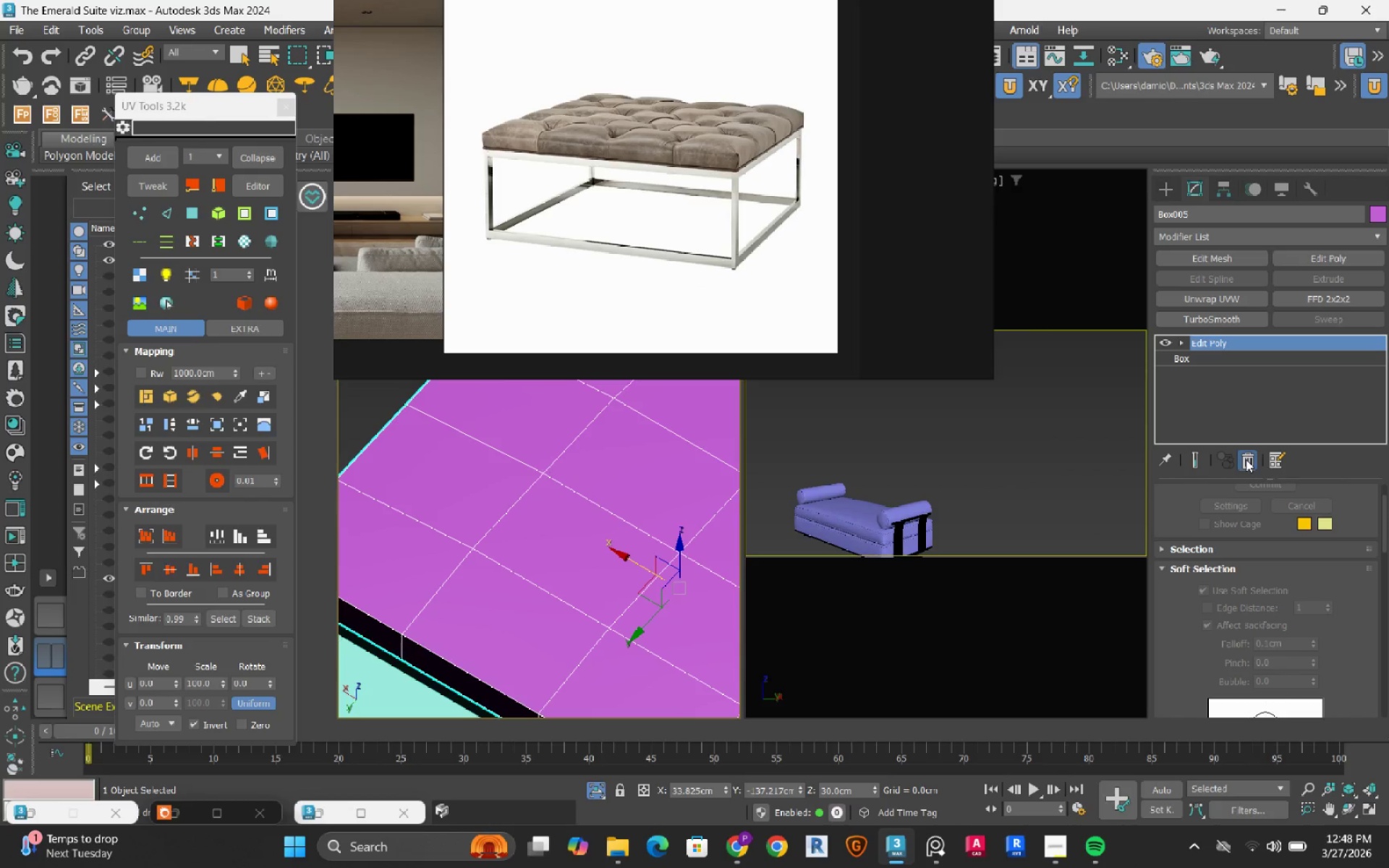 
wait(8.52)
 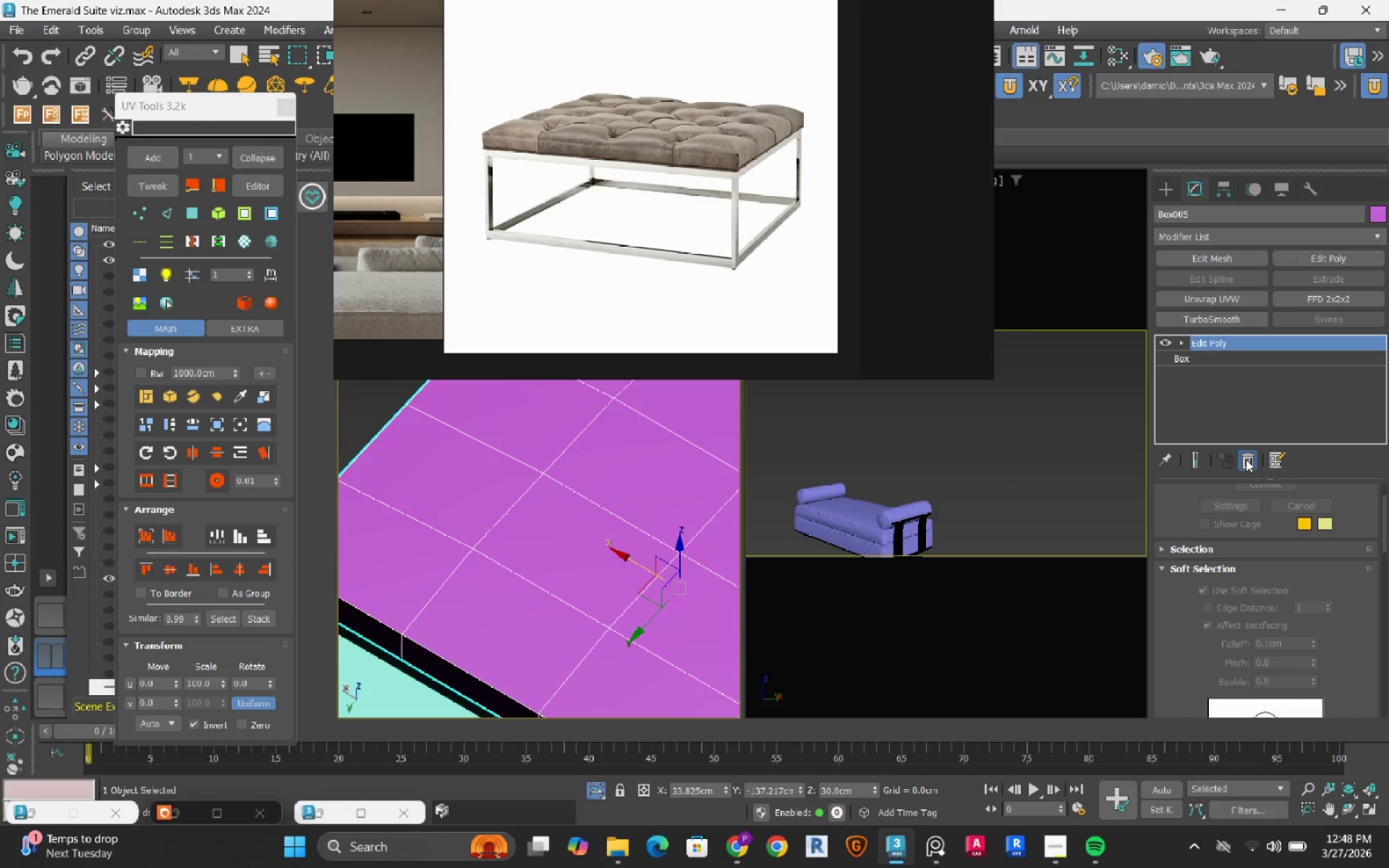 
left_click([1243, 237])
 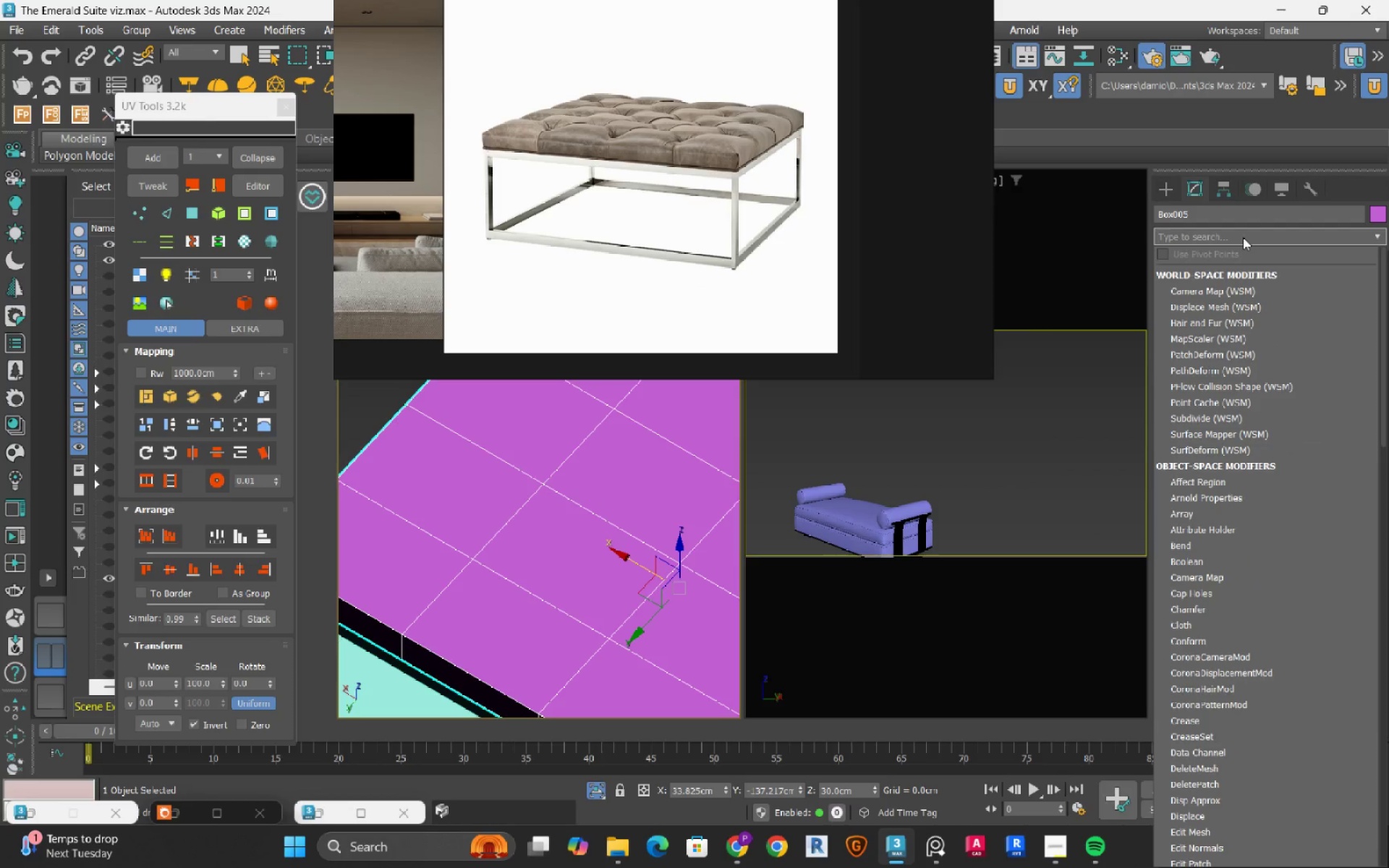 
type(ch)
 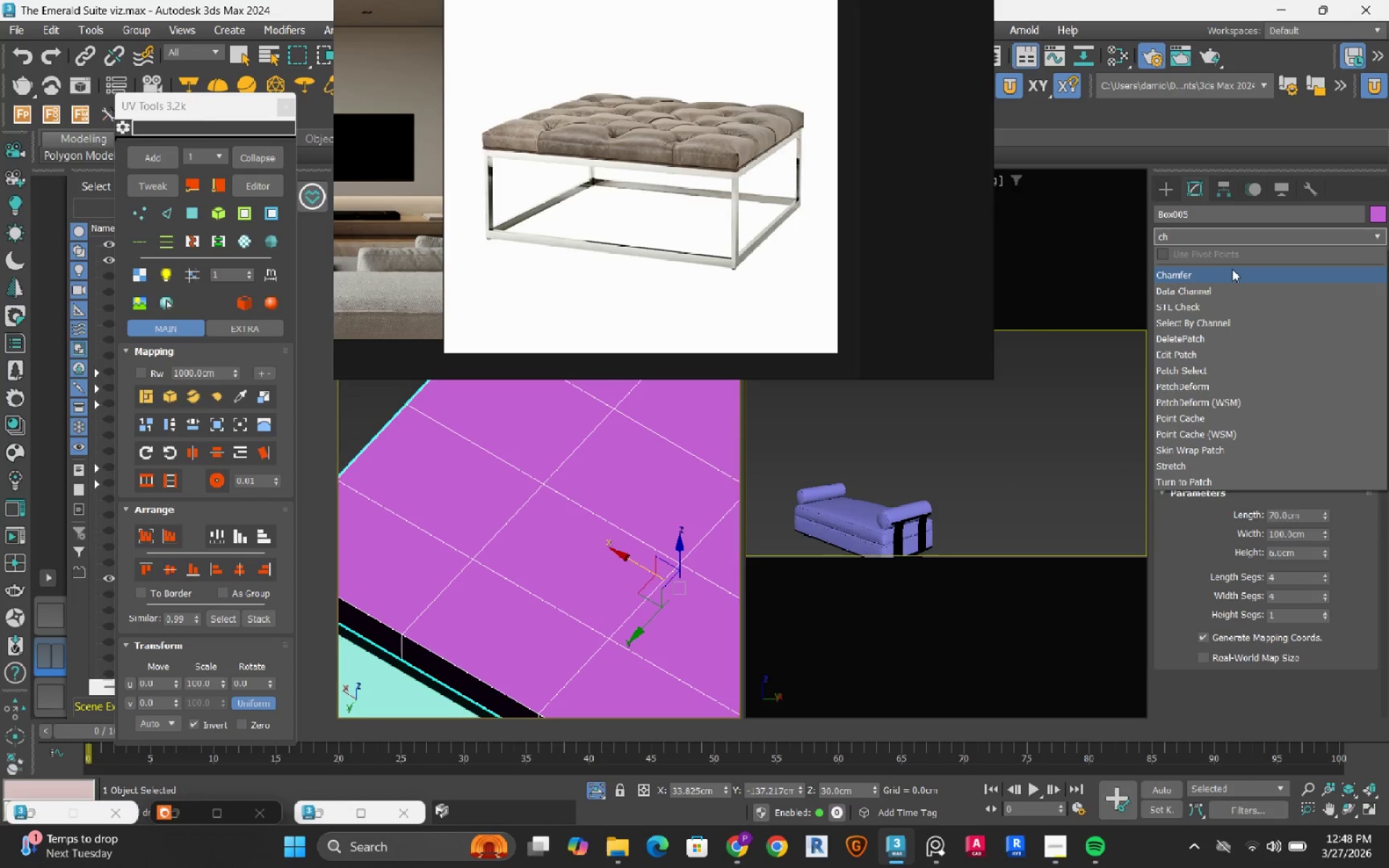 
left_click([1231, 274])
 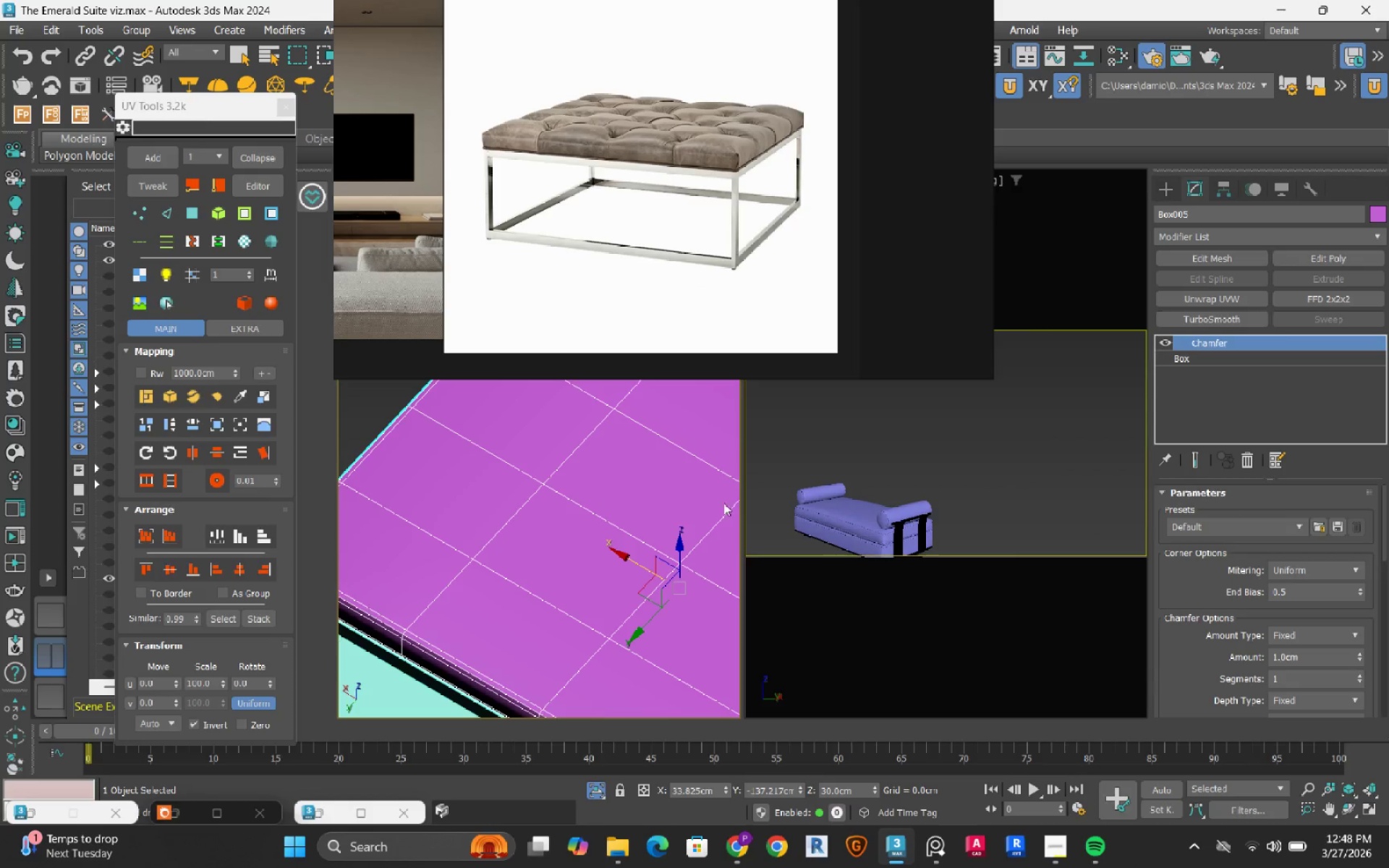 
scroll: coordinate [535, 563], scroll_direction: down, amount: 2.0
 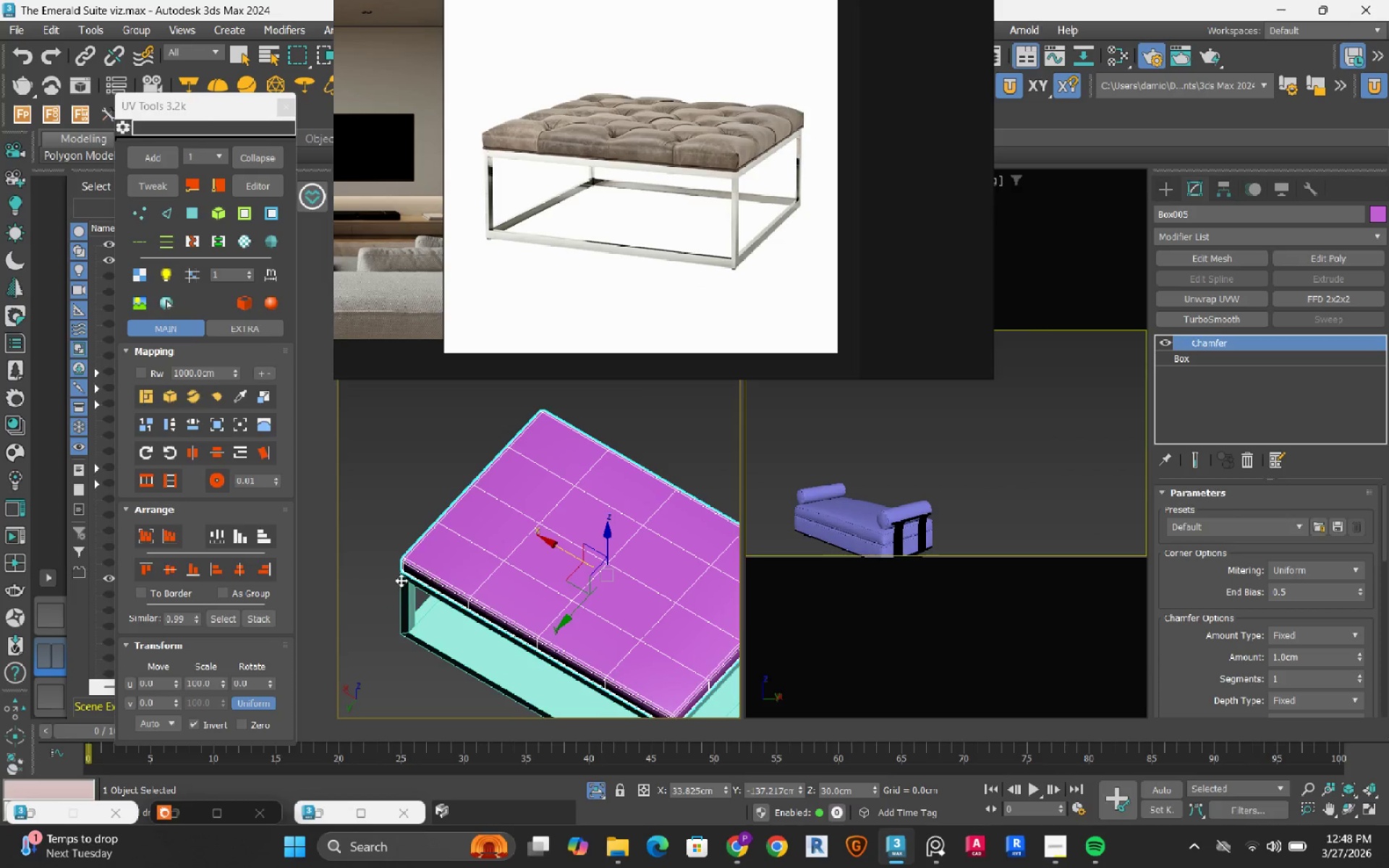 
scroll: coordinate [426, 531], scroll_direction: up, amount: 5.0
 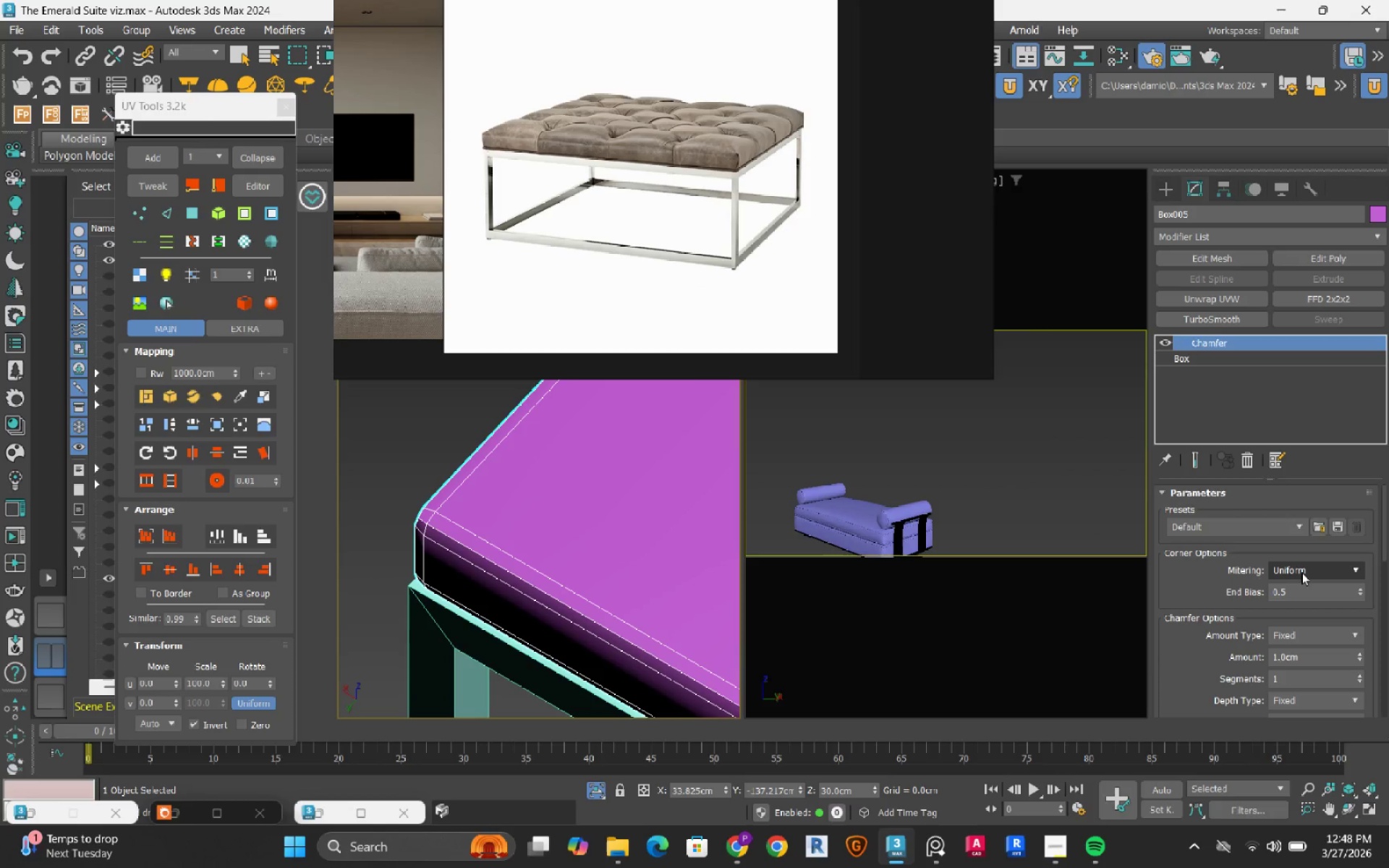 
left_click([1302, 572])
 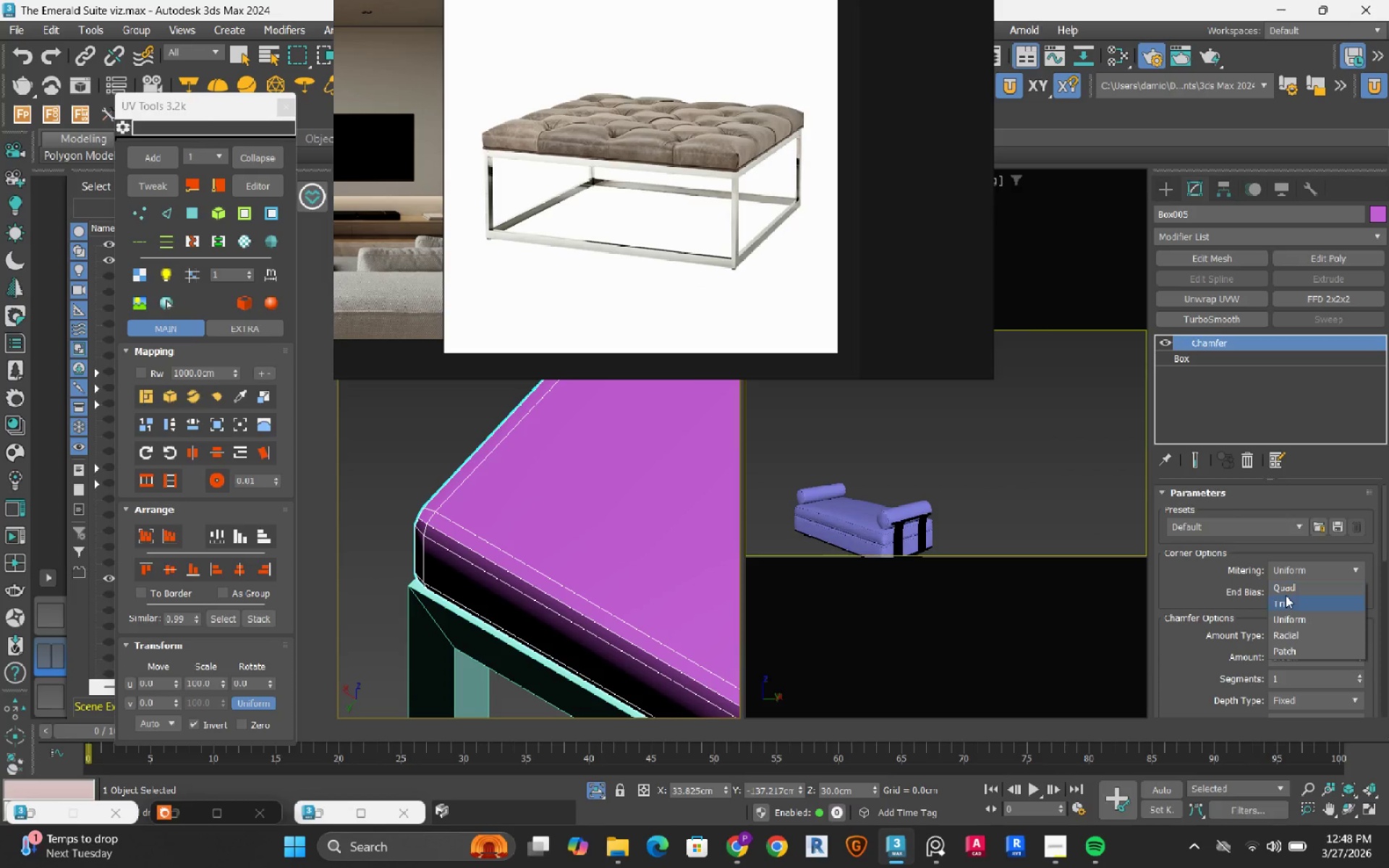 
left_click([1286, 595])
 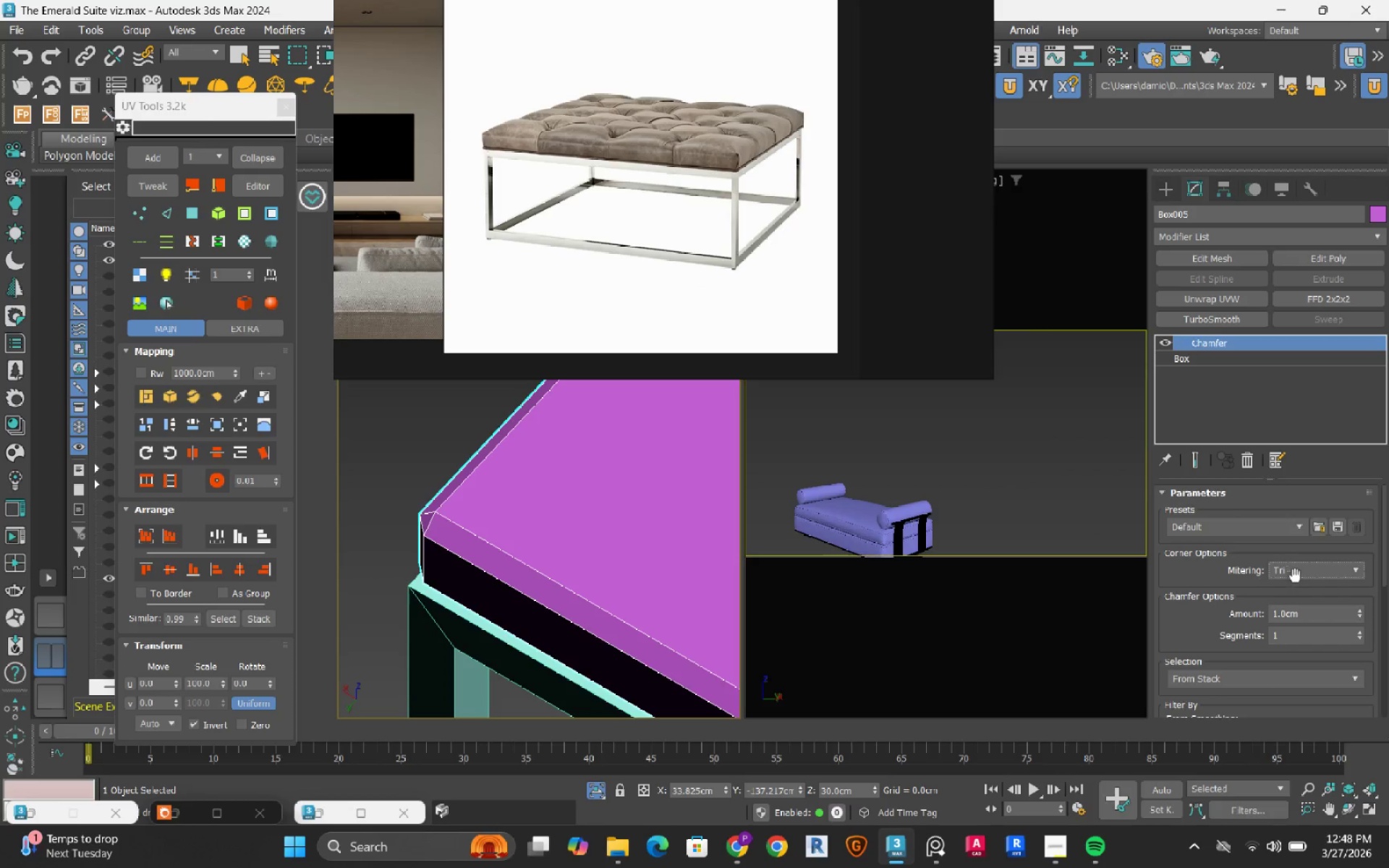 
left_click([1298, 570])
 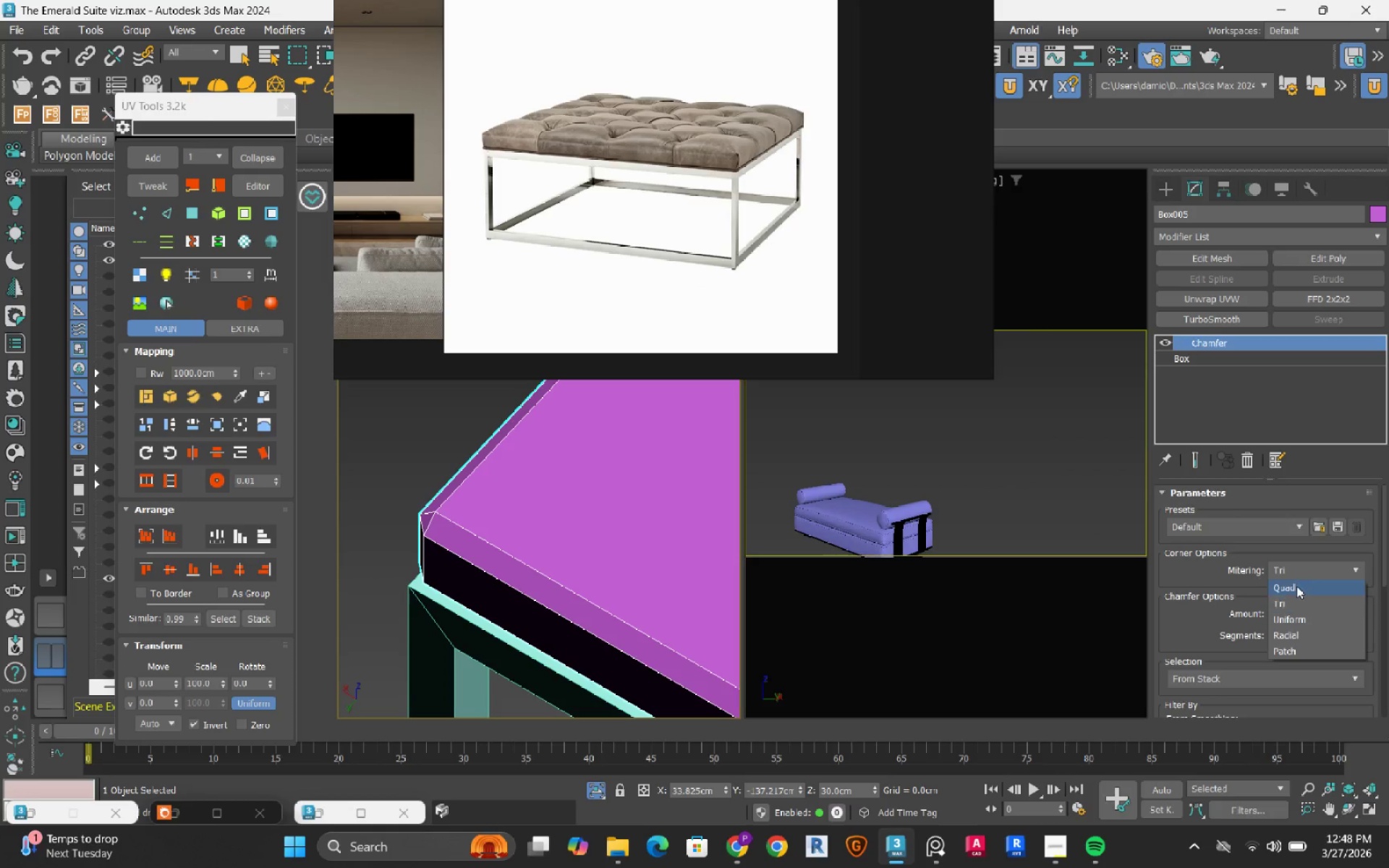 
left_click([1296, 586])
 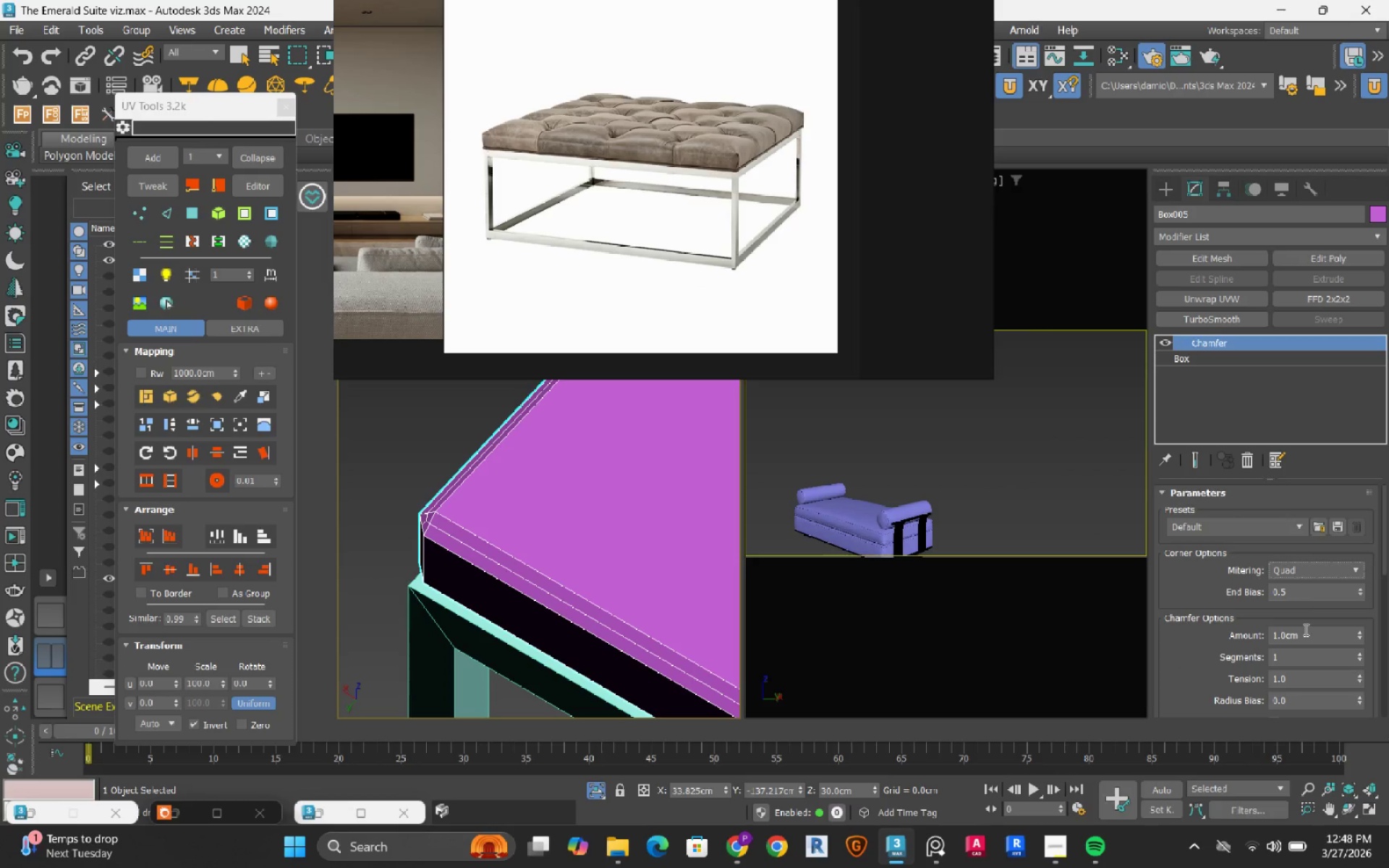 
left_click_drag(start_coordinate=[1304, 635], to_coordinate=[1235, 639])
 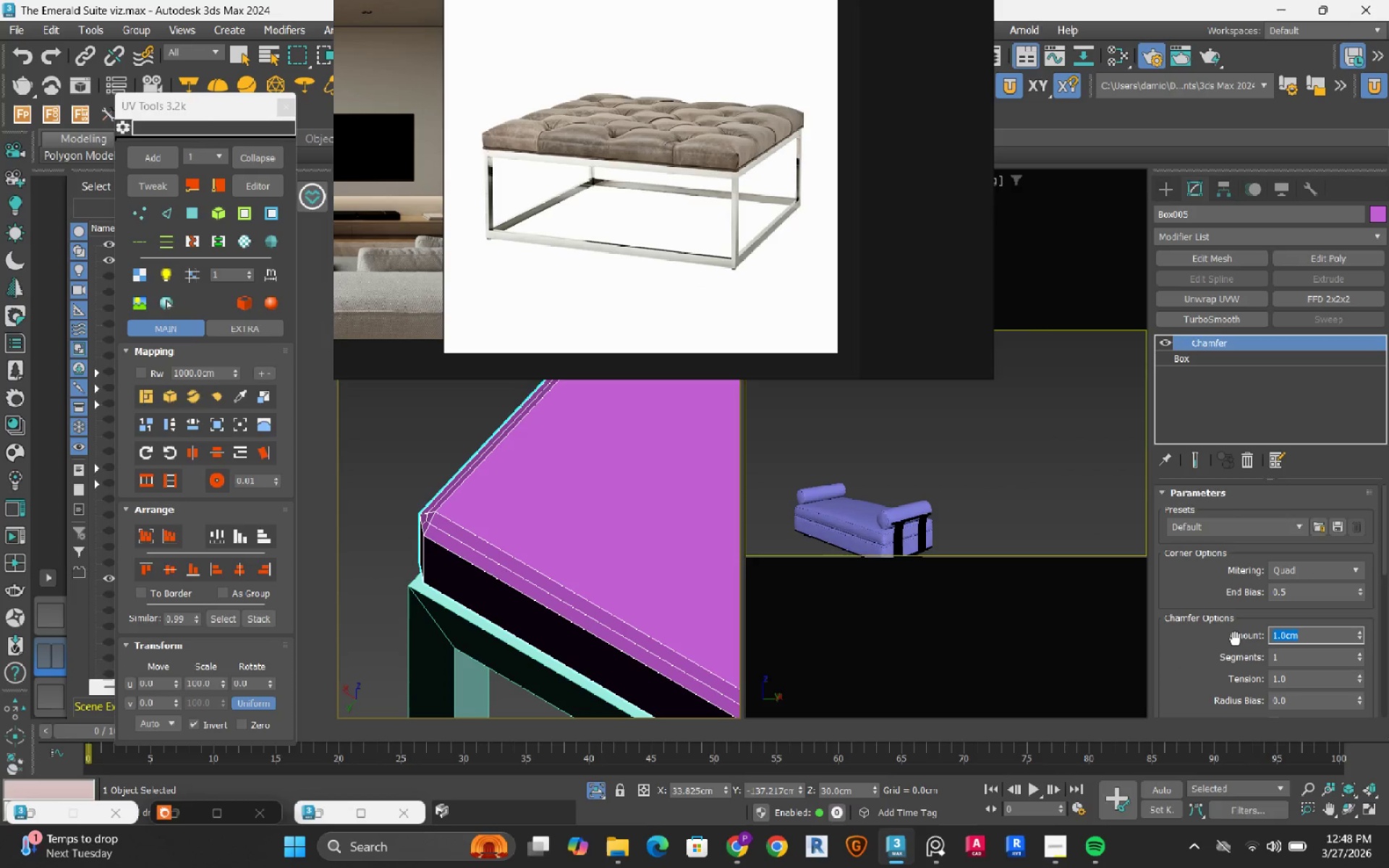 
key(NumpadDecimal)
 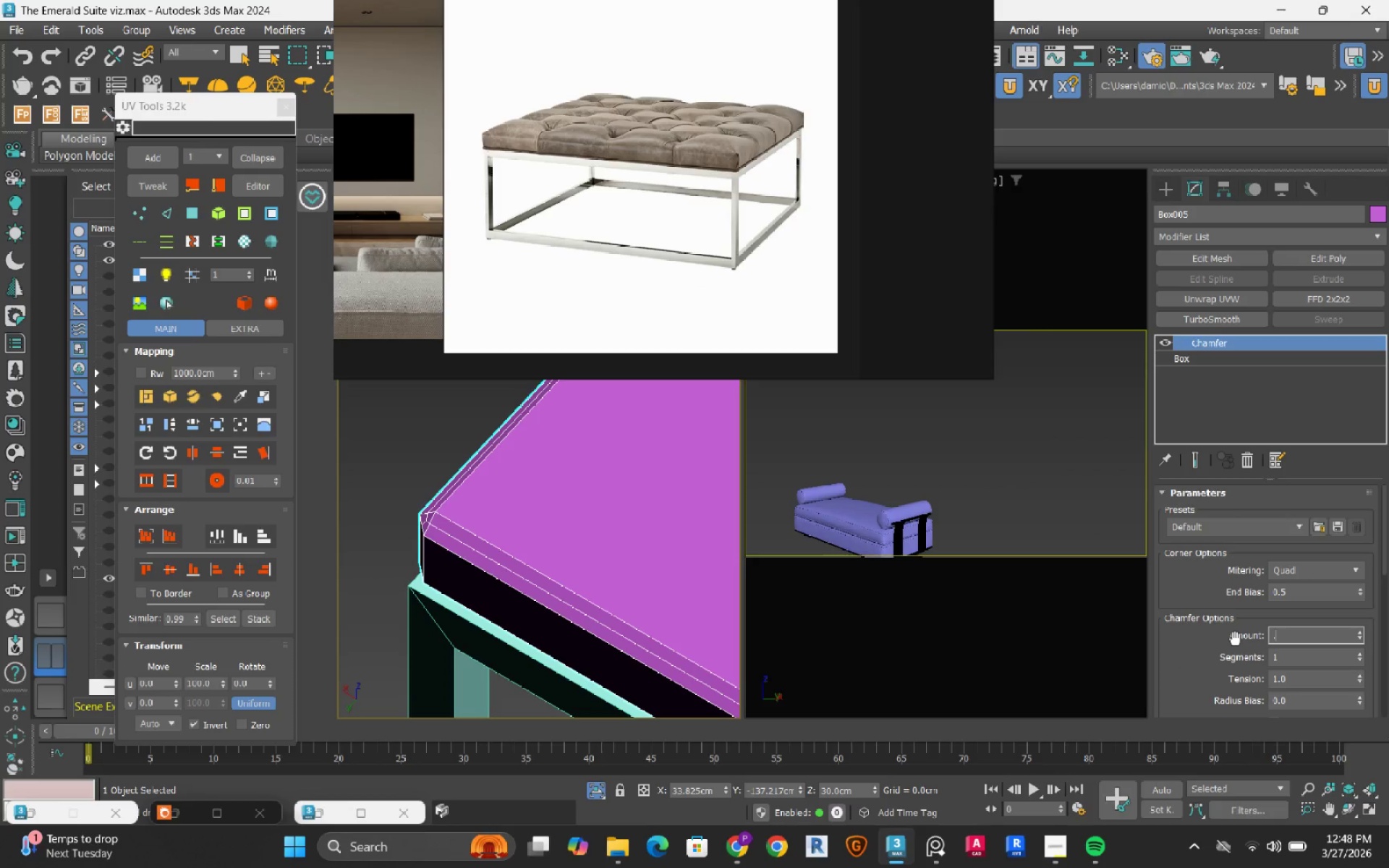 
key(Numpad2)
 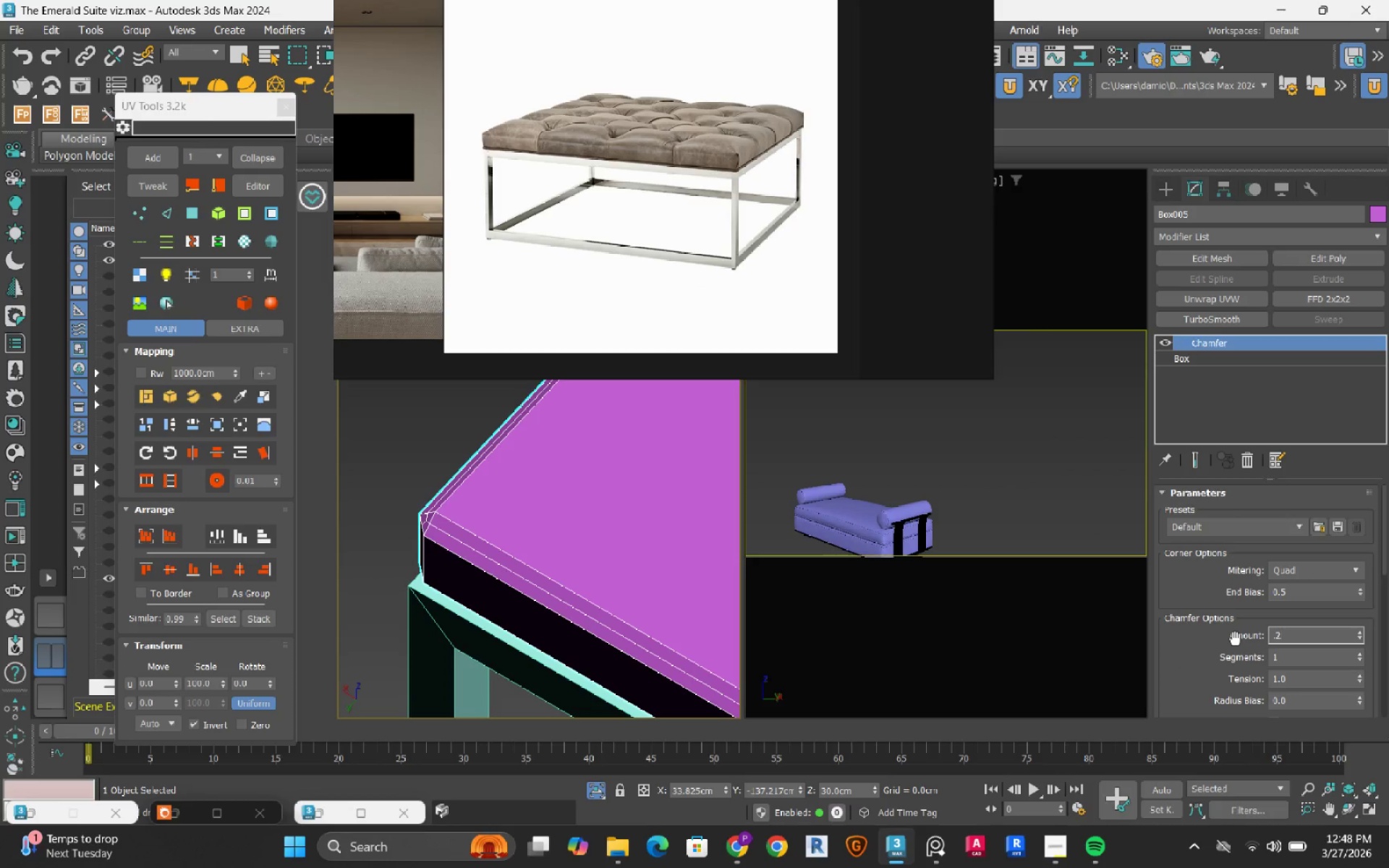 
key(NumpadEnter)
 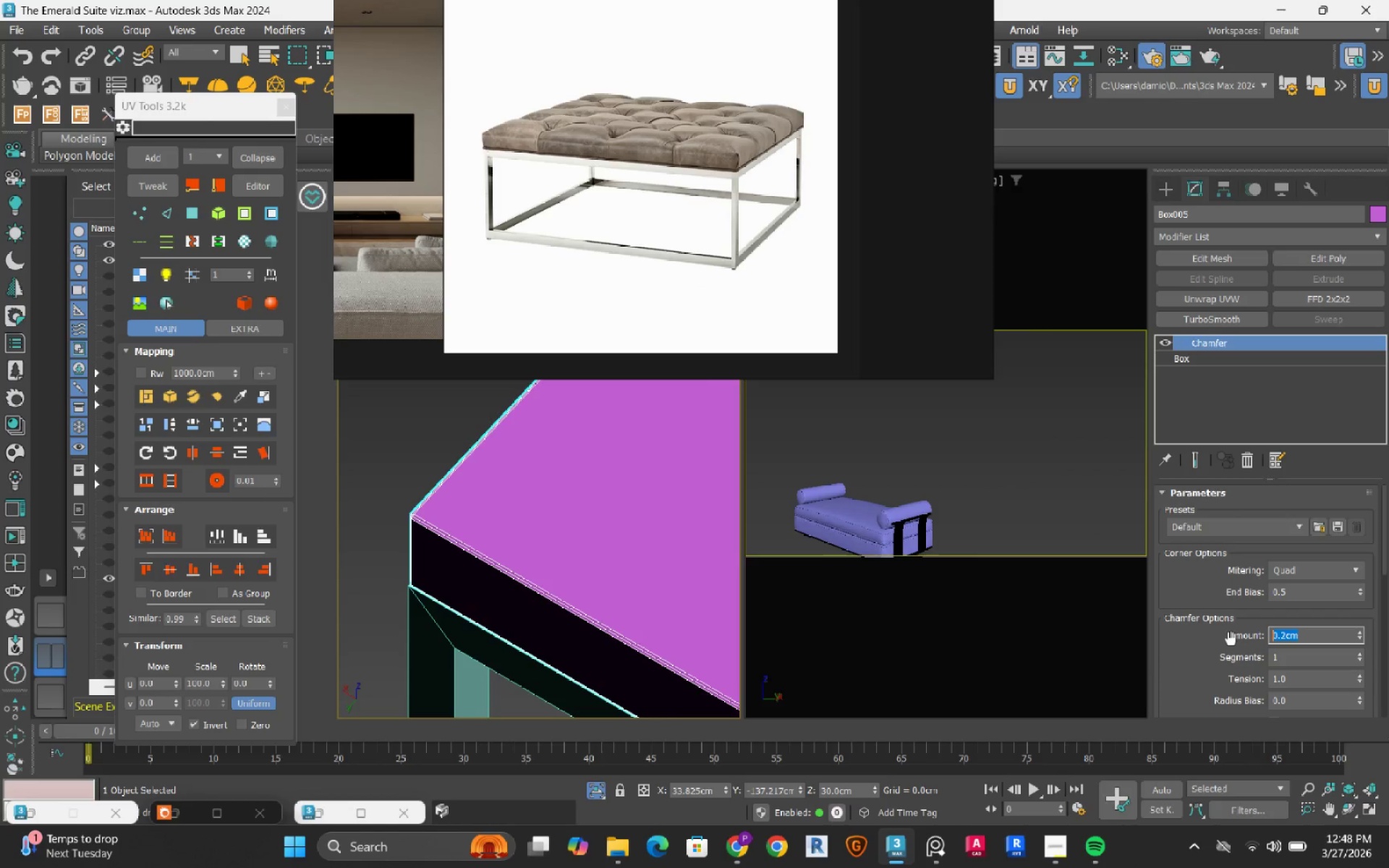 
key(NumpadDecimal)
 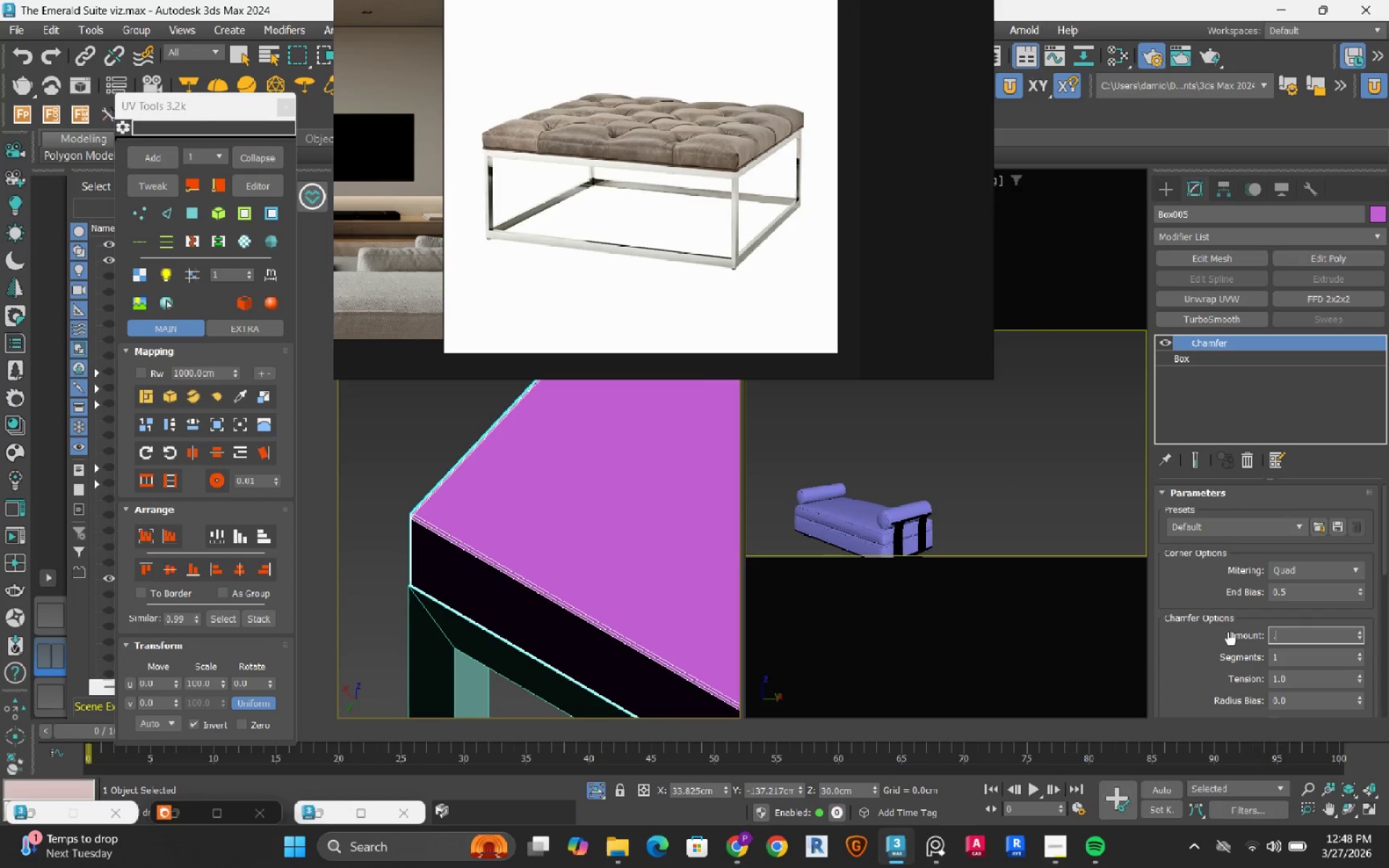 
key(Numpad5)
 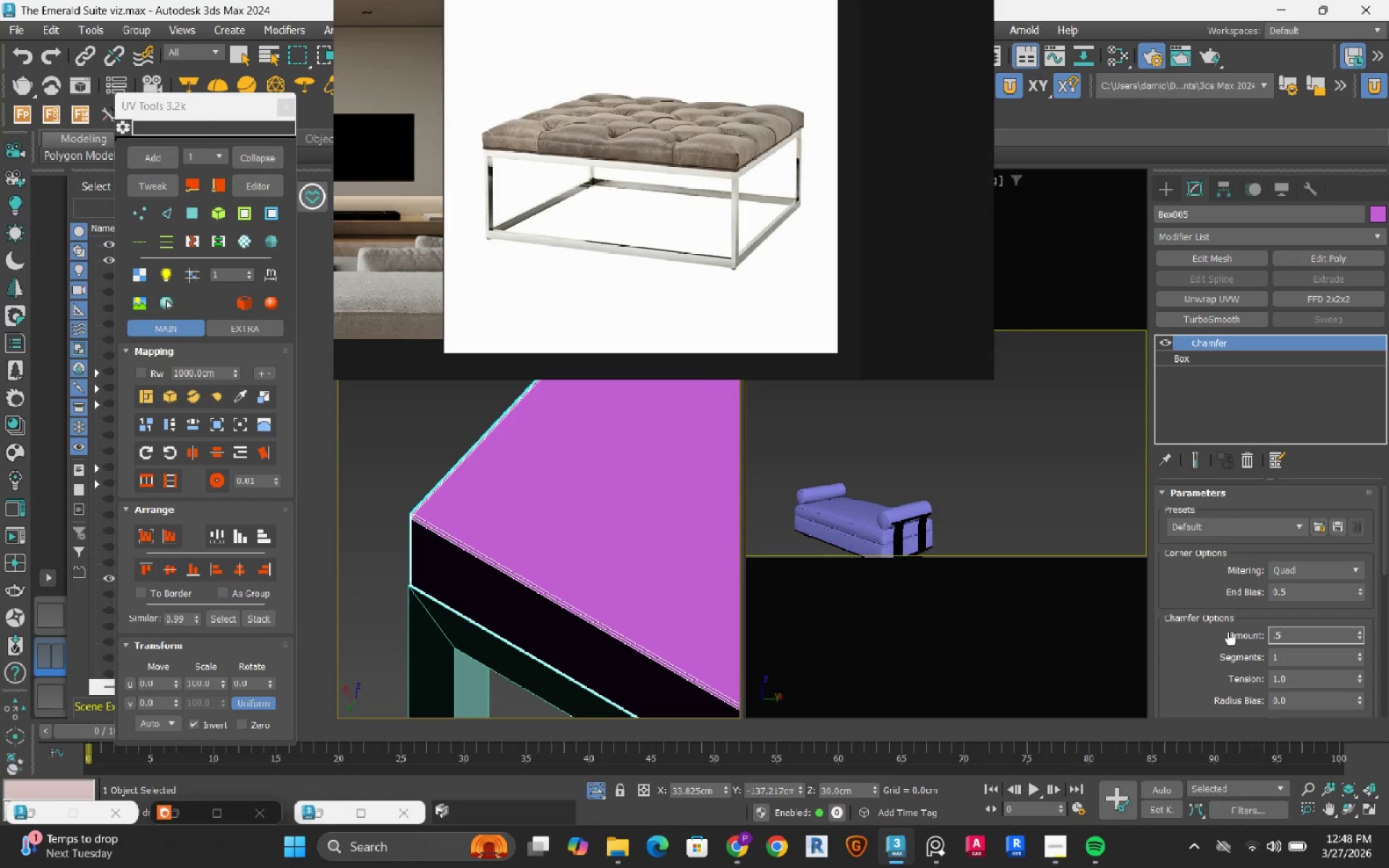 
key(NumpadEnter)
 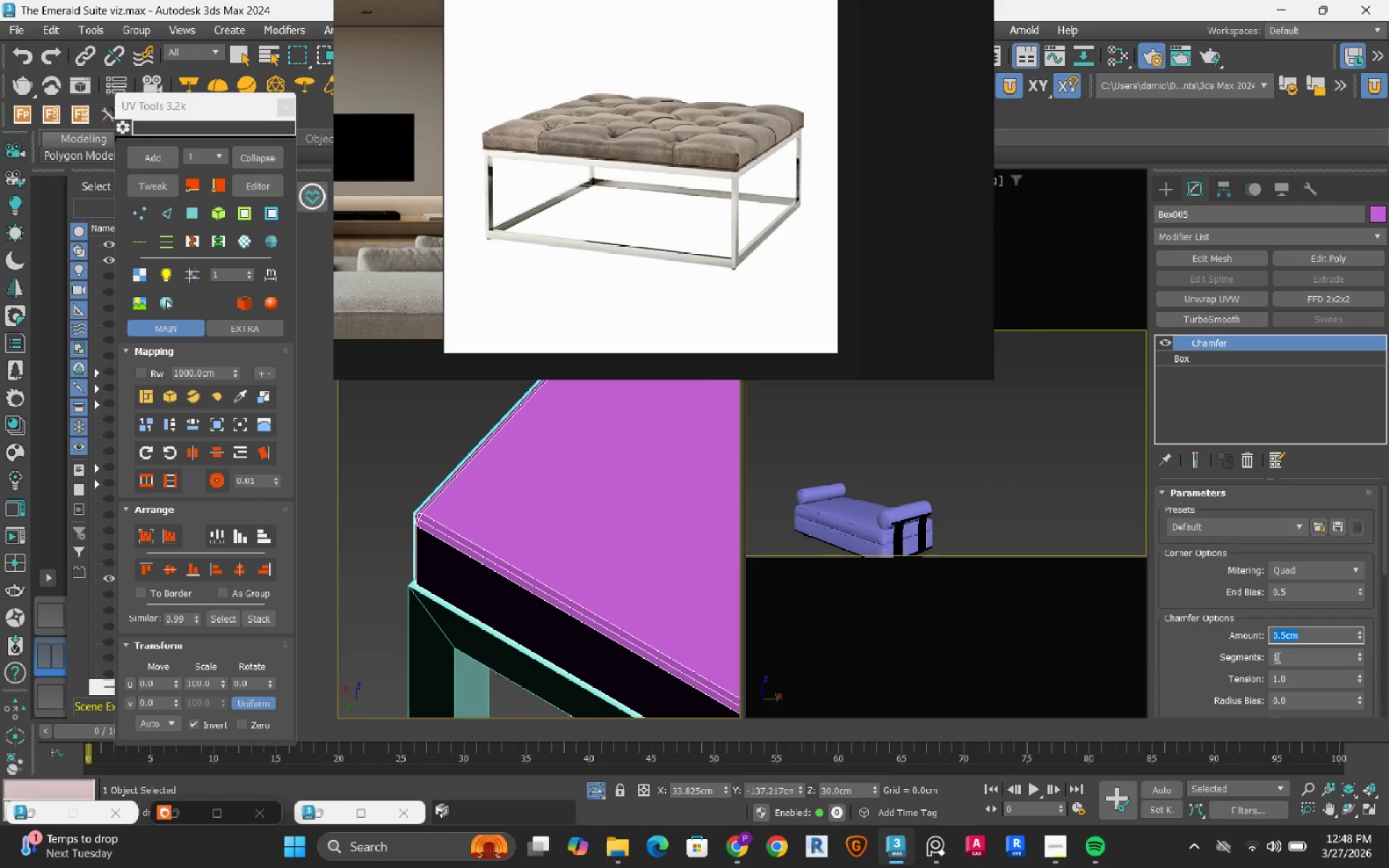 
double_click([1275, 656])
 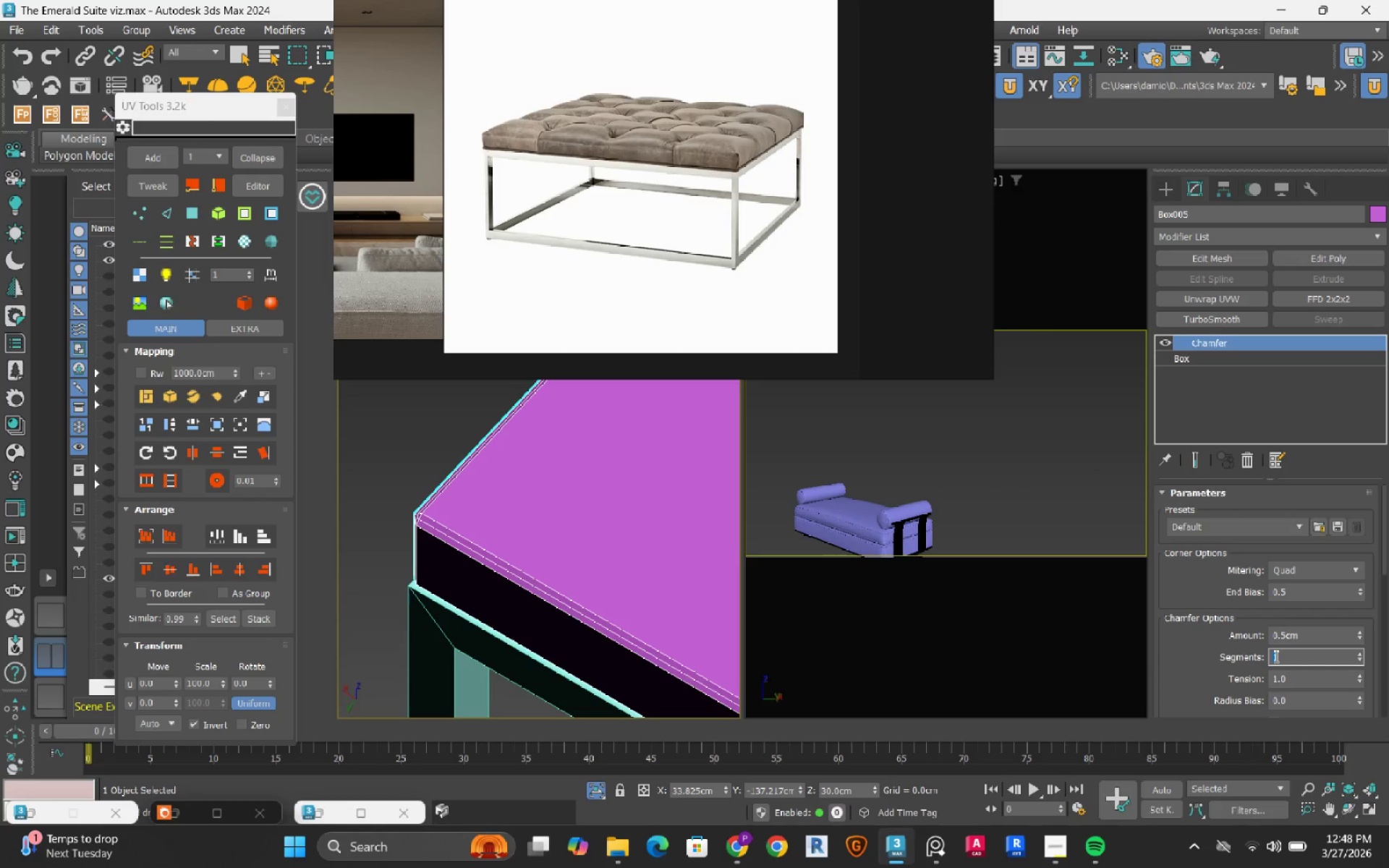 
key(Numpad2)
 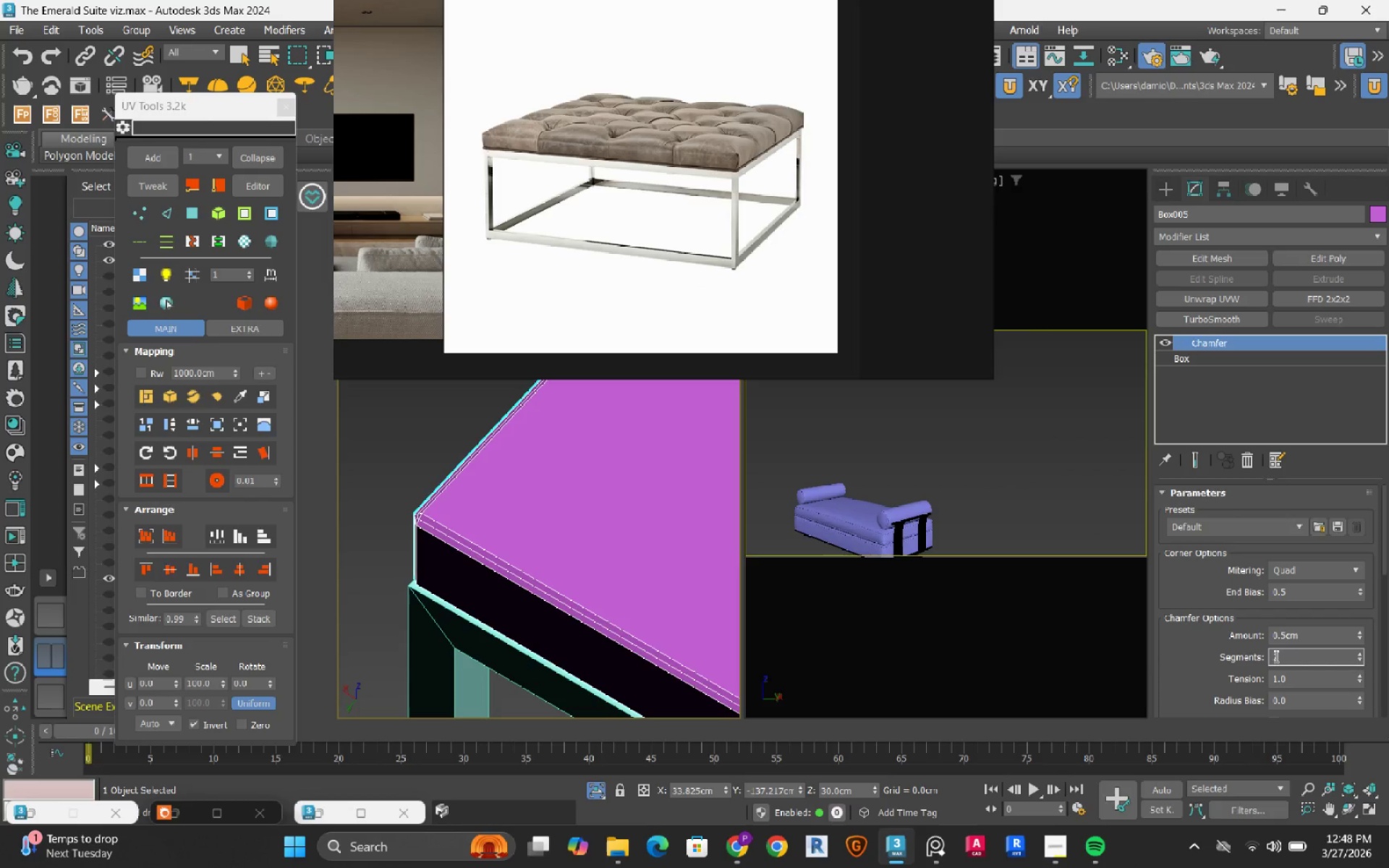 
key(NumpadEnter)
 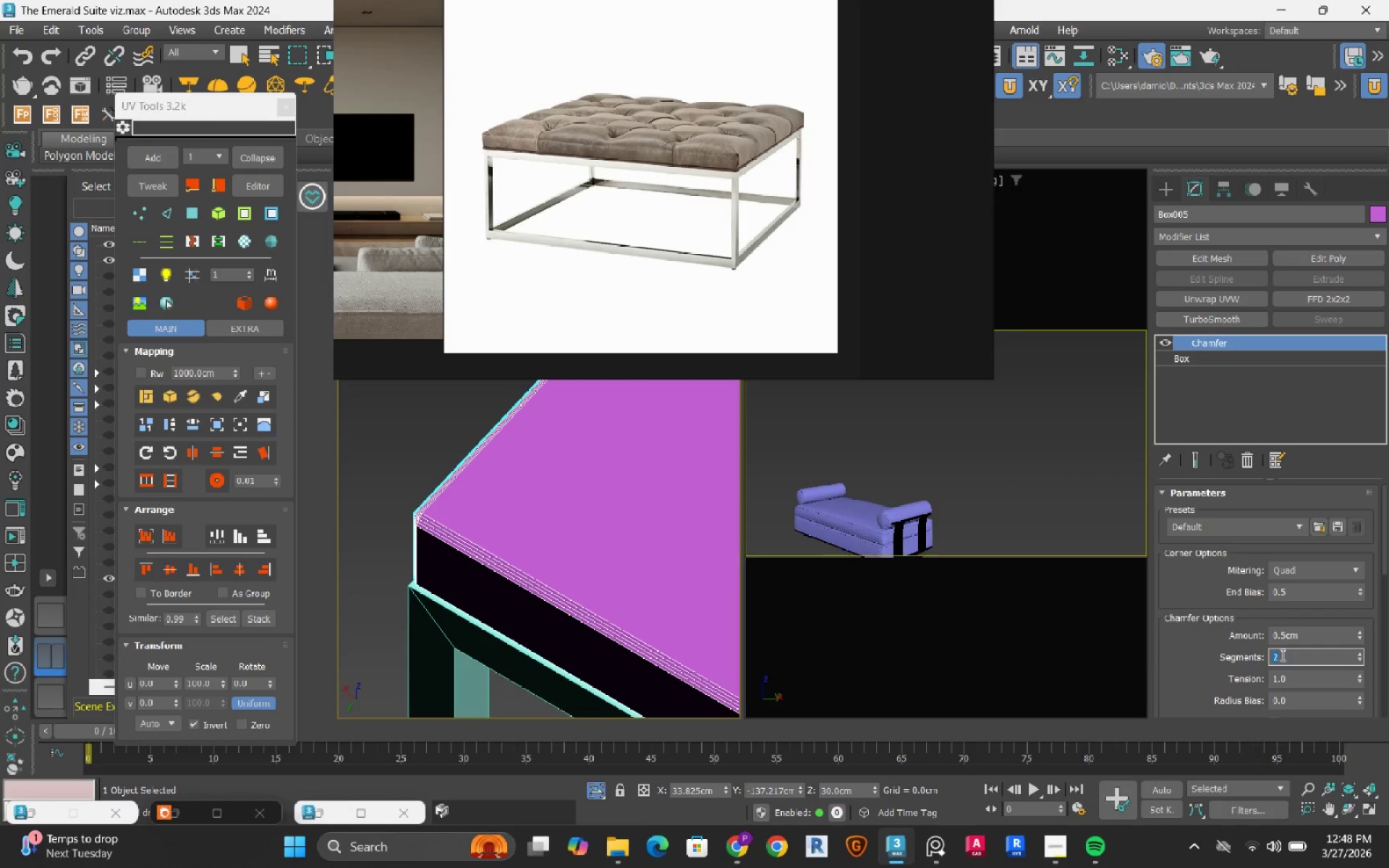 
key(Numpad1)
 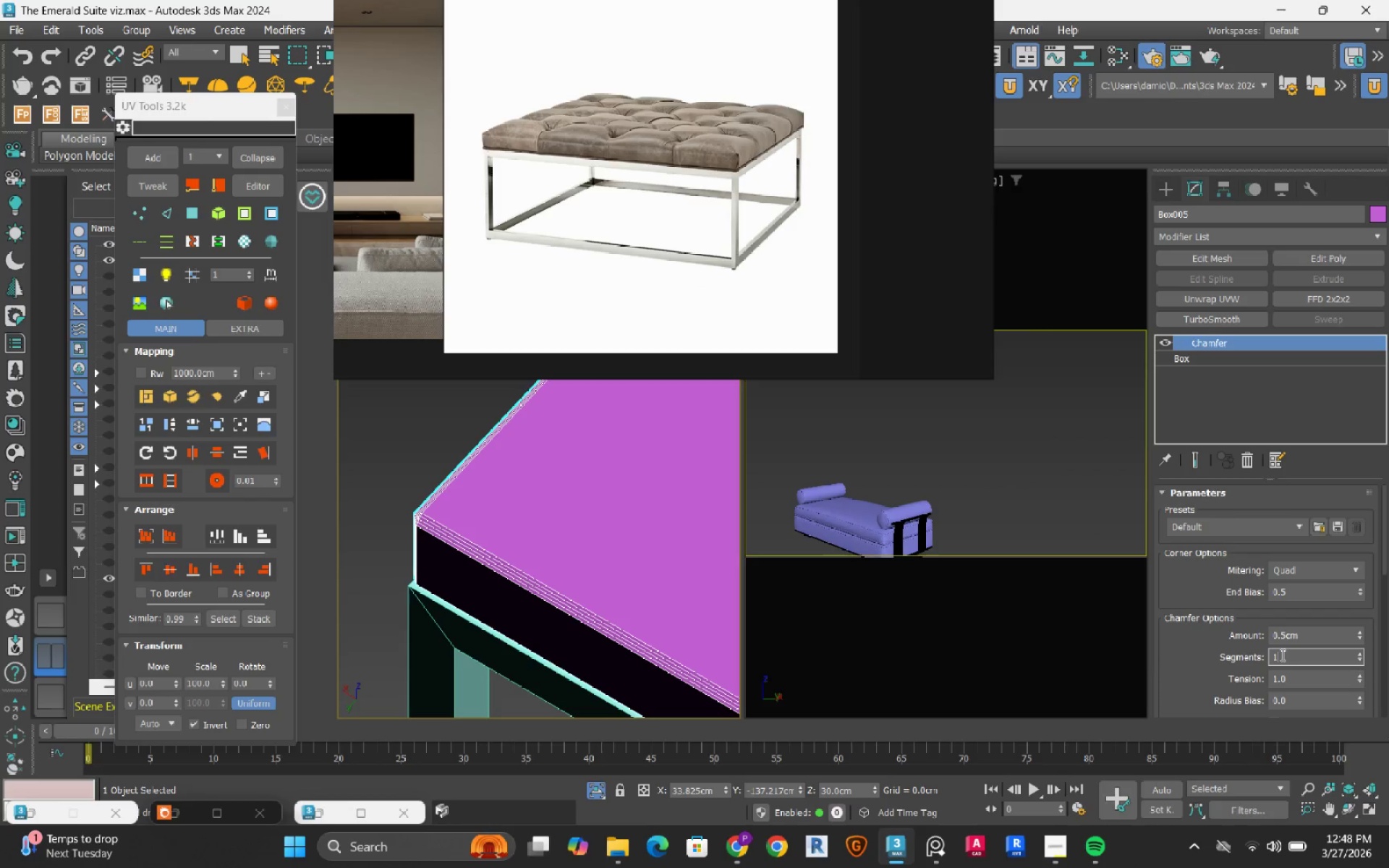 
key(NumpadEnter)
 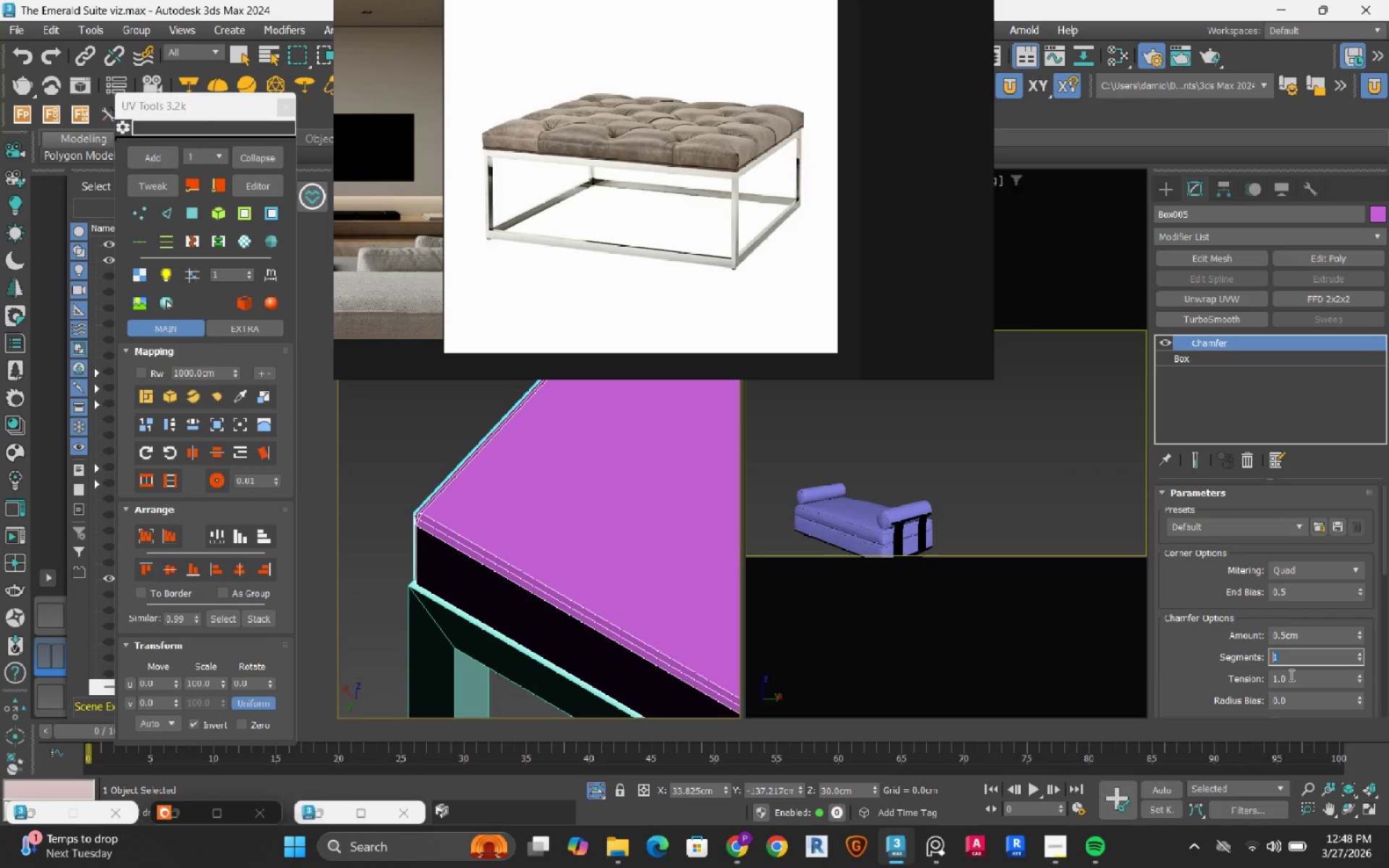 
double_click([1290, 675])
 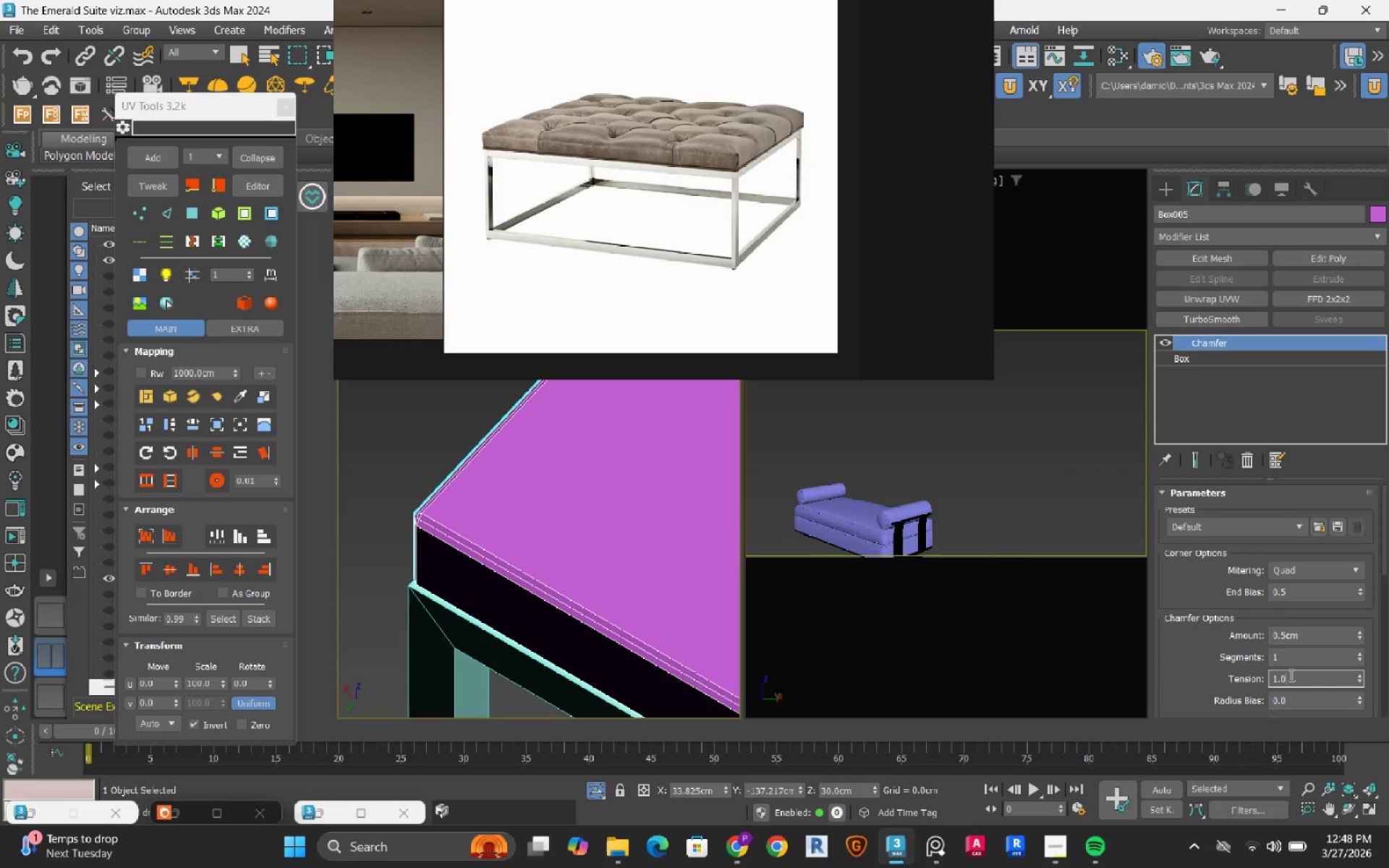 
key(NumpadDecimal)
 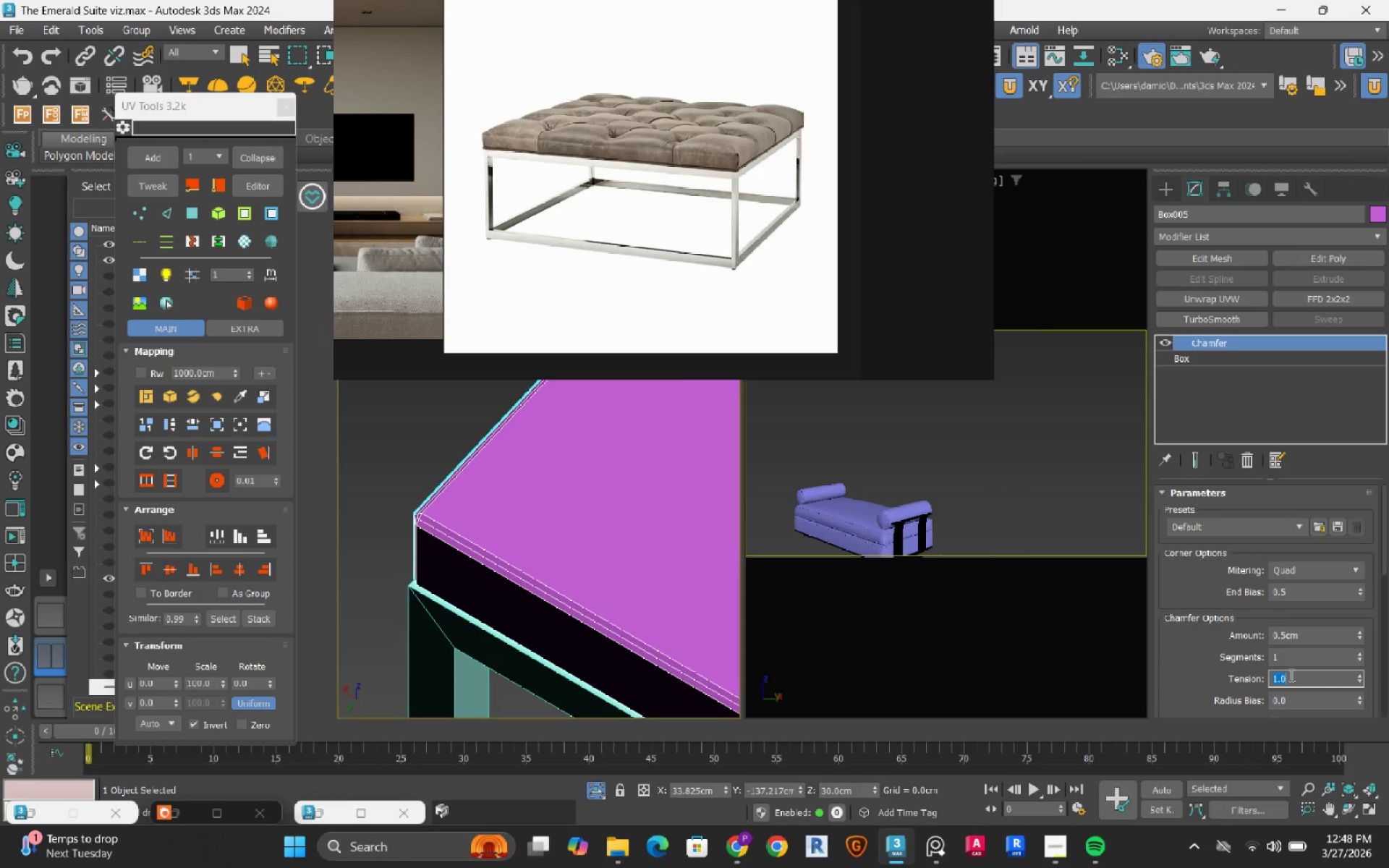 
key(Numpad5)
 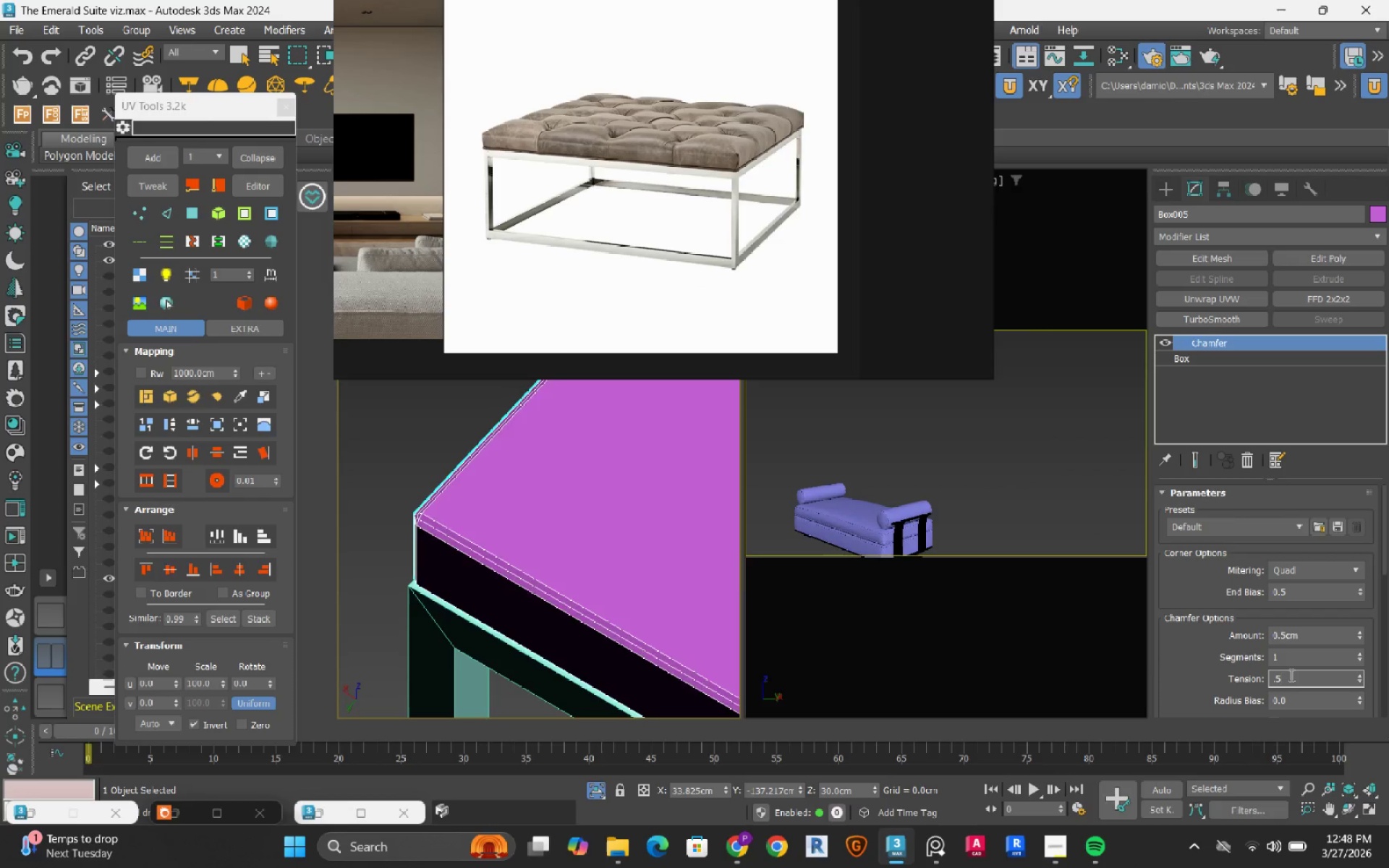 
key(NumpadEnter)
 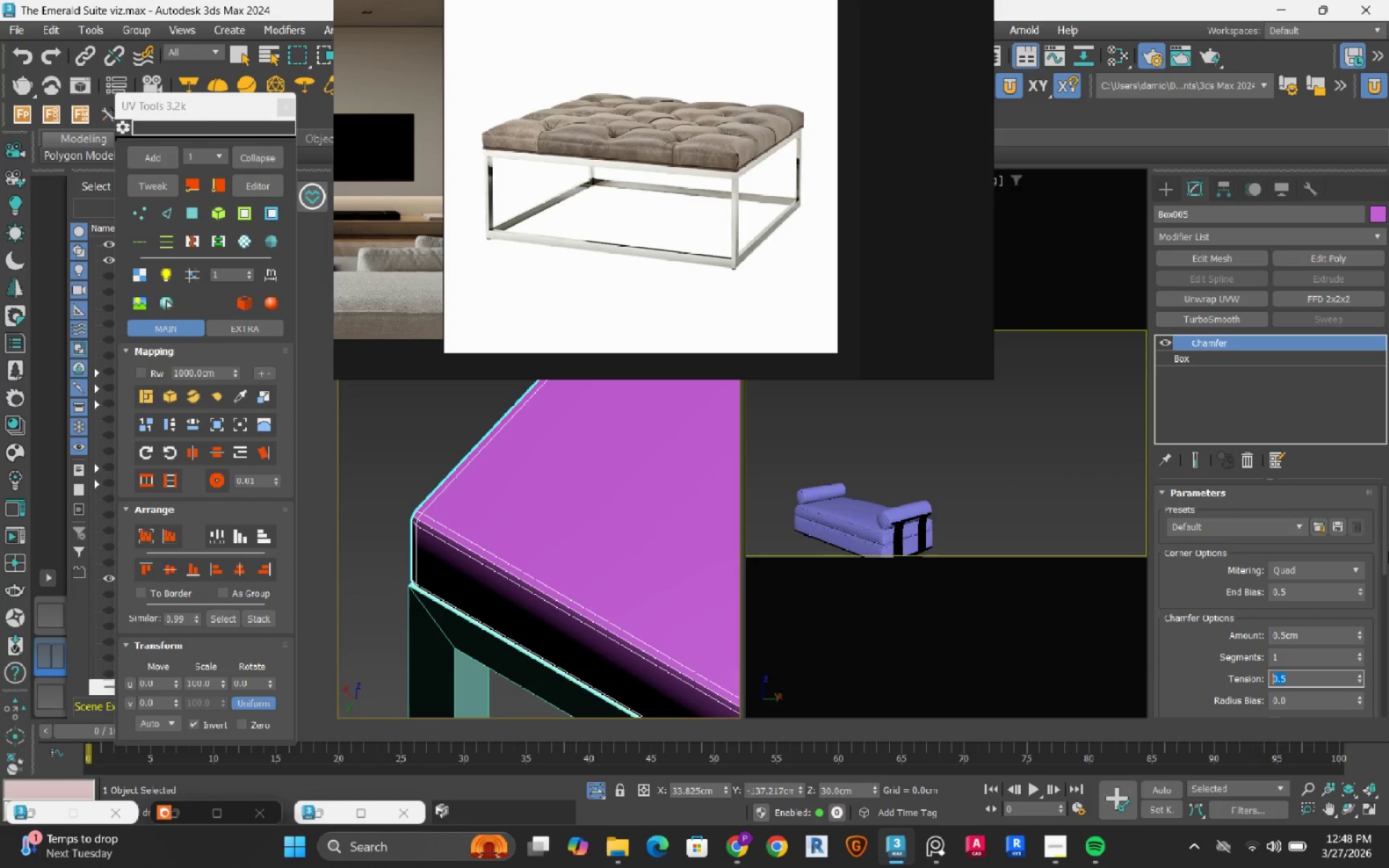 
left_click_drag(start_coordinate=[1385, 554], to_coordinate=[1381, 630])
 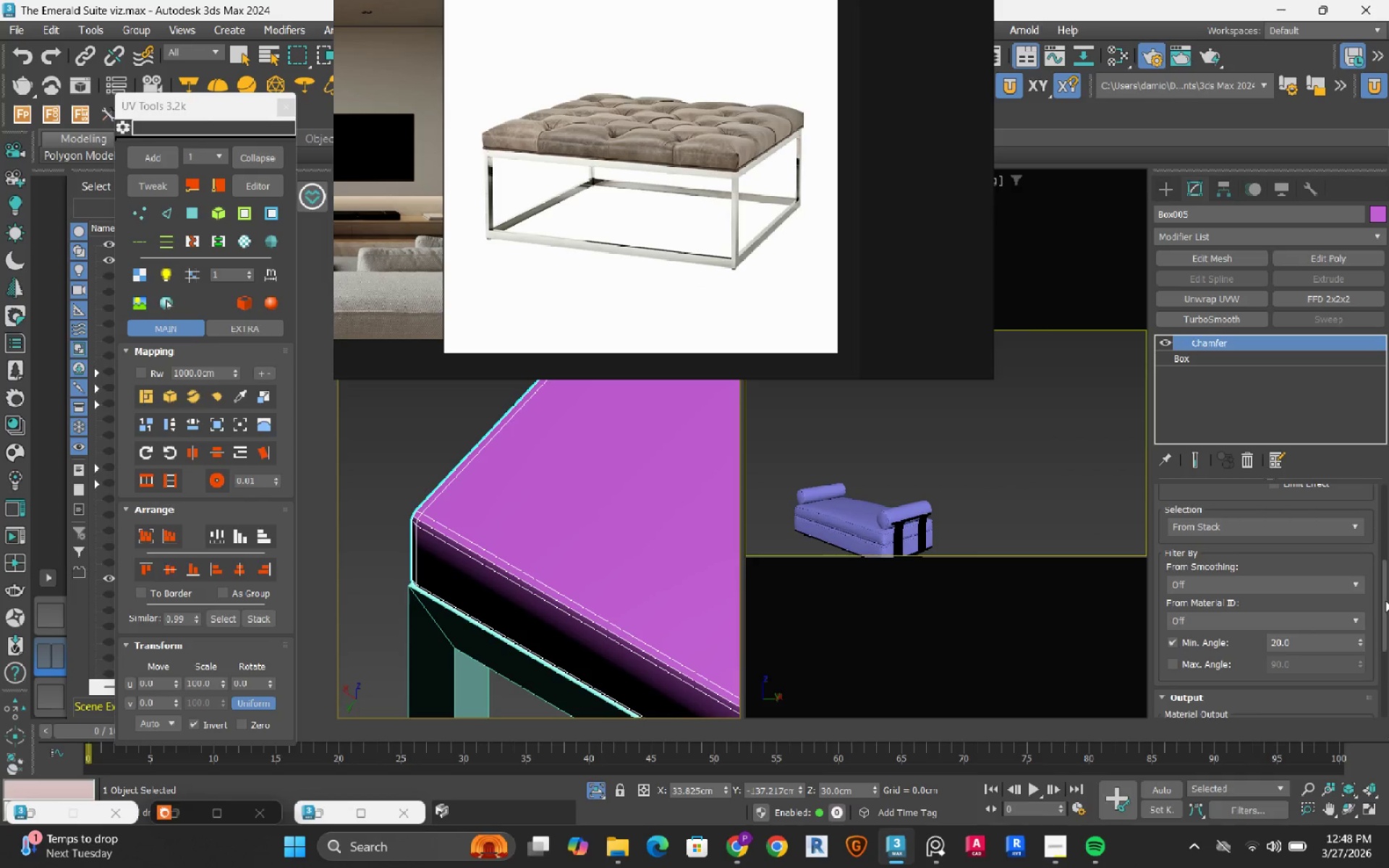 
left_click_drag(start_coordinate=[1385, 595], to_coordinate=[1377, 651])
 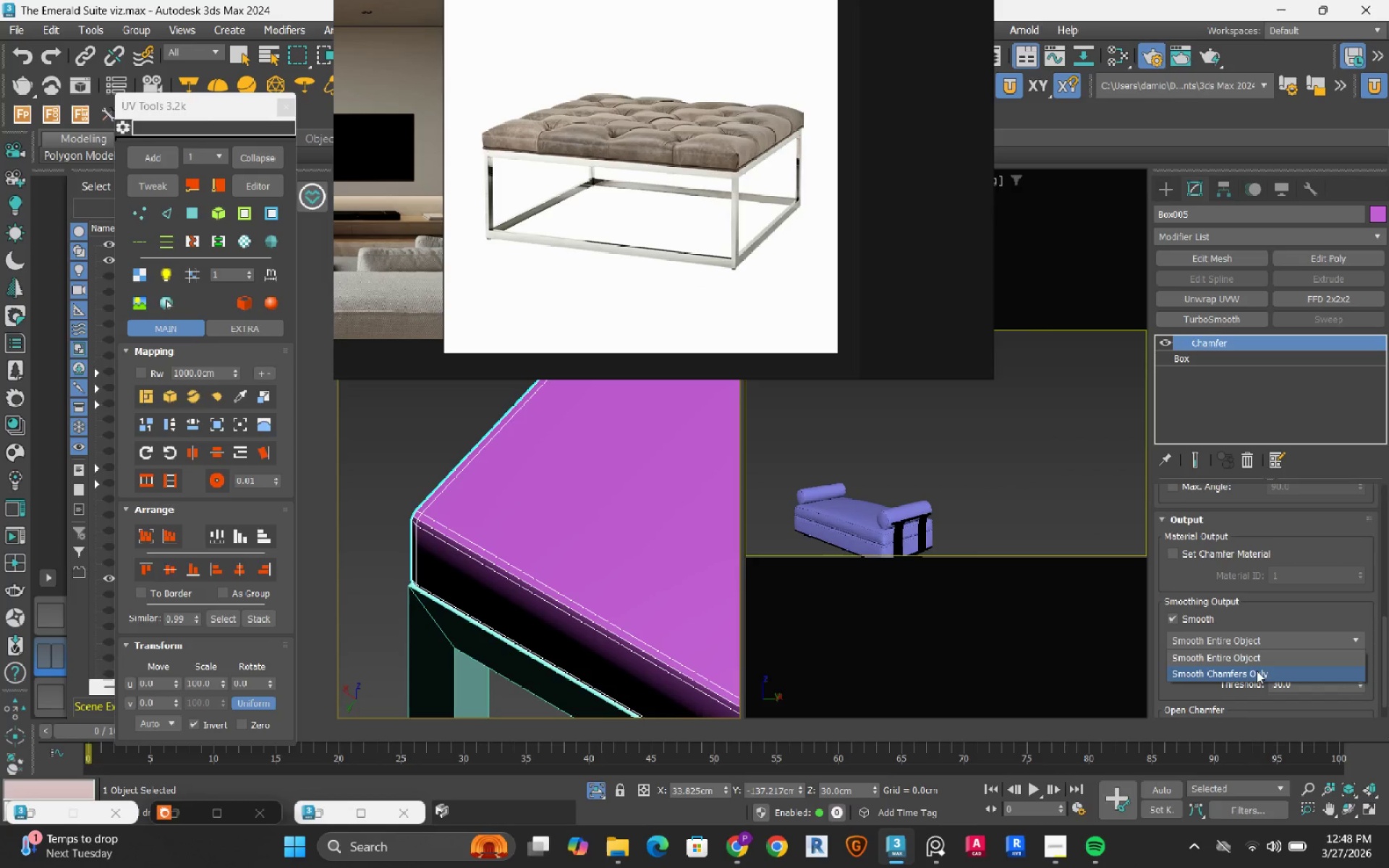 
left_click([1257, 671])
 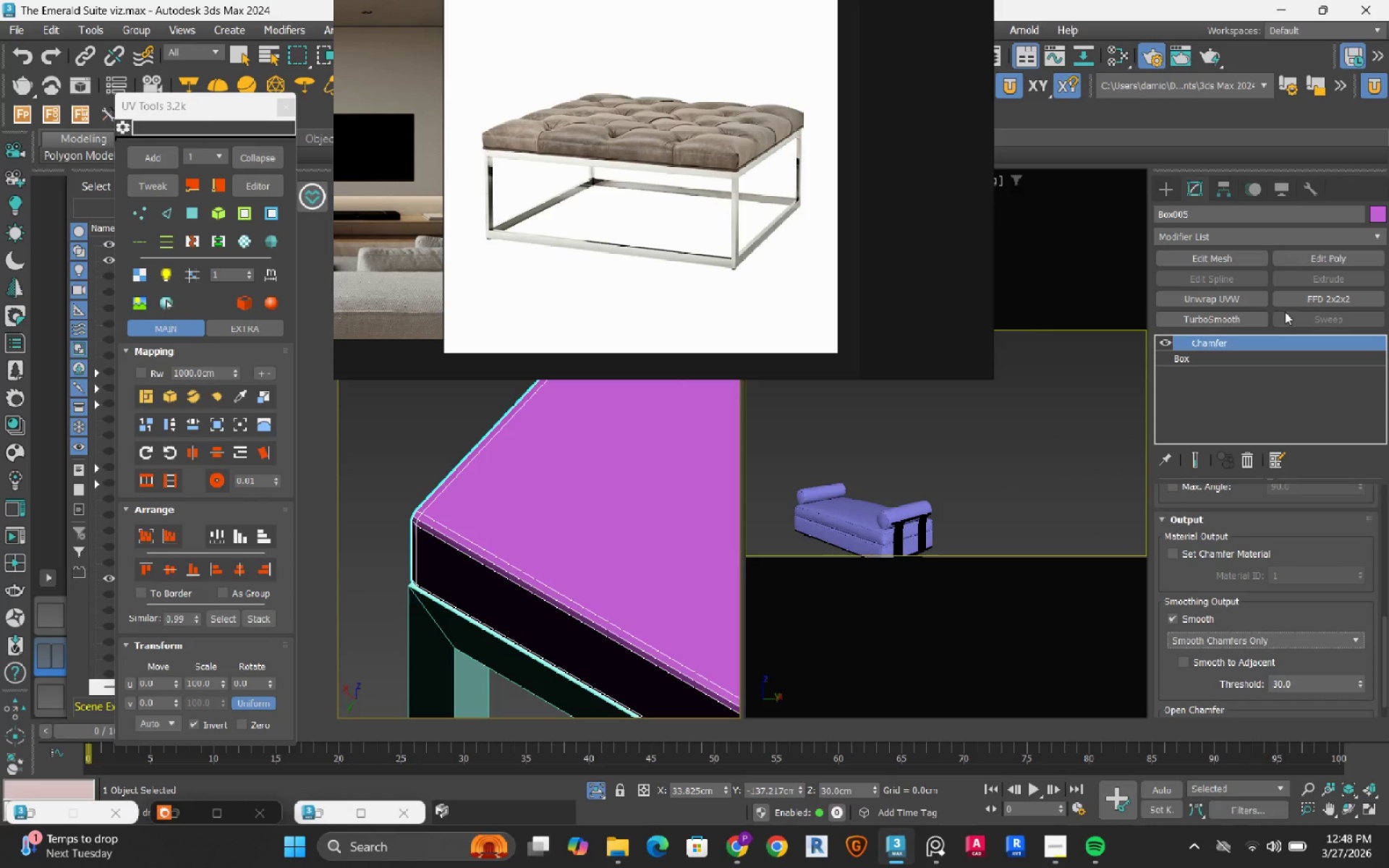 
left_click([1248, 318])
 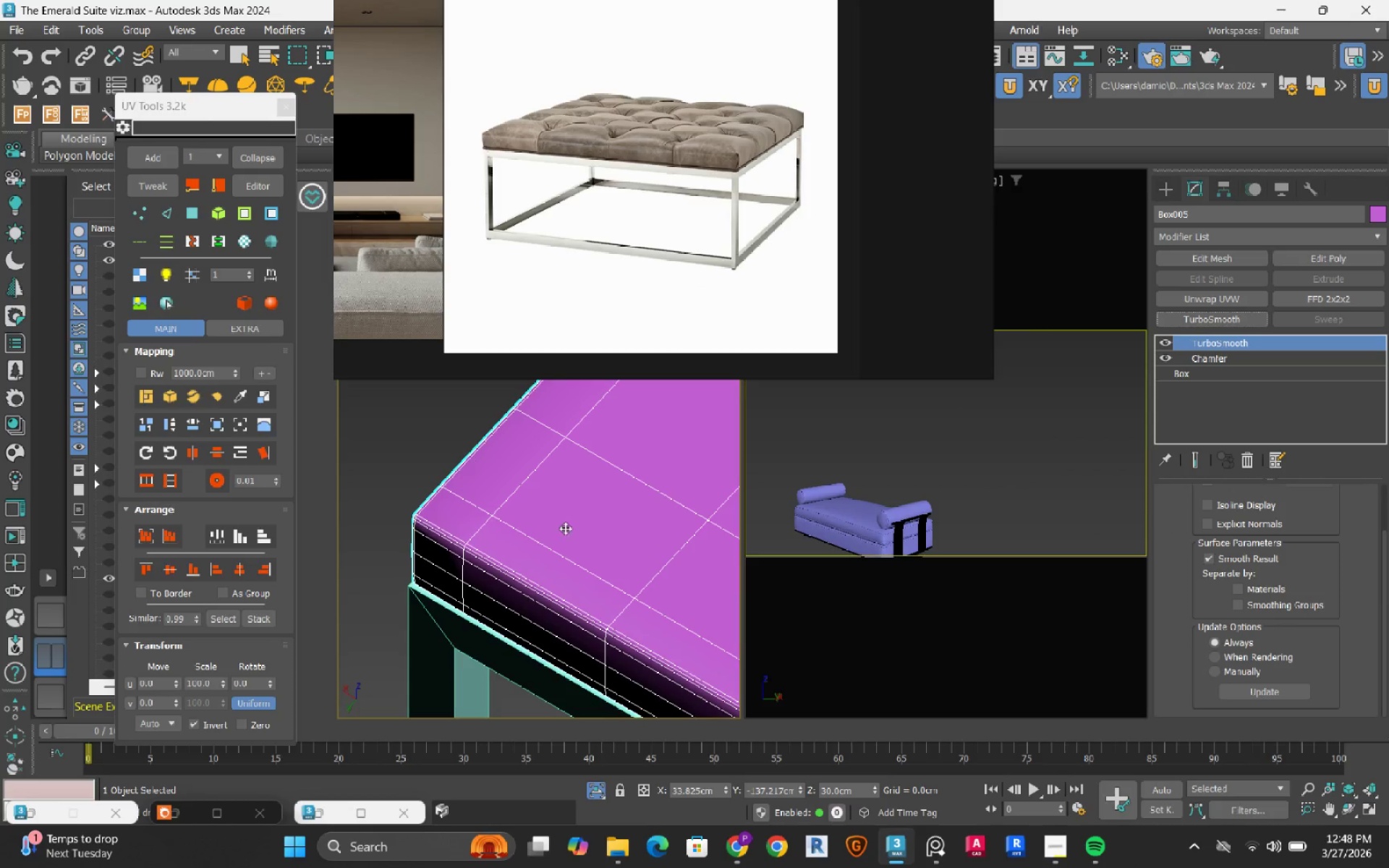 
scroll: coordinate [566, 541], scroll_direction: down, amount: 6.0
 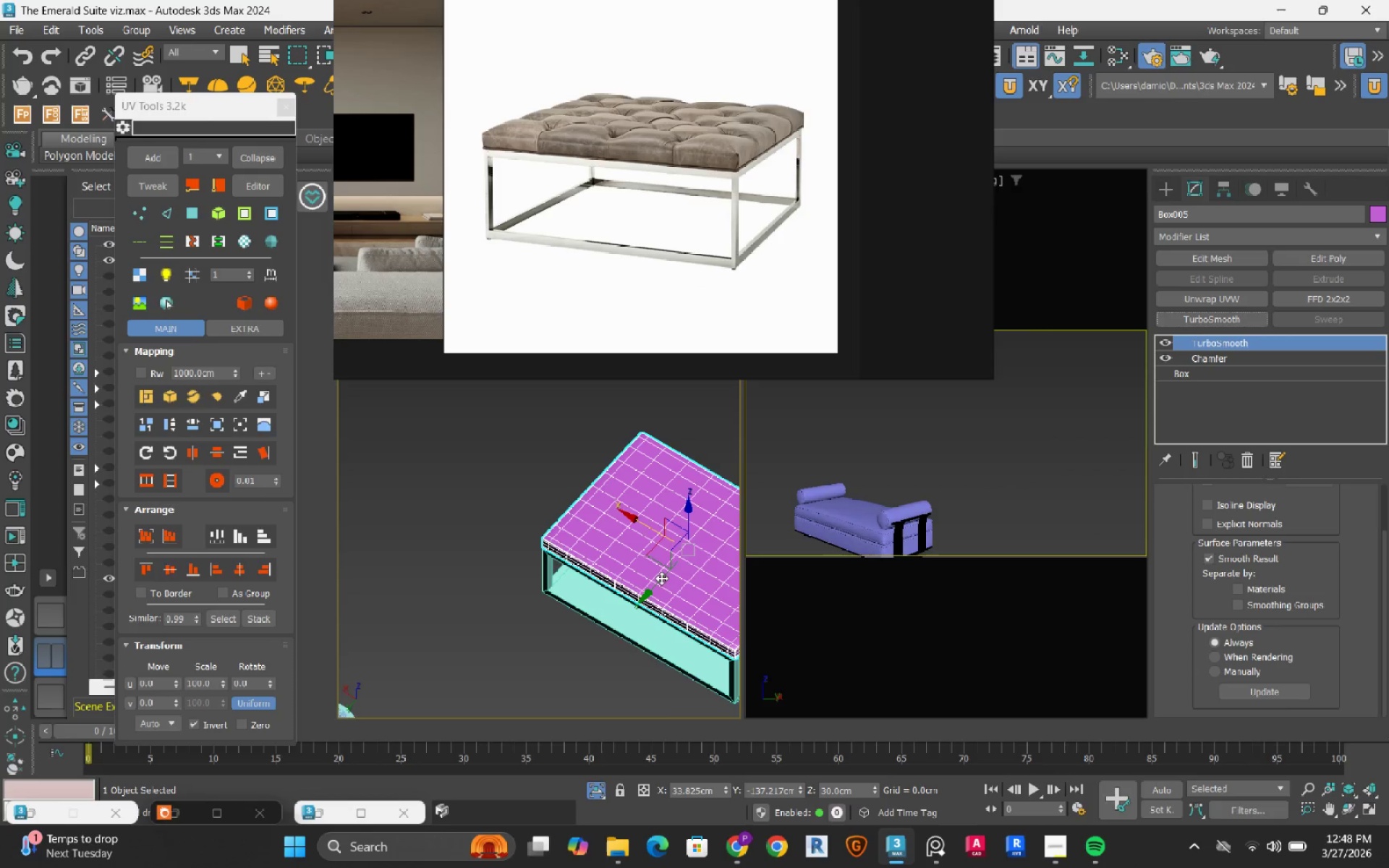 
scroll: coordinate [1342, 577], scroll_direction: up, amount: 8.0
 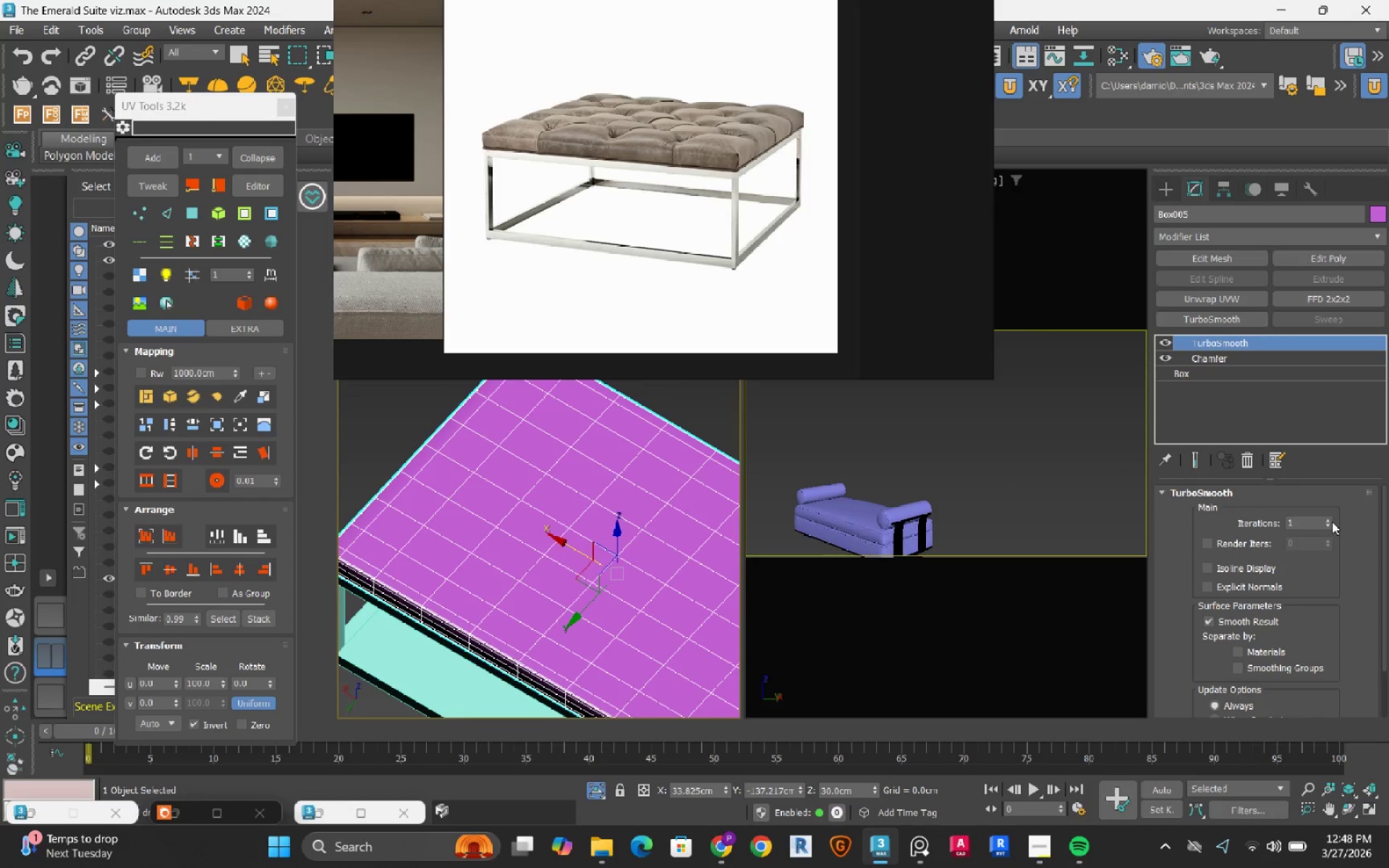 
left_click([1328, 522])
 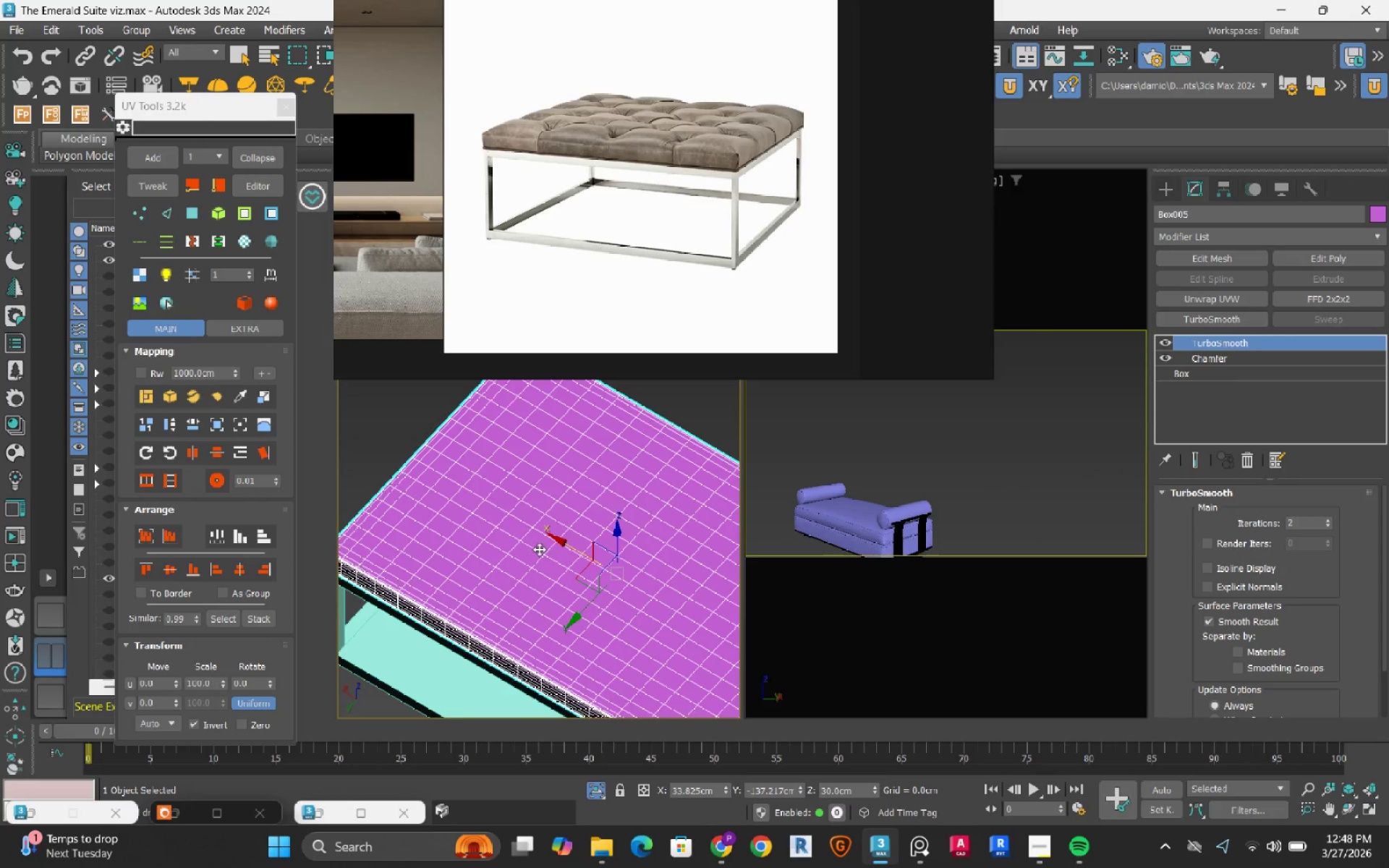 
scroll: coordinate [523, 560], scroll_direction: down, amount: 1.0
 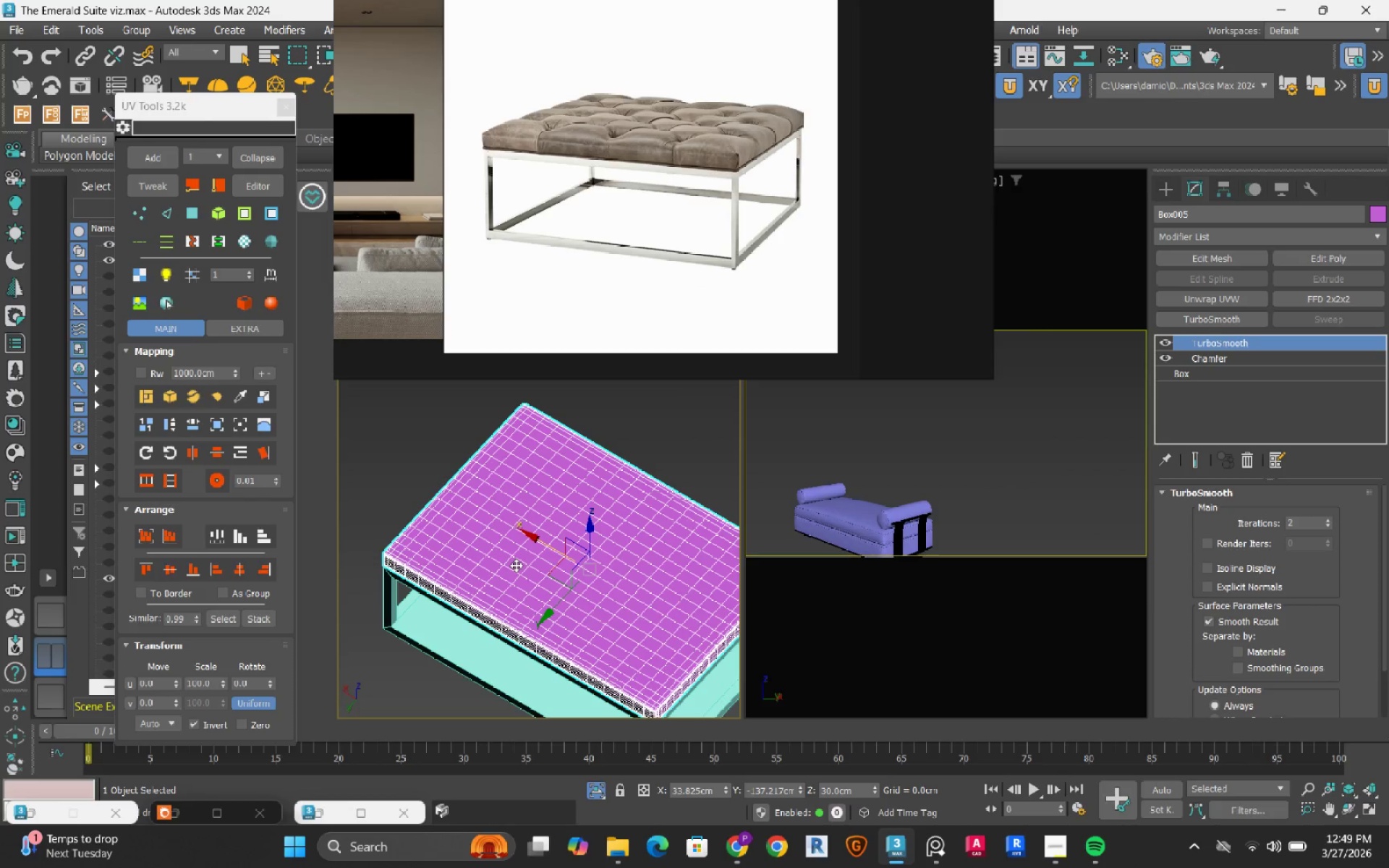 
wait(15.02)
 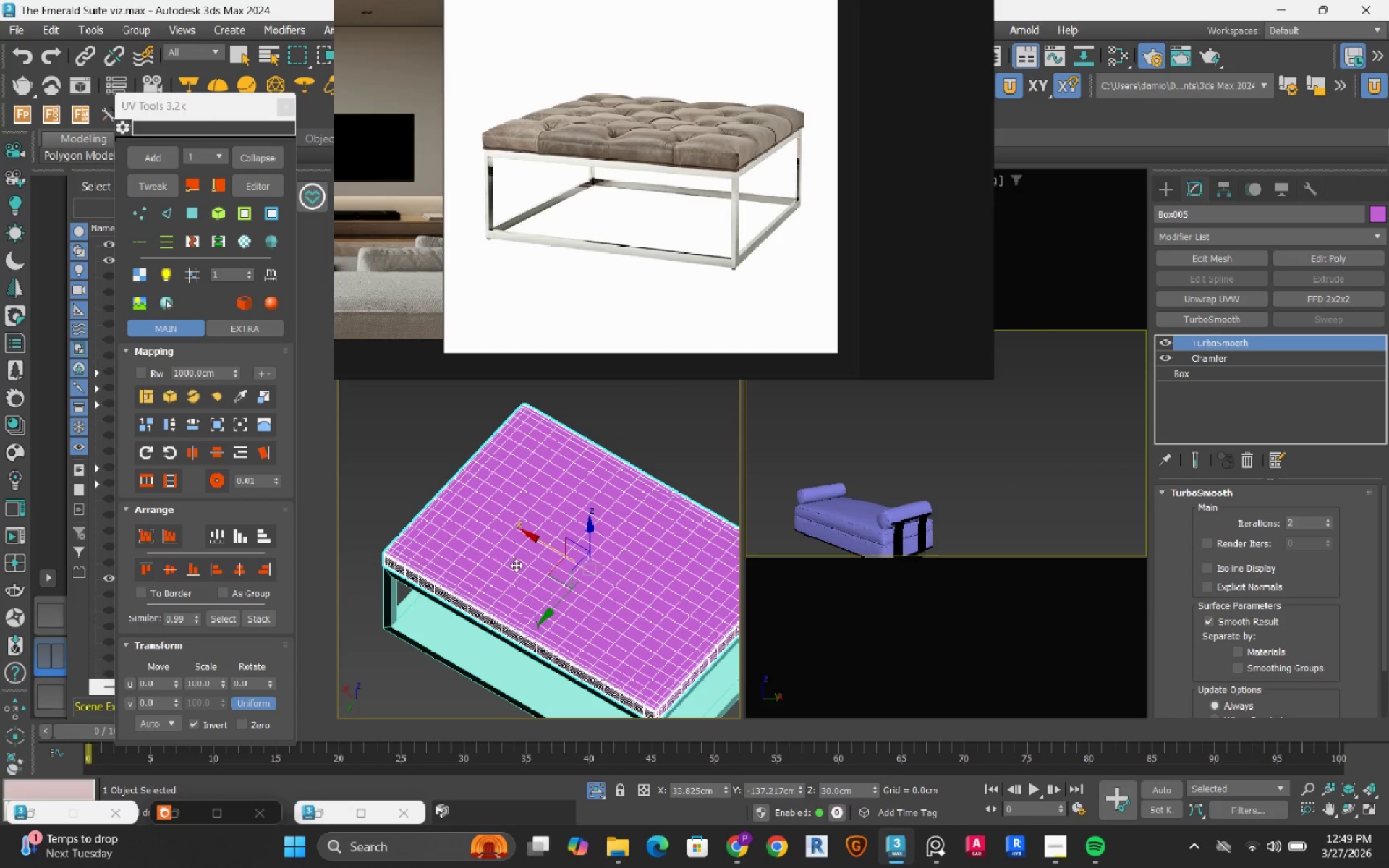 
left_click([1058, 855])